 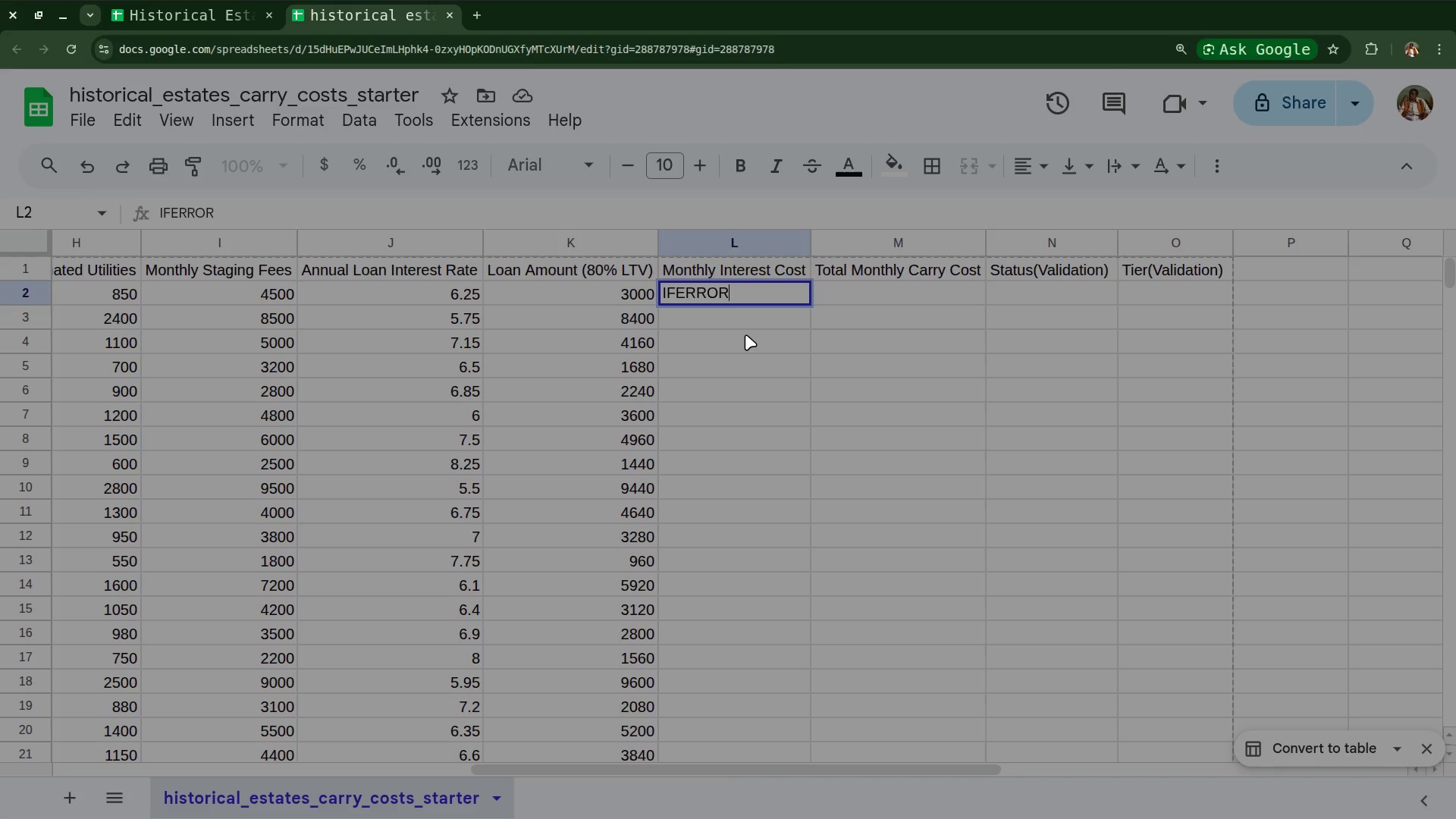 
key(Shift+9)
 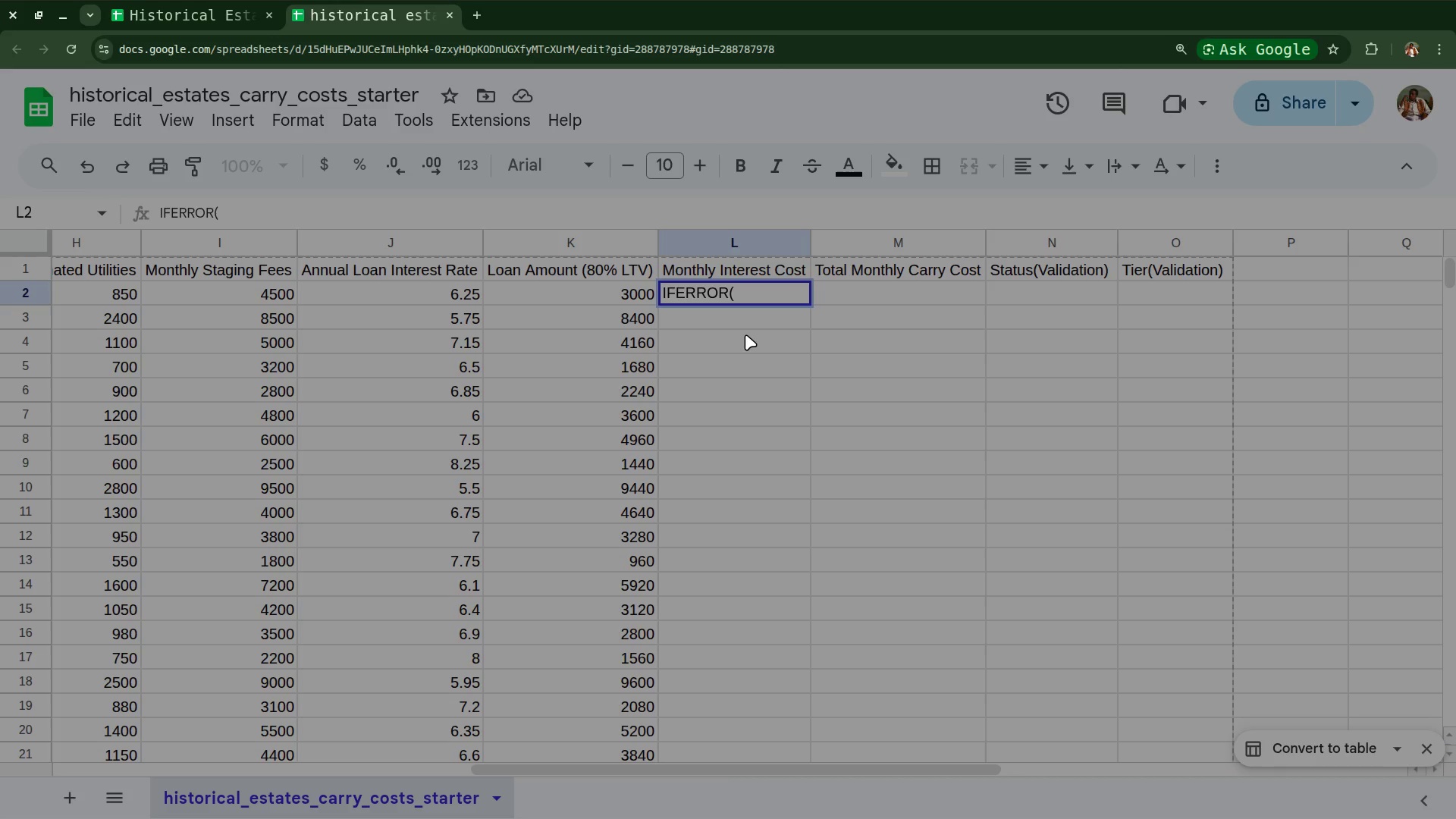 
wait(6.17)
 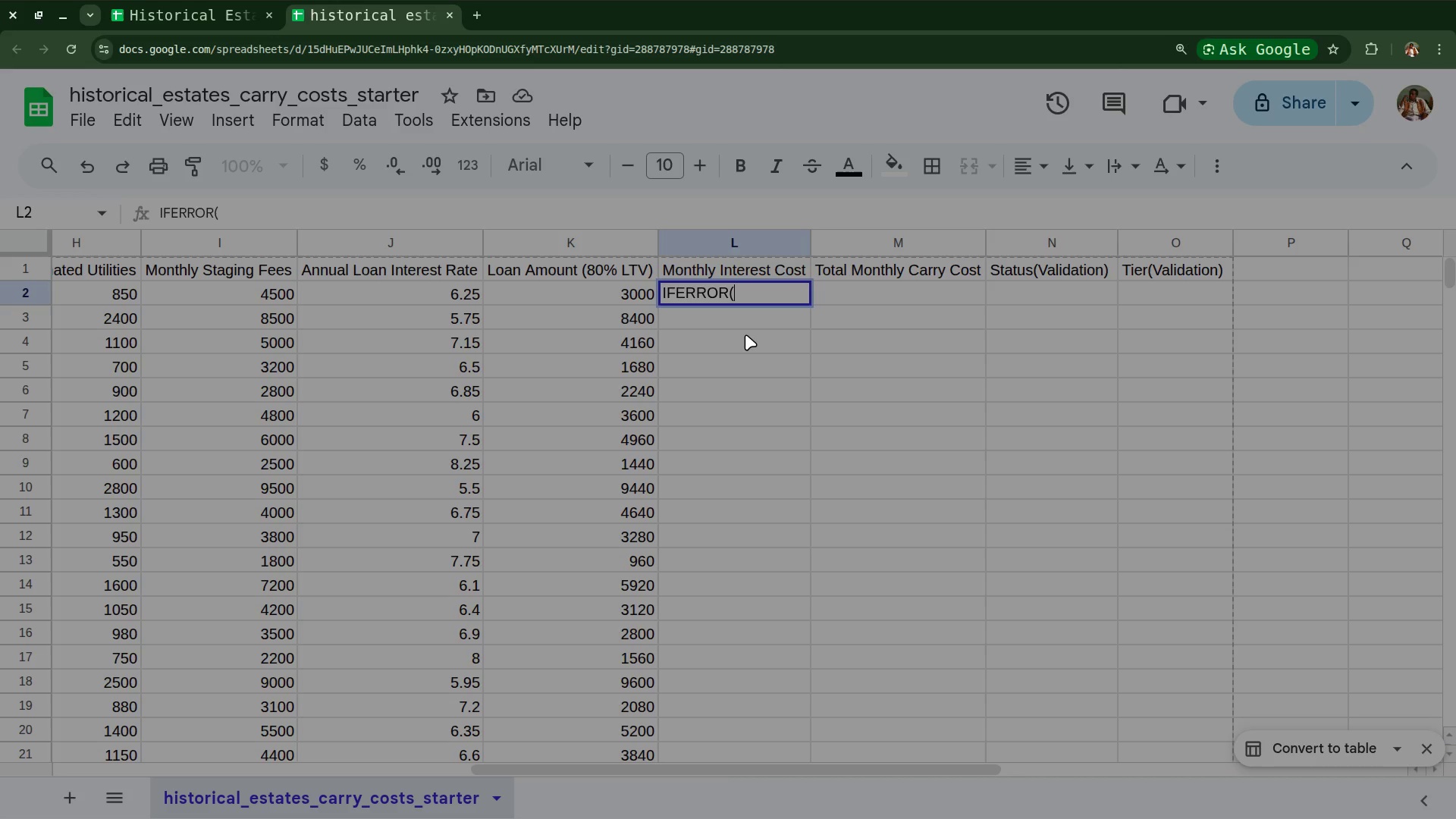 
key(ArrowLeft)
 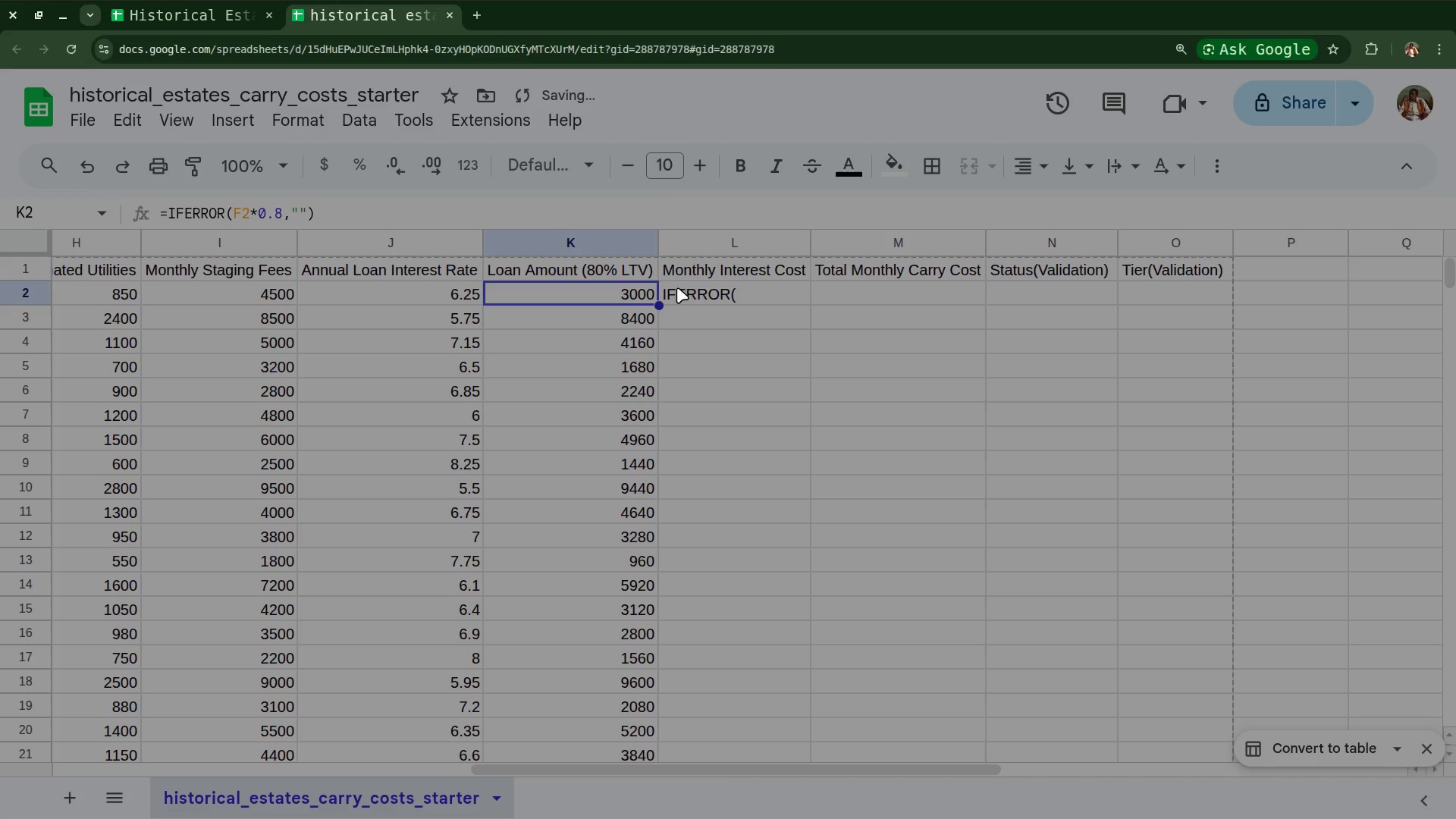 
key(ArrowLeft)
 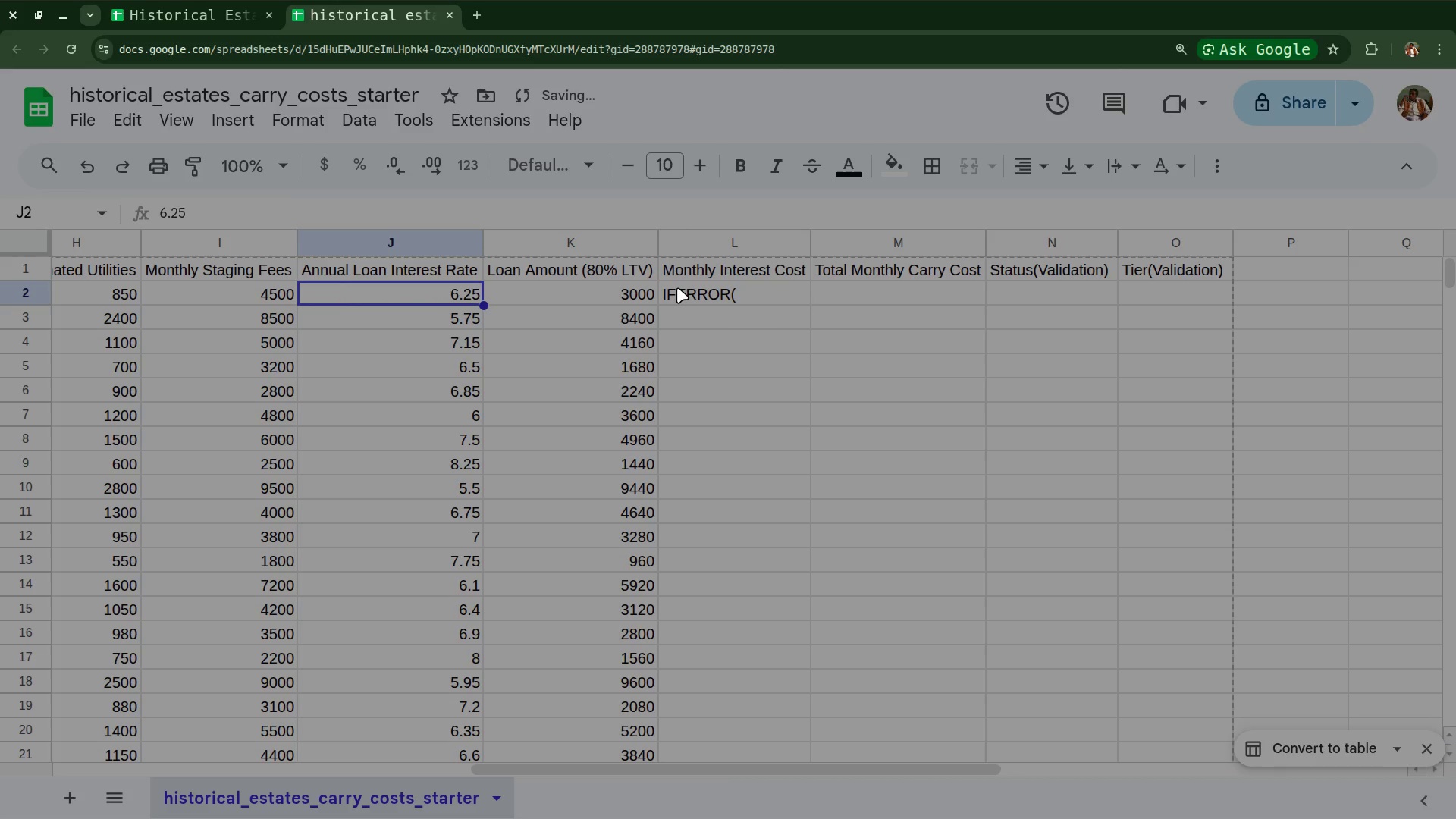 
key(ArrowRight)
 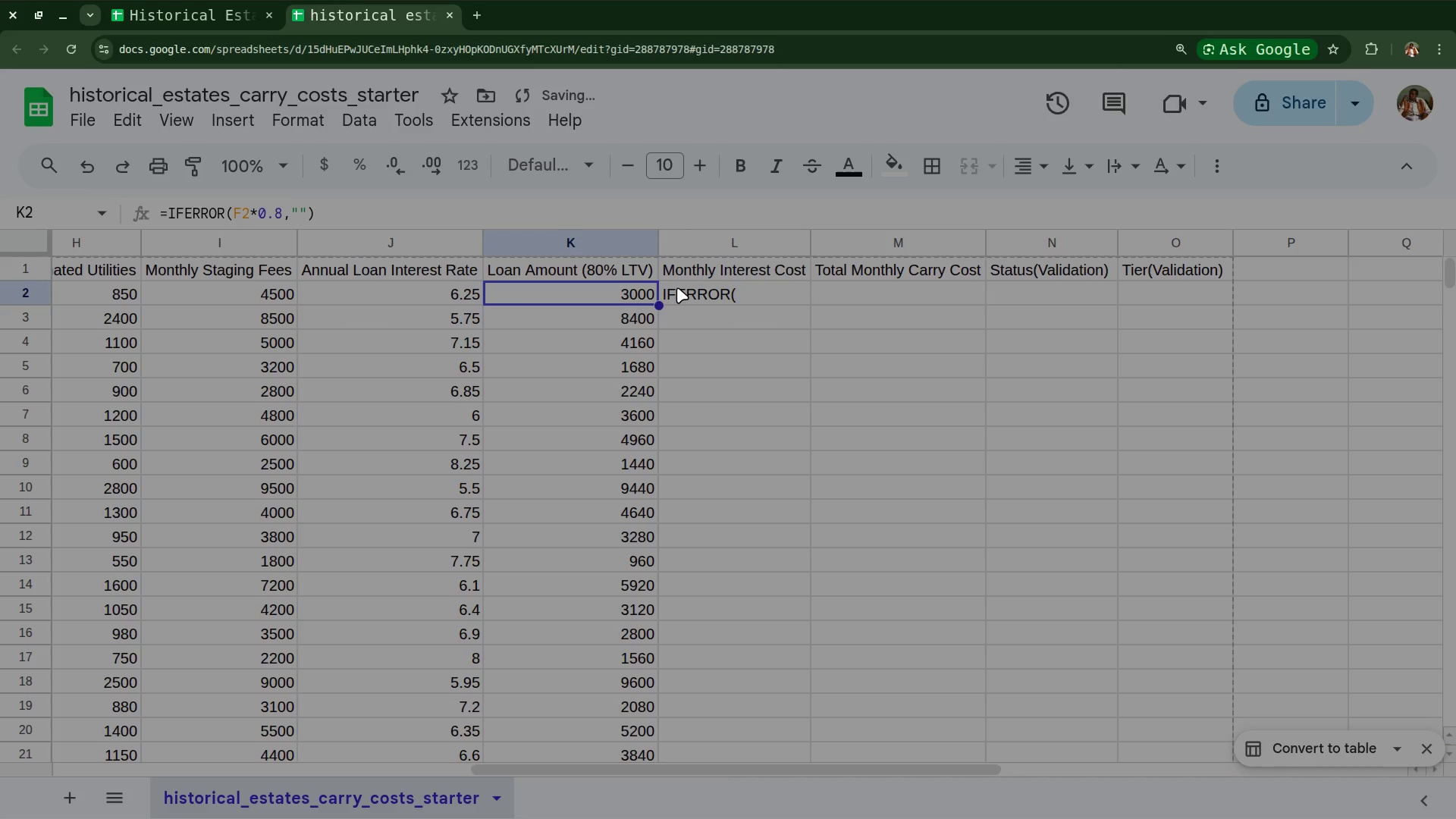 
key(ArrowRight)
 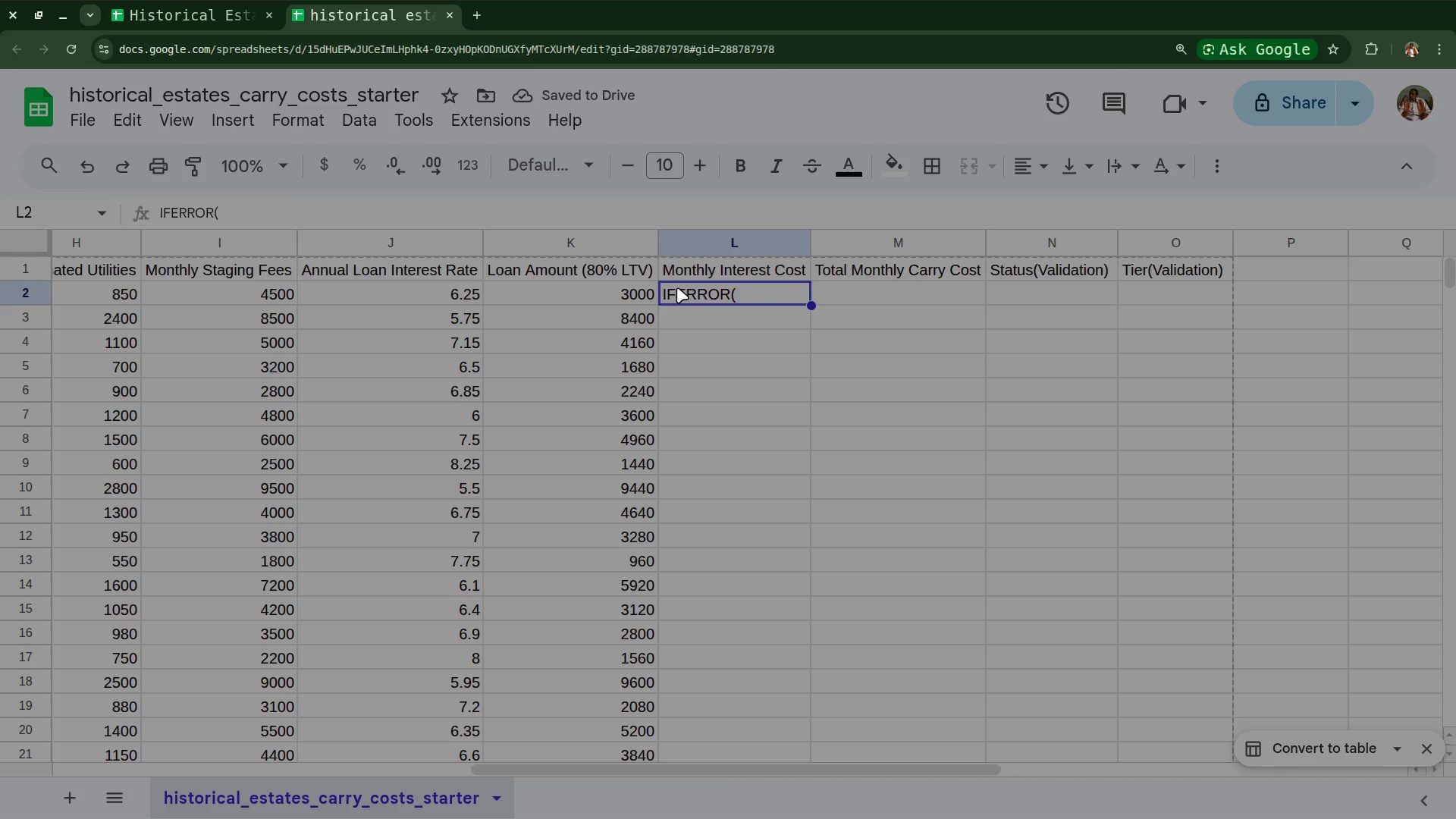 
left_click([677, 287])
 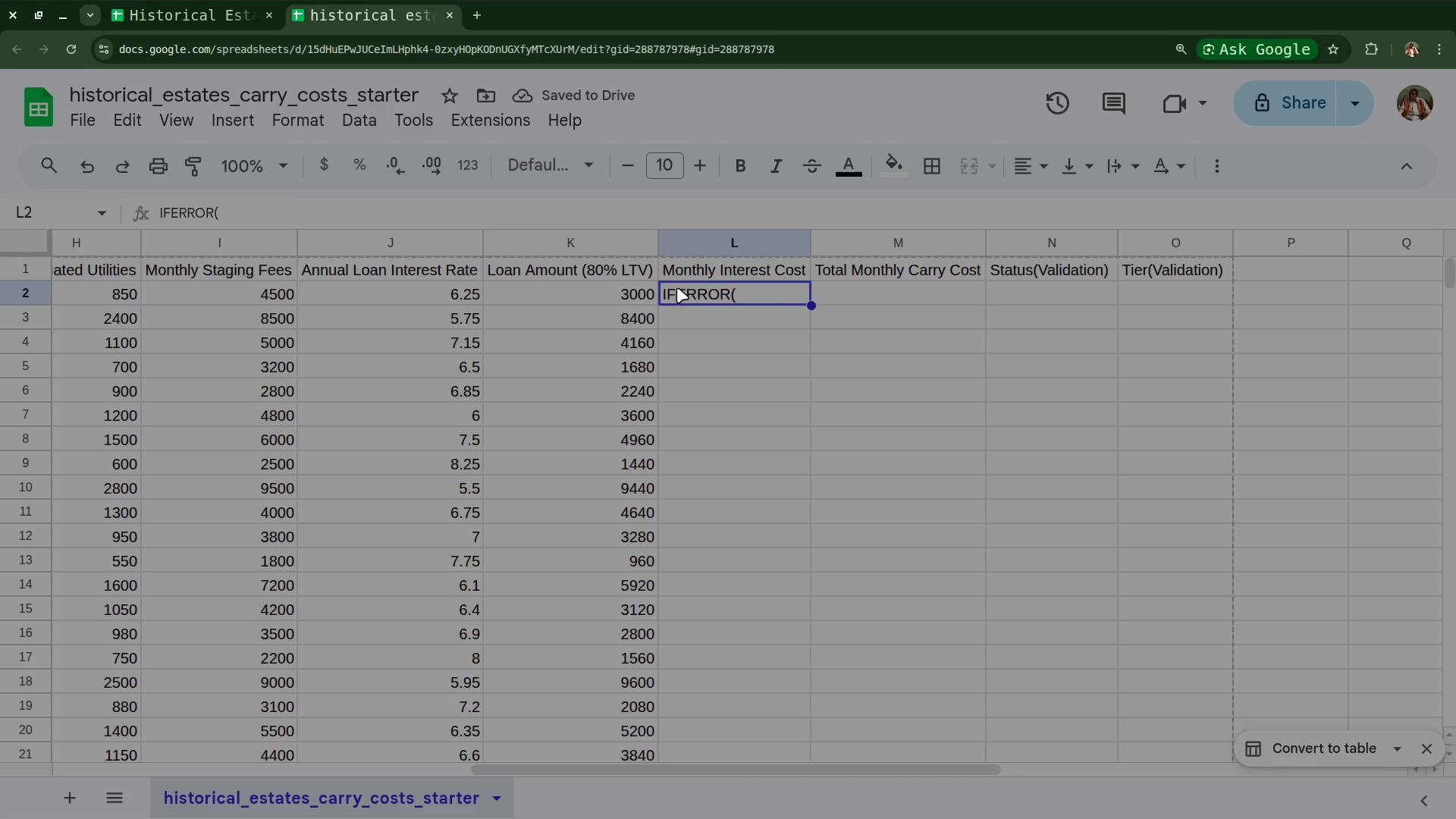 
left_click([677, 287])
 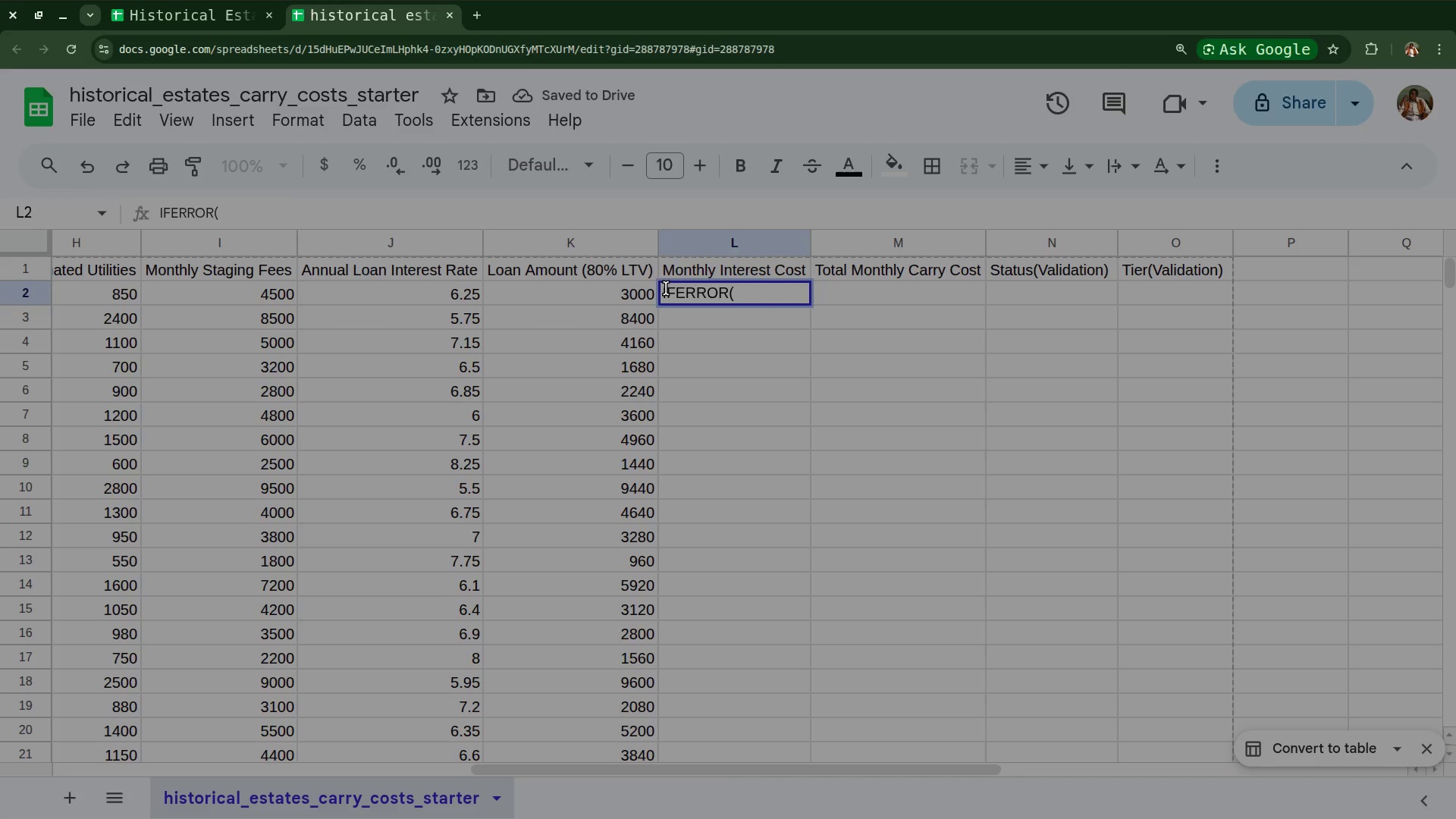 
left_click([666, 288])
 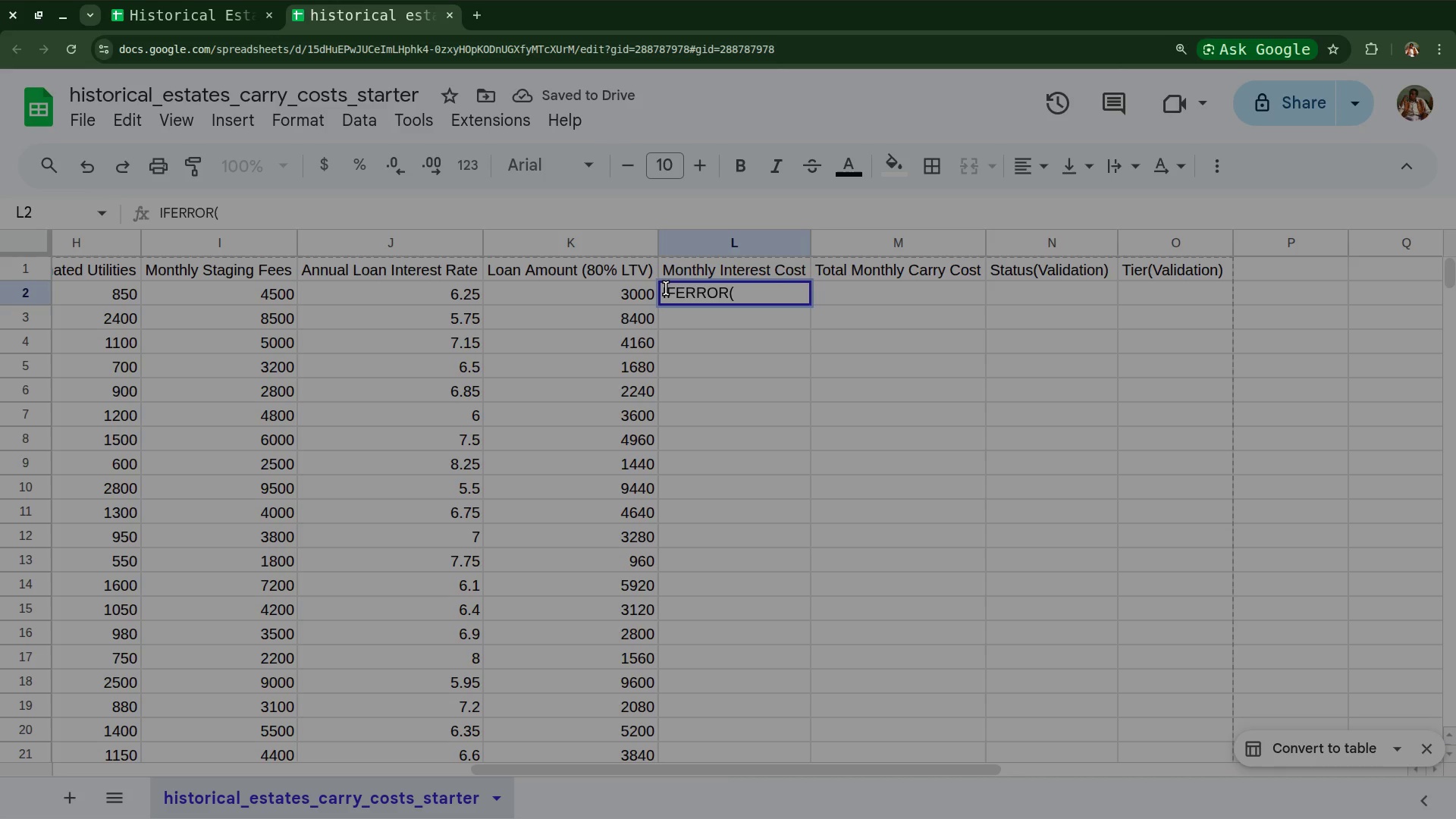 
key(Equal)
 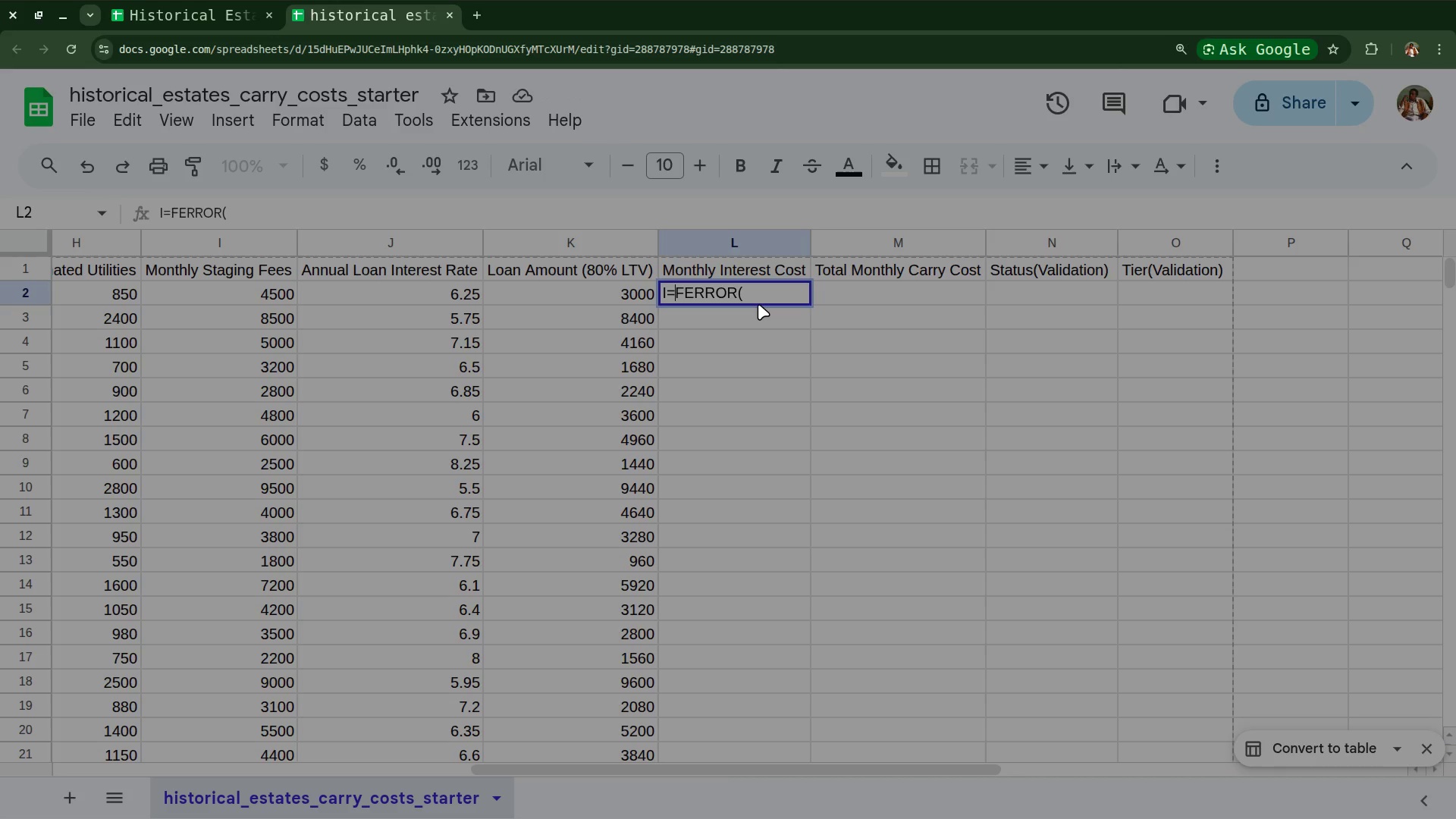 
key(Backspace)
 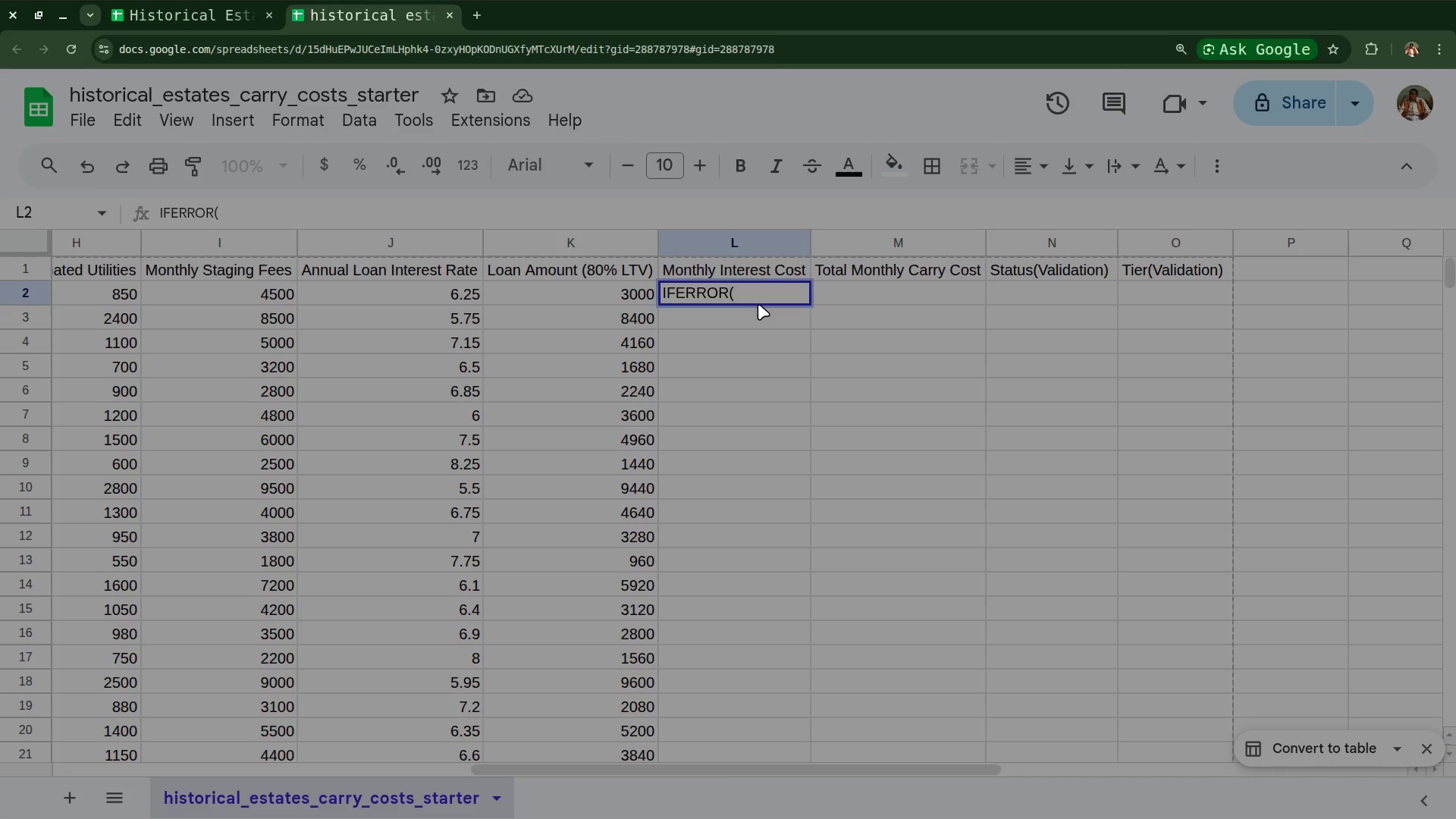 
key(ArrowLeft)
 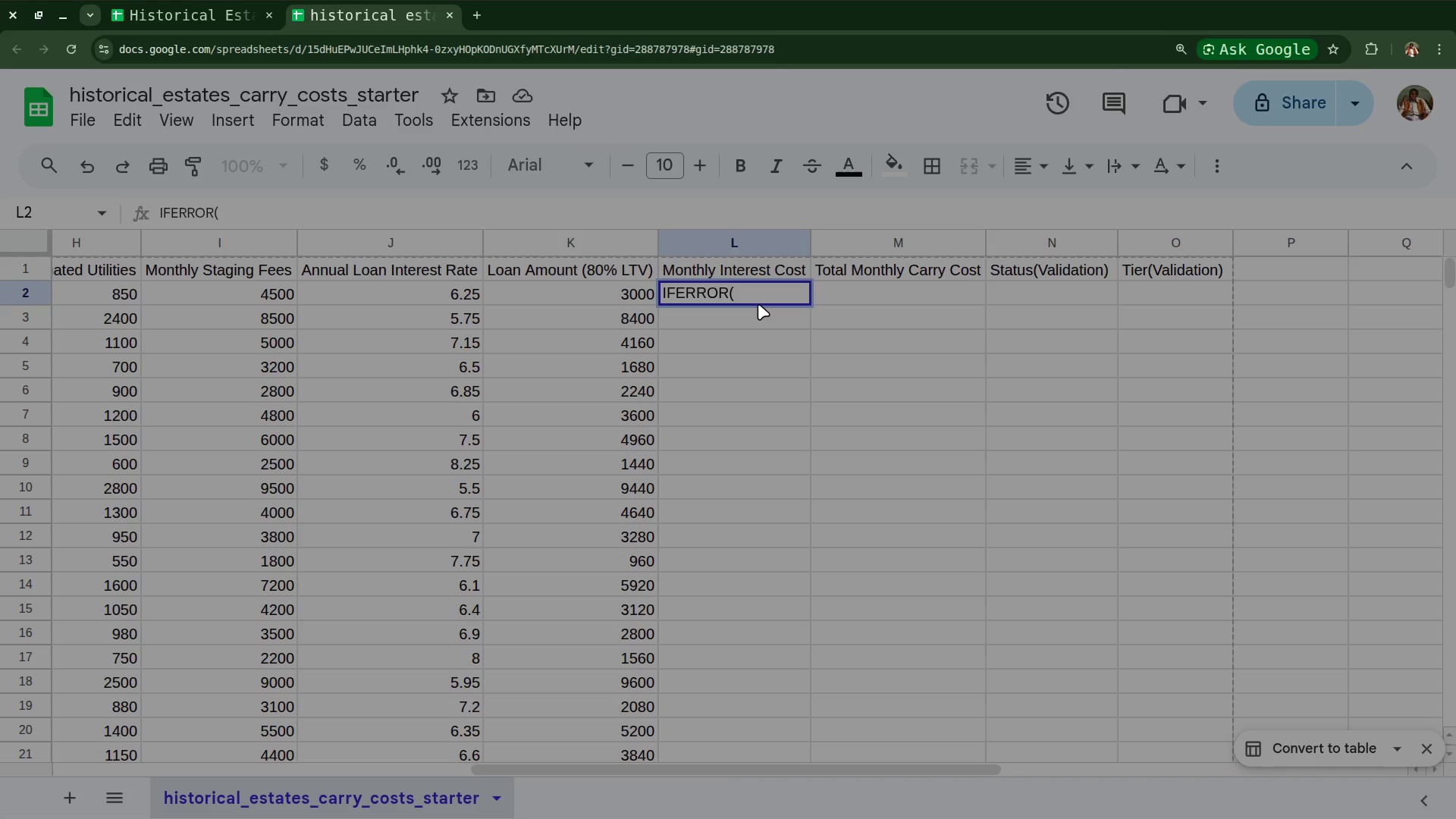 
key(Equal)
 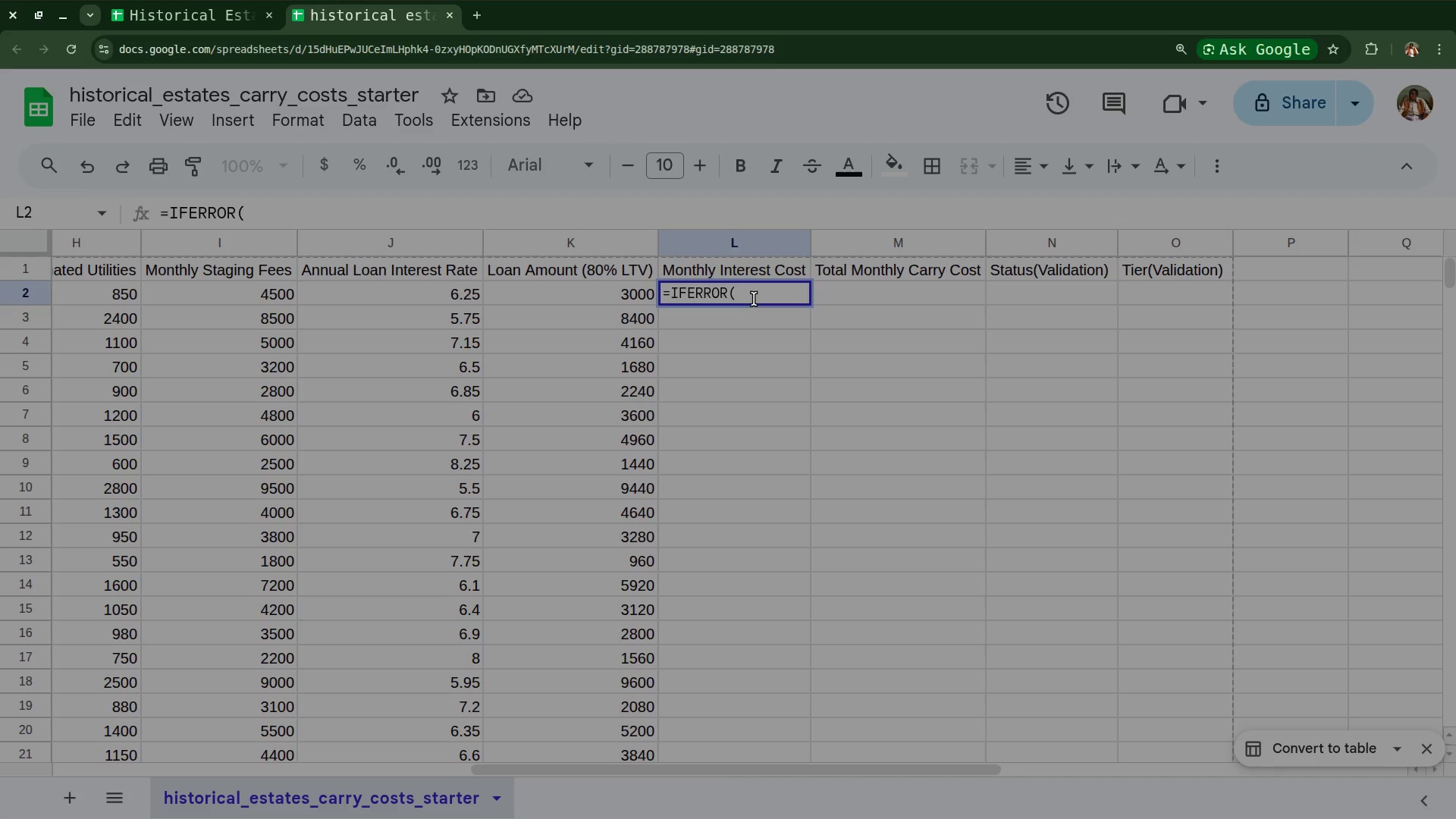 
left_click([754, 299])
 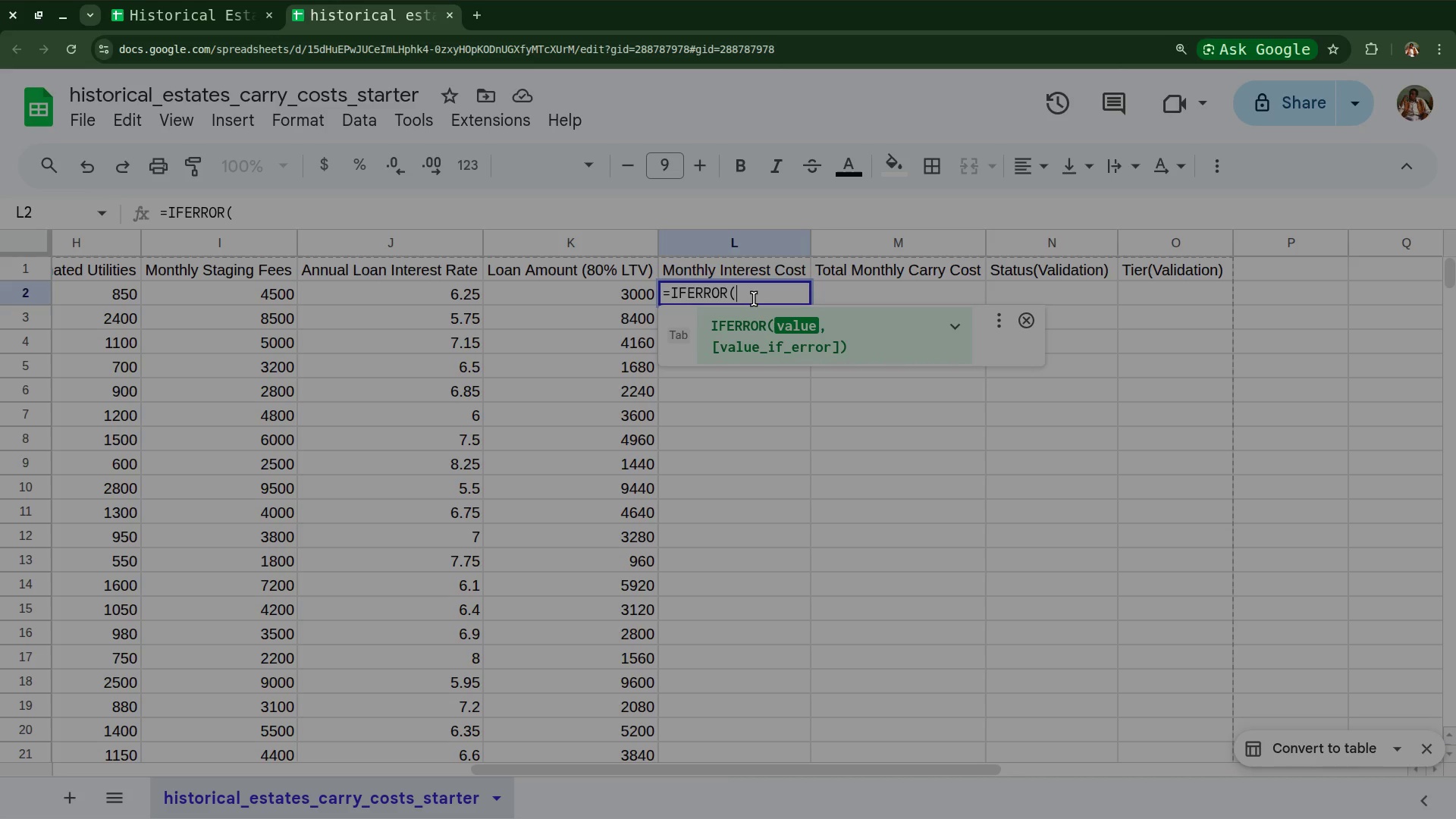 
wait(6.66)
 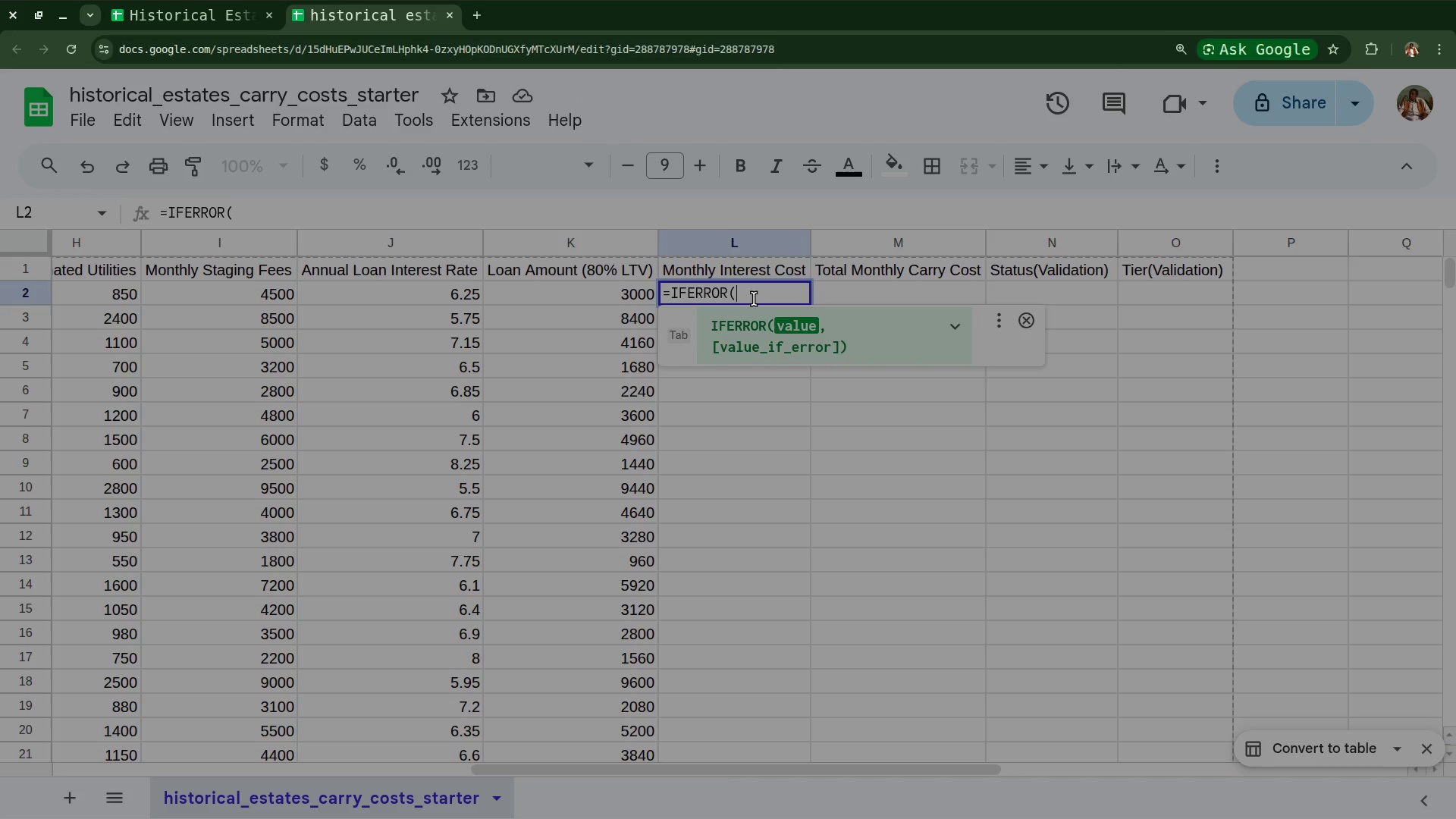 
type(k2*j2)
 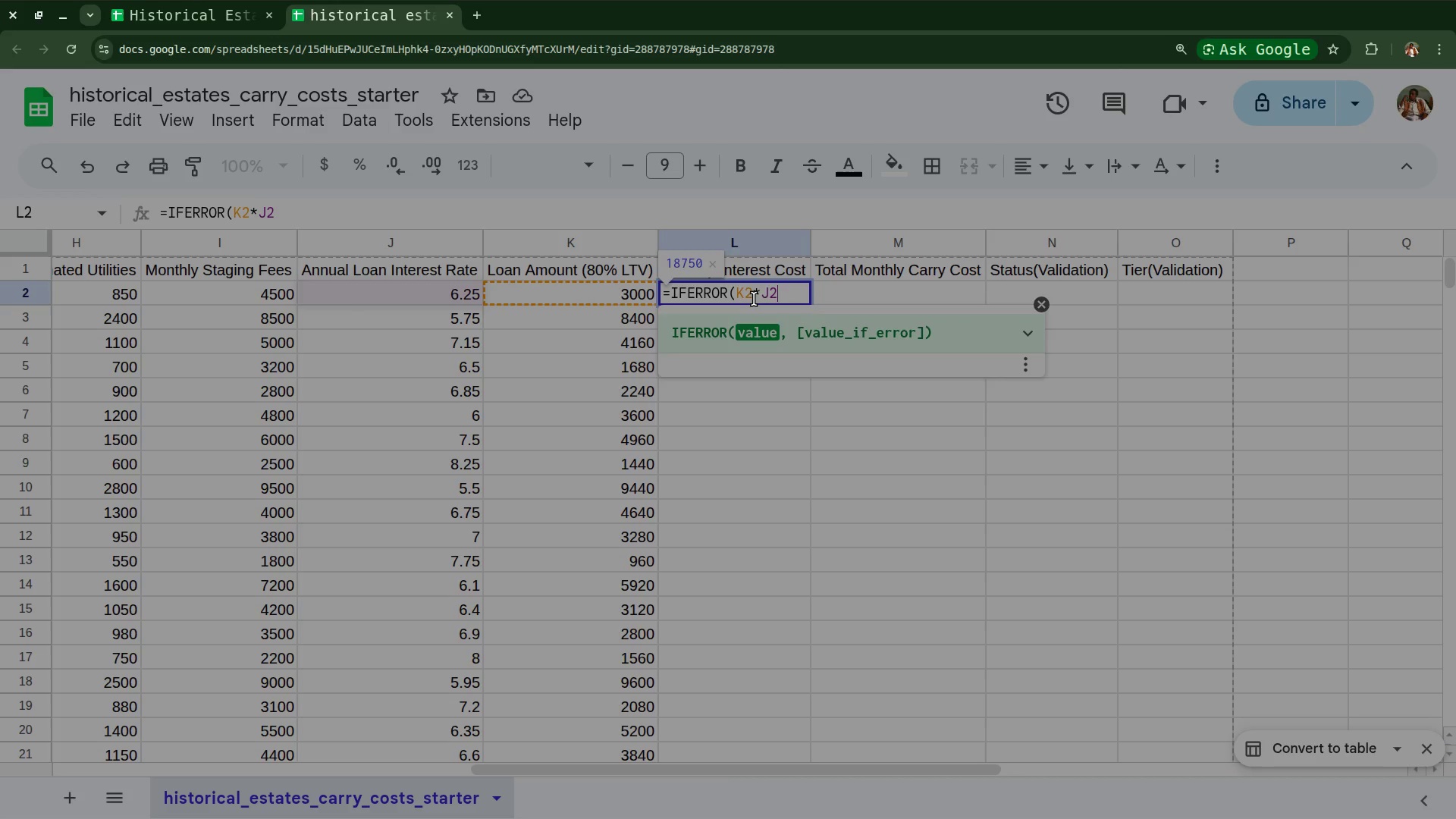 
key(Shift+0)
 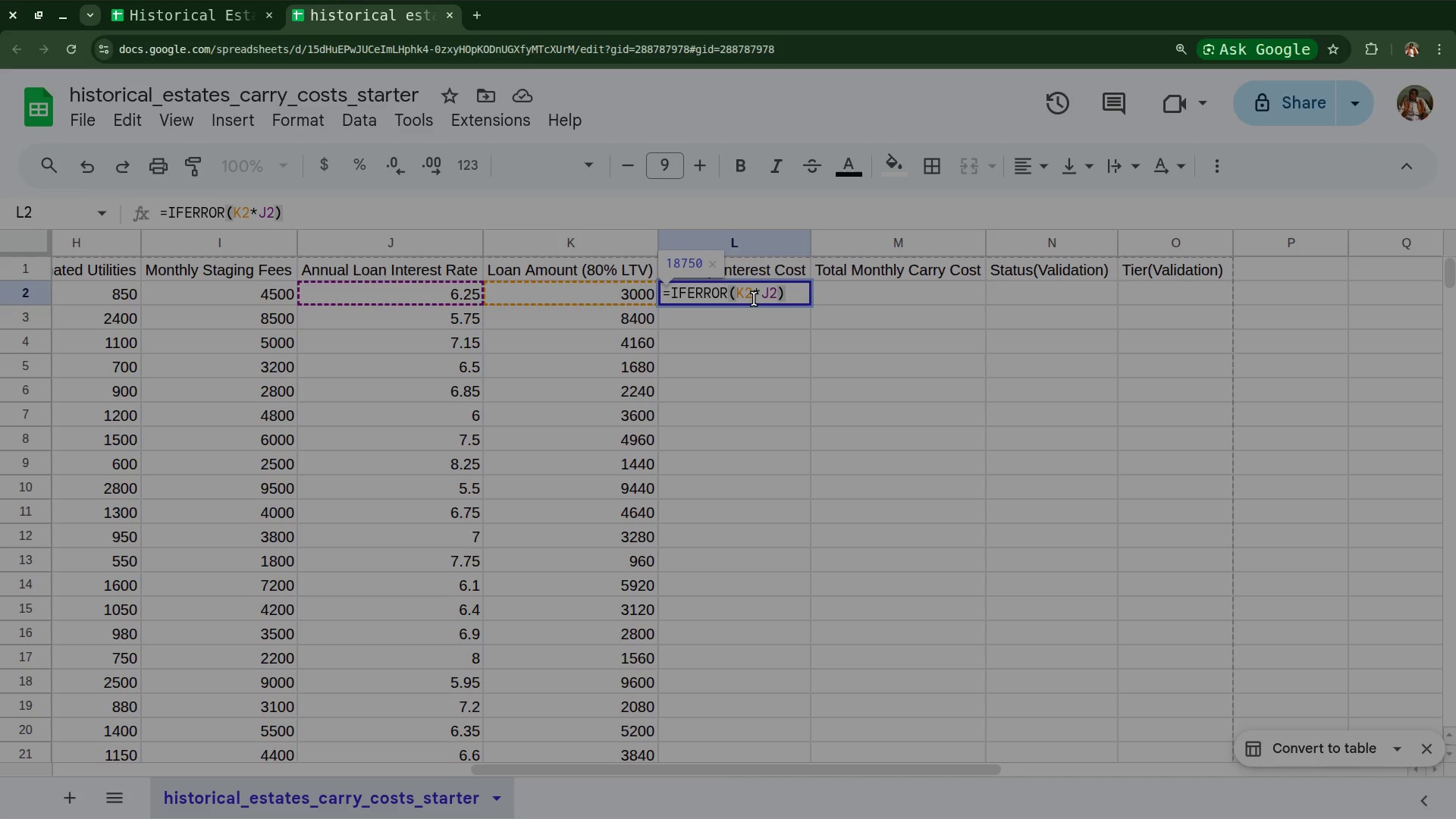 
wait(7.44)
 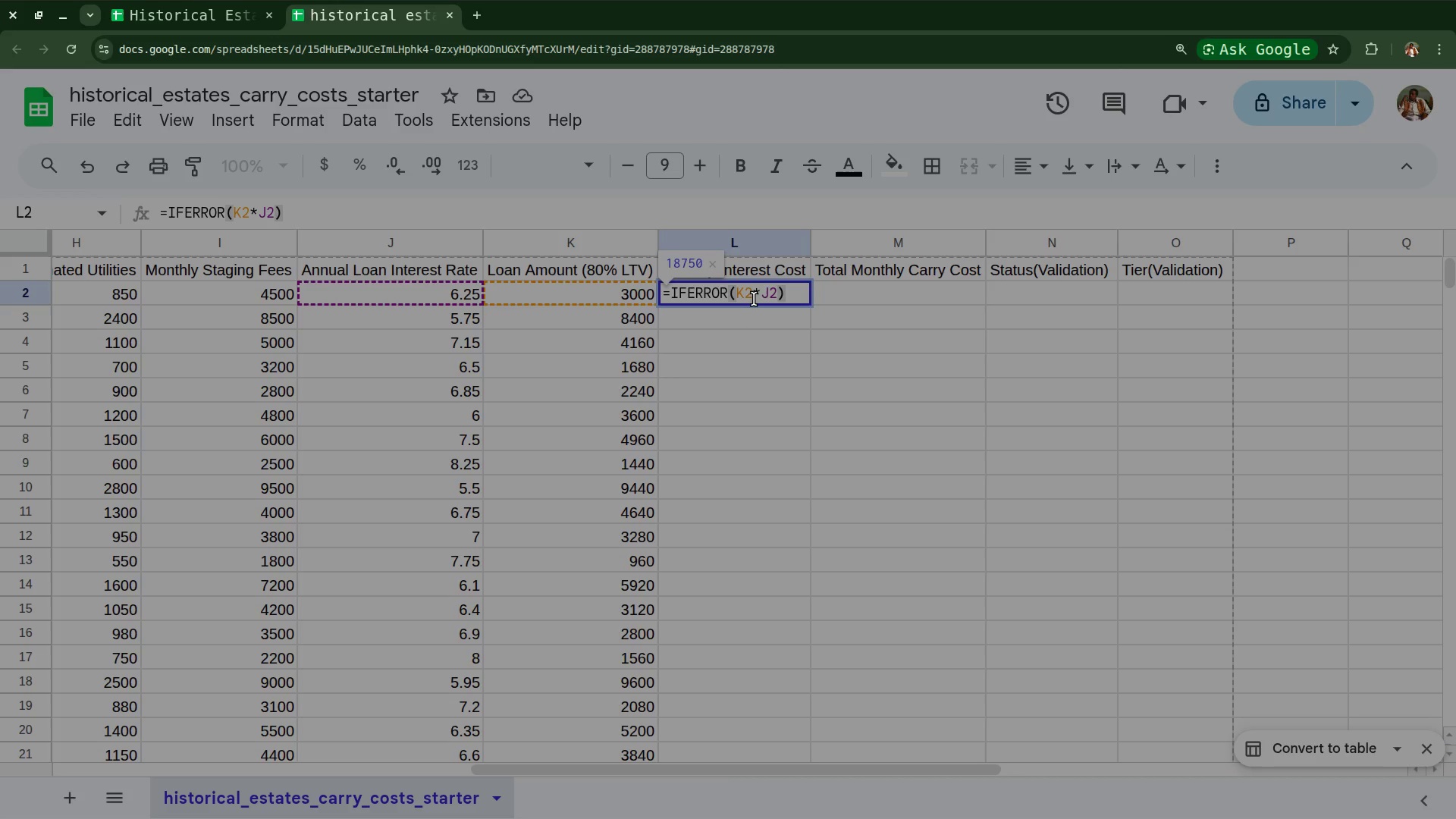 
key(Shift+Slash)
 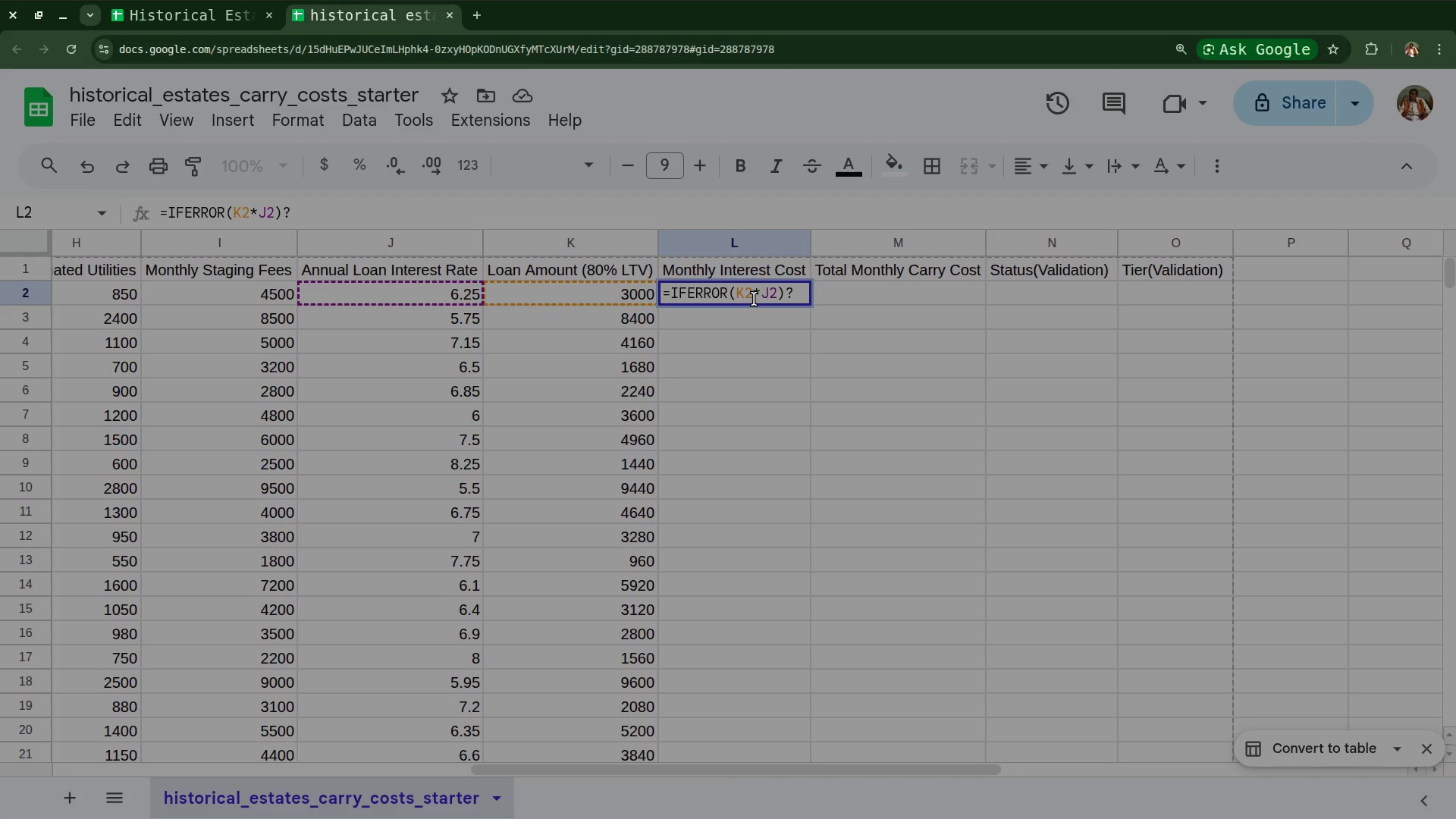 
key(Backspace)
 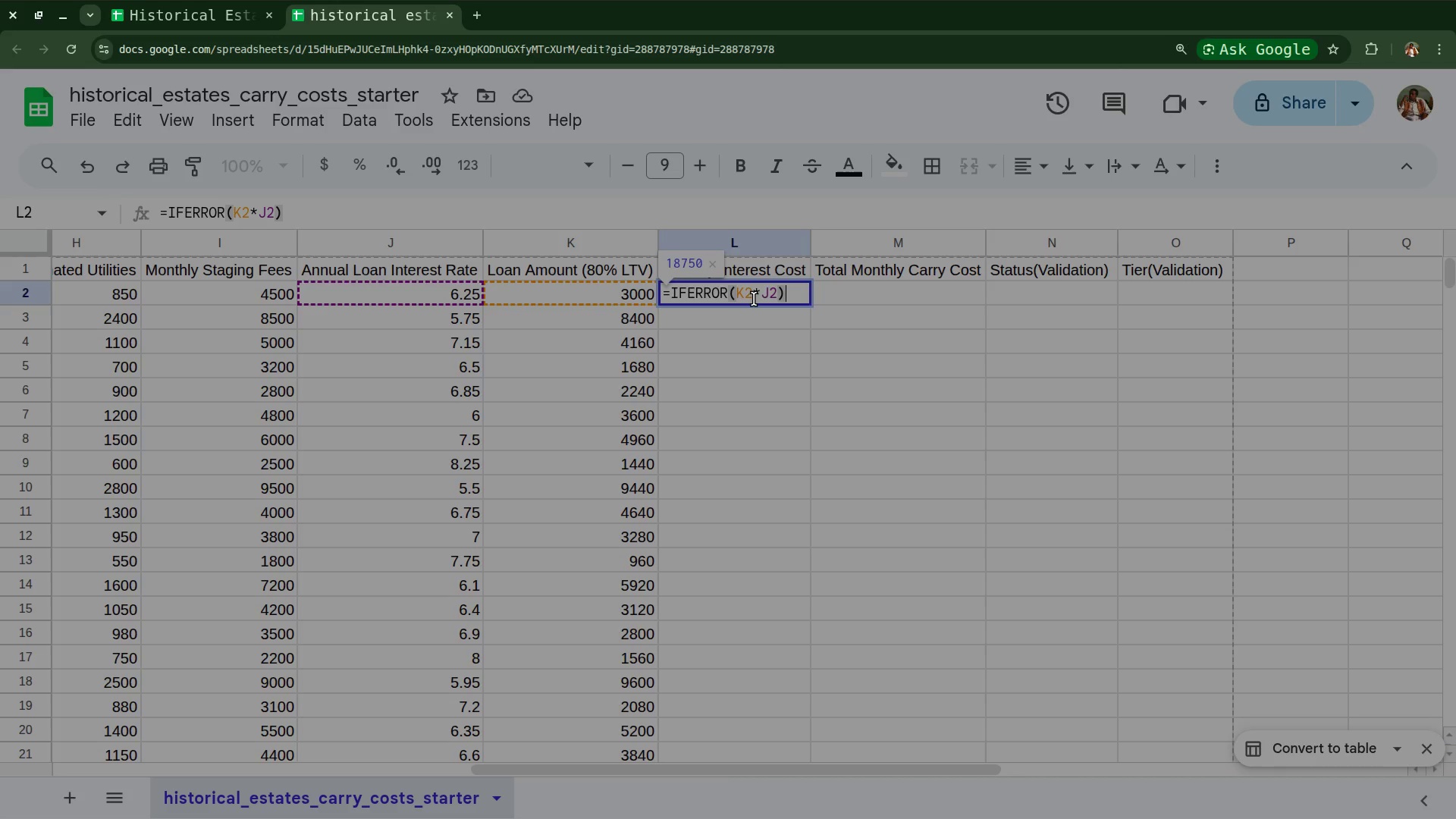 
key(Slash)
 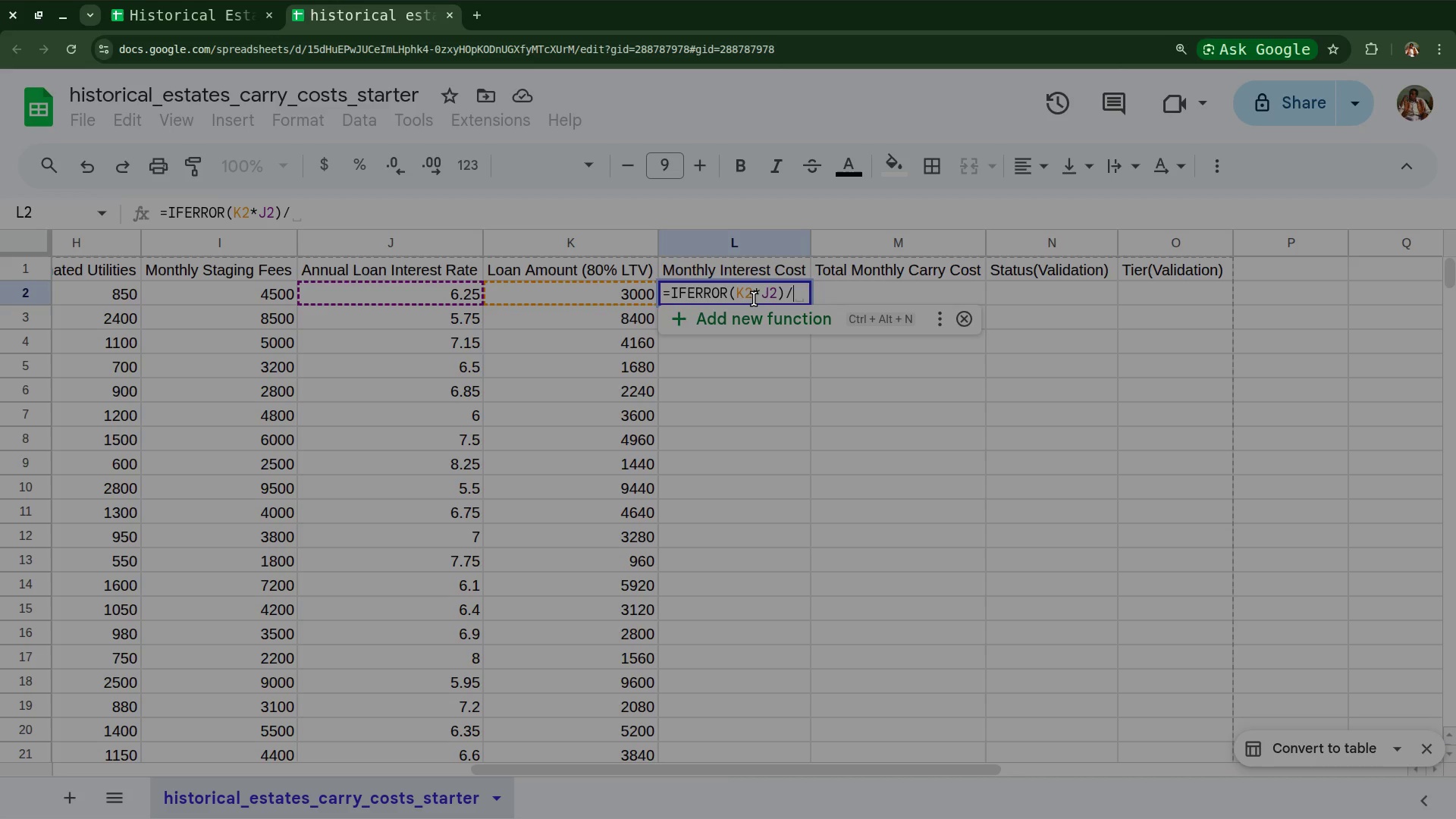 
type(12)
 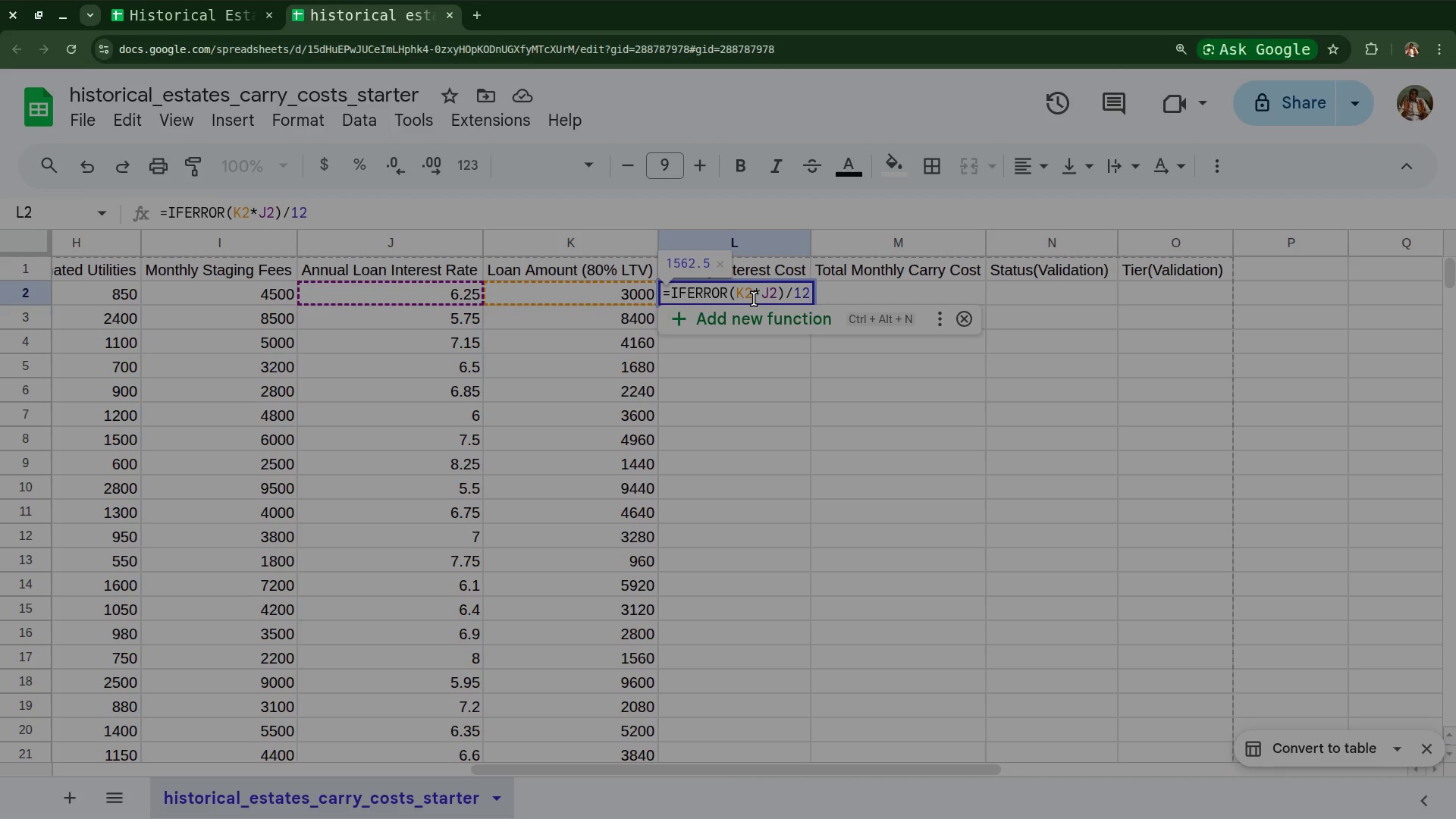 
wait(5.7)
 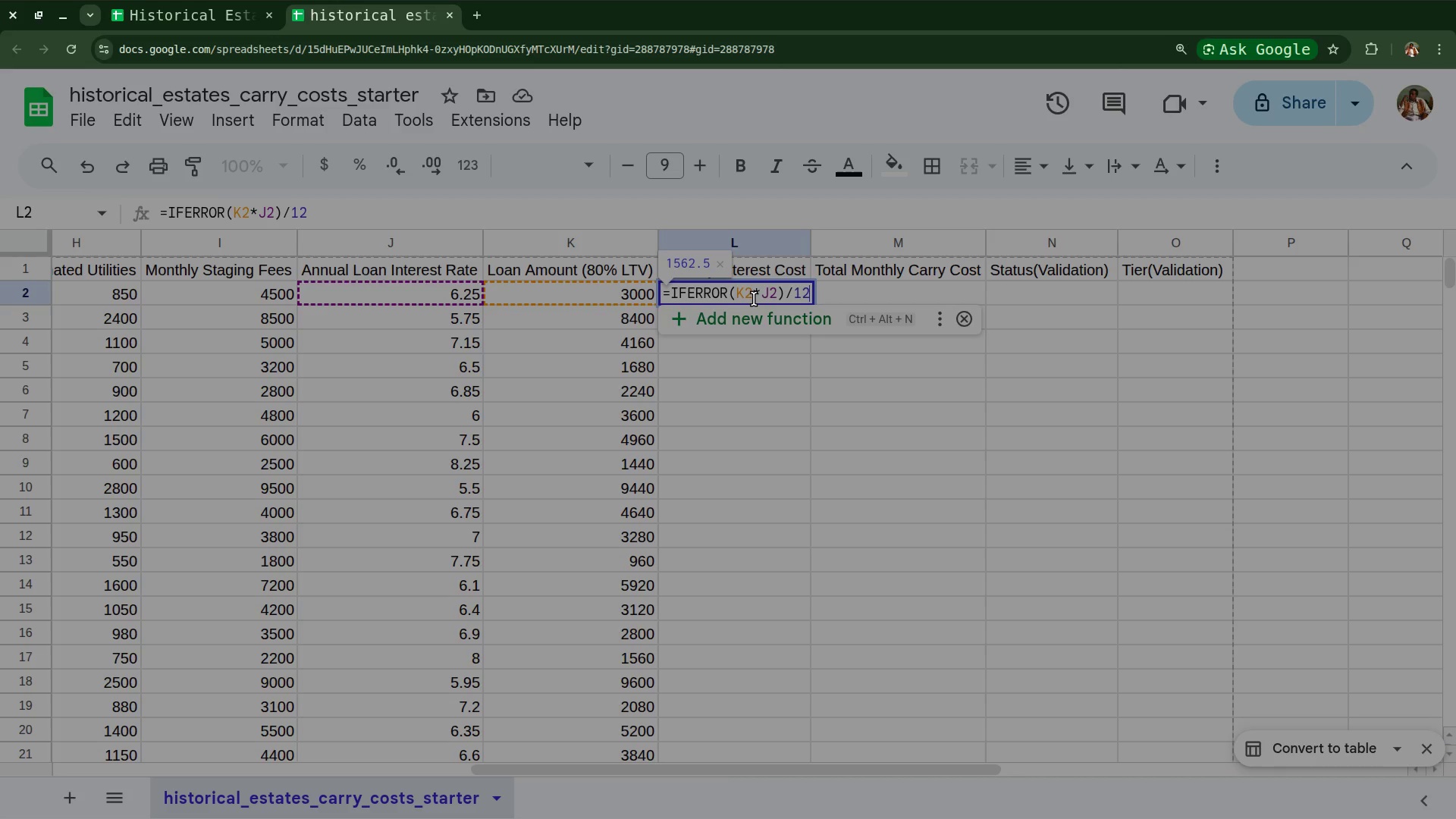 
key(Comma)
 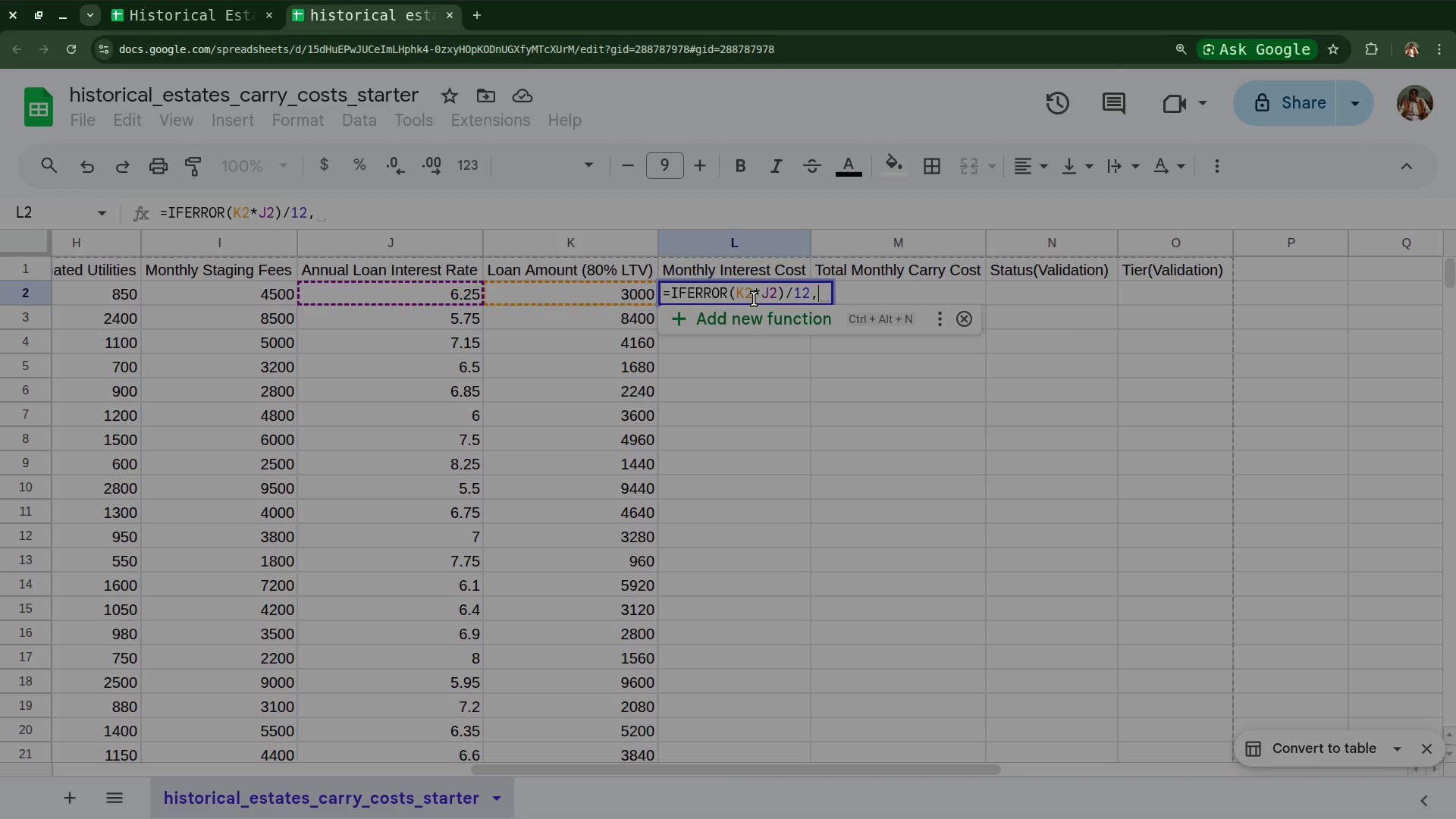 
wait(7.02)
 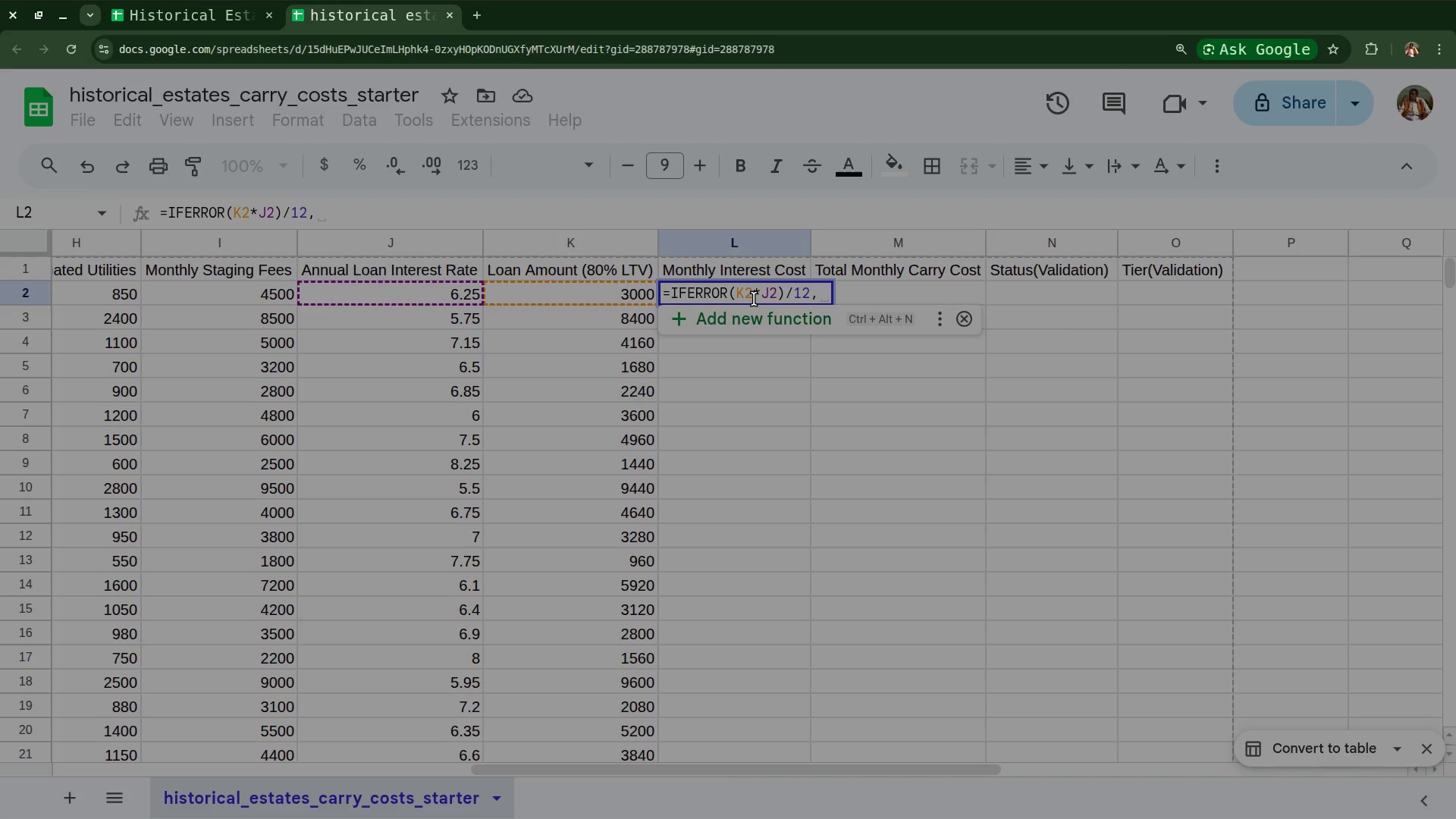 
key(Space)
 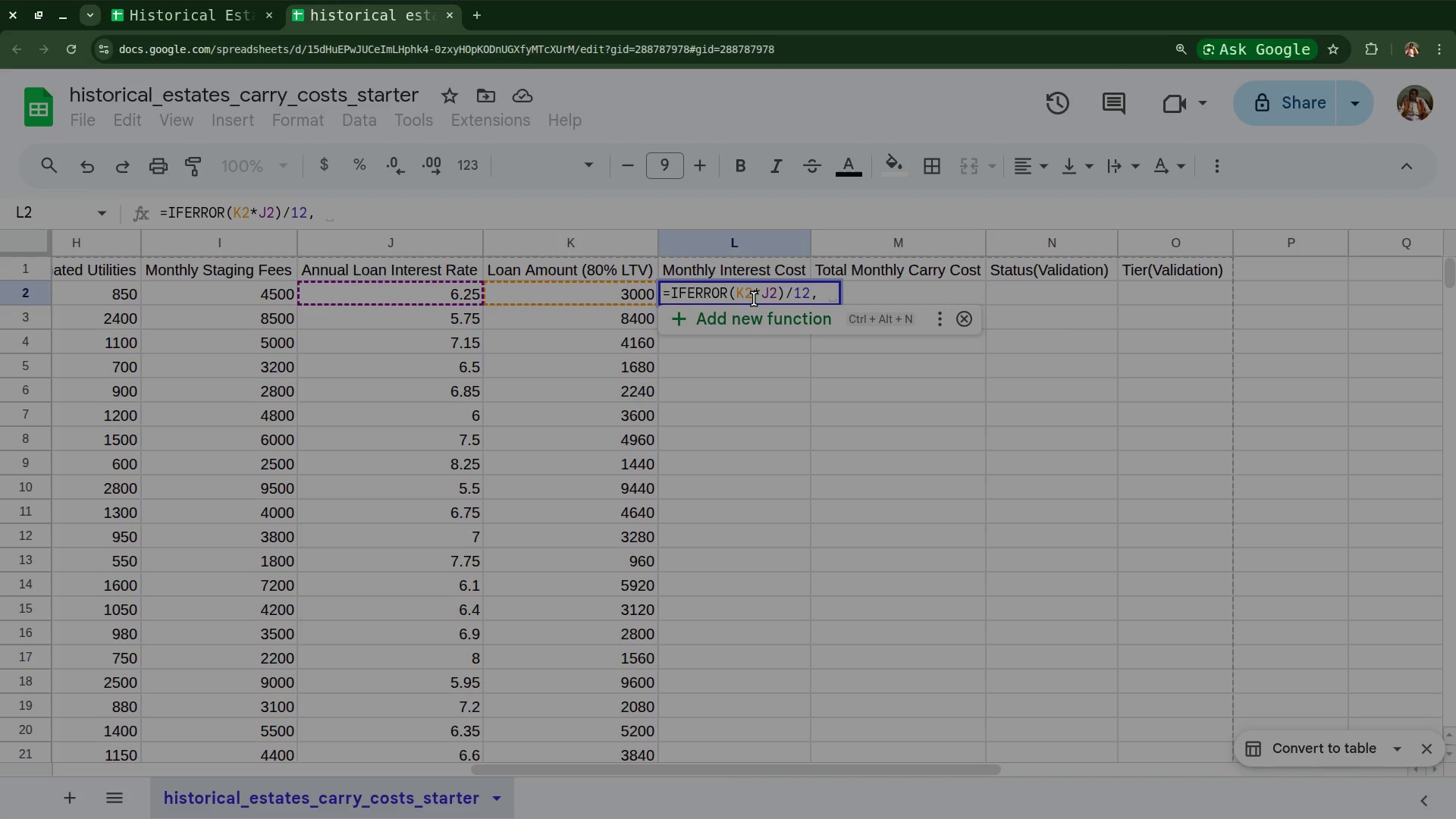 
key(Shift+Quote)
 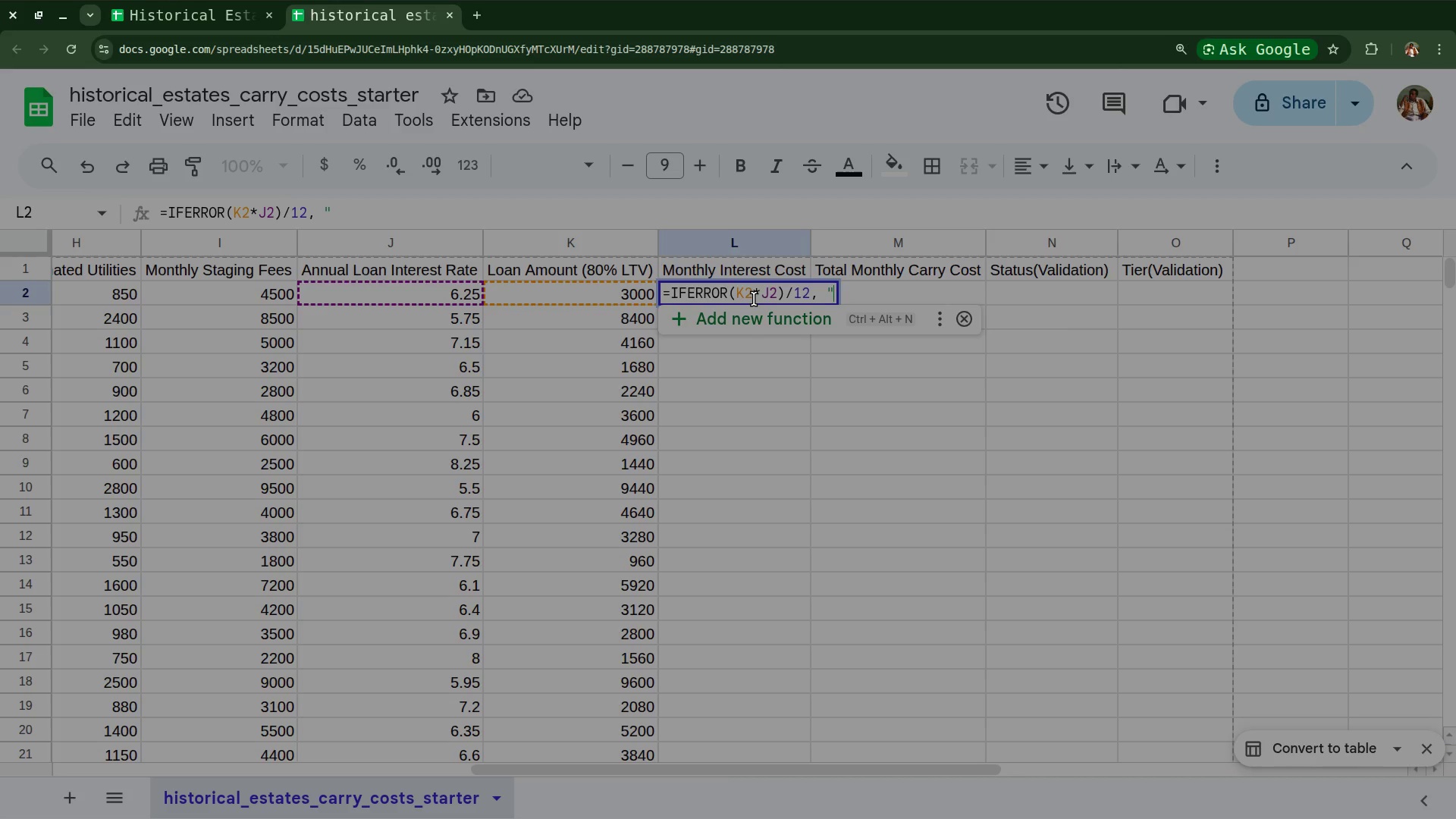 
key(Shift+Quote)
 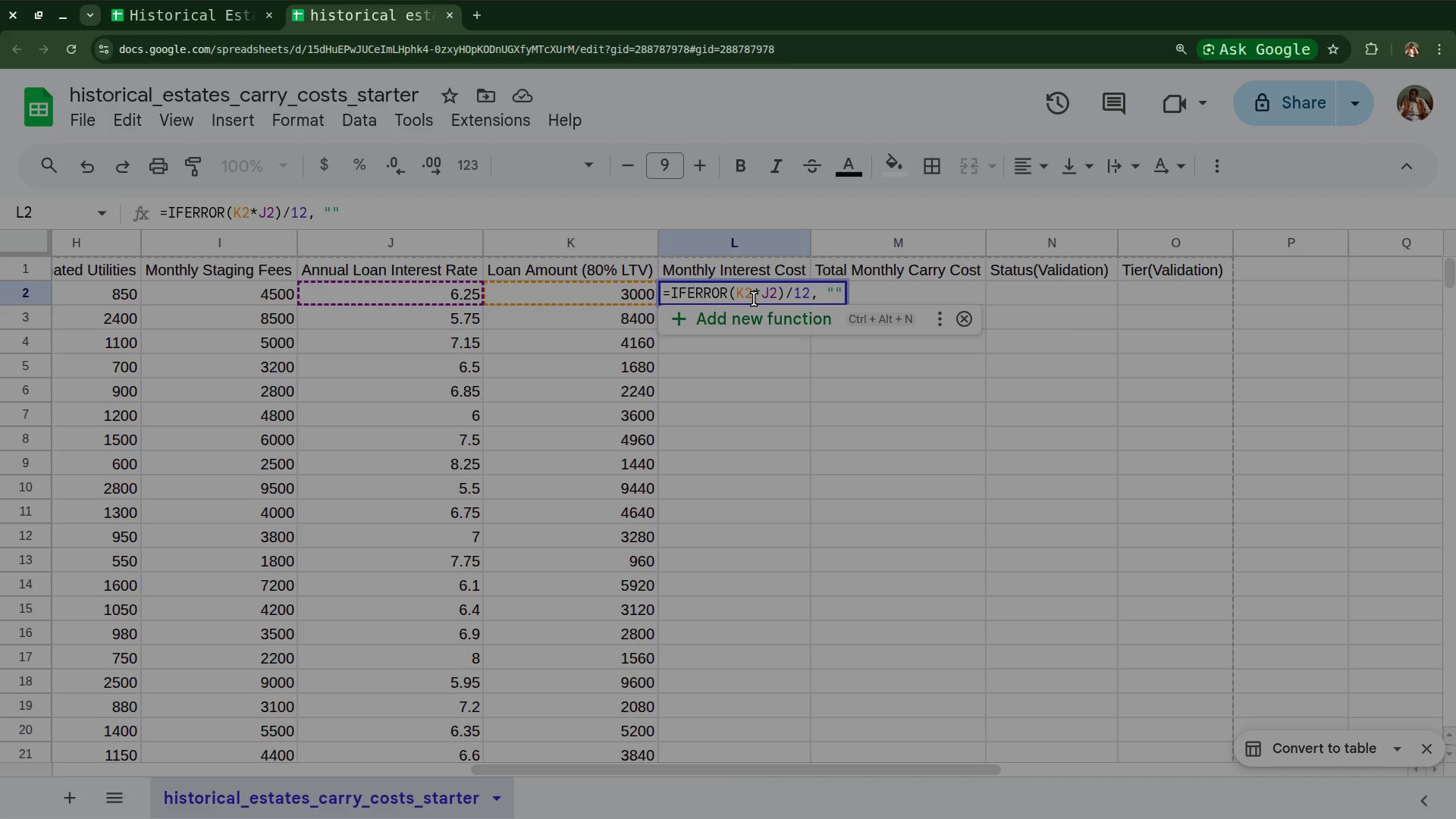 
key(Shift+0)
 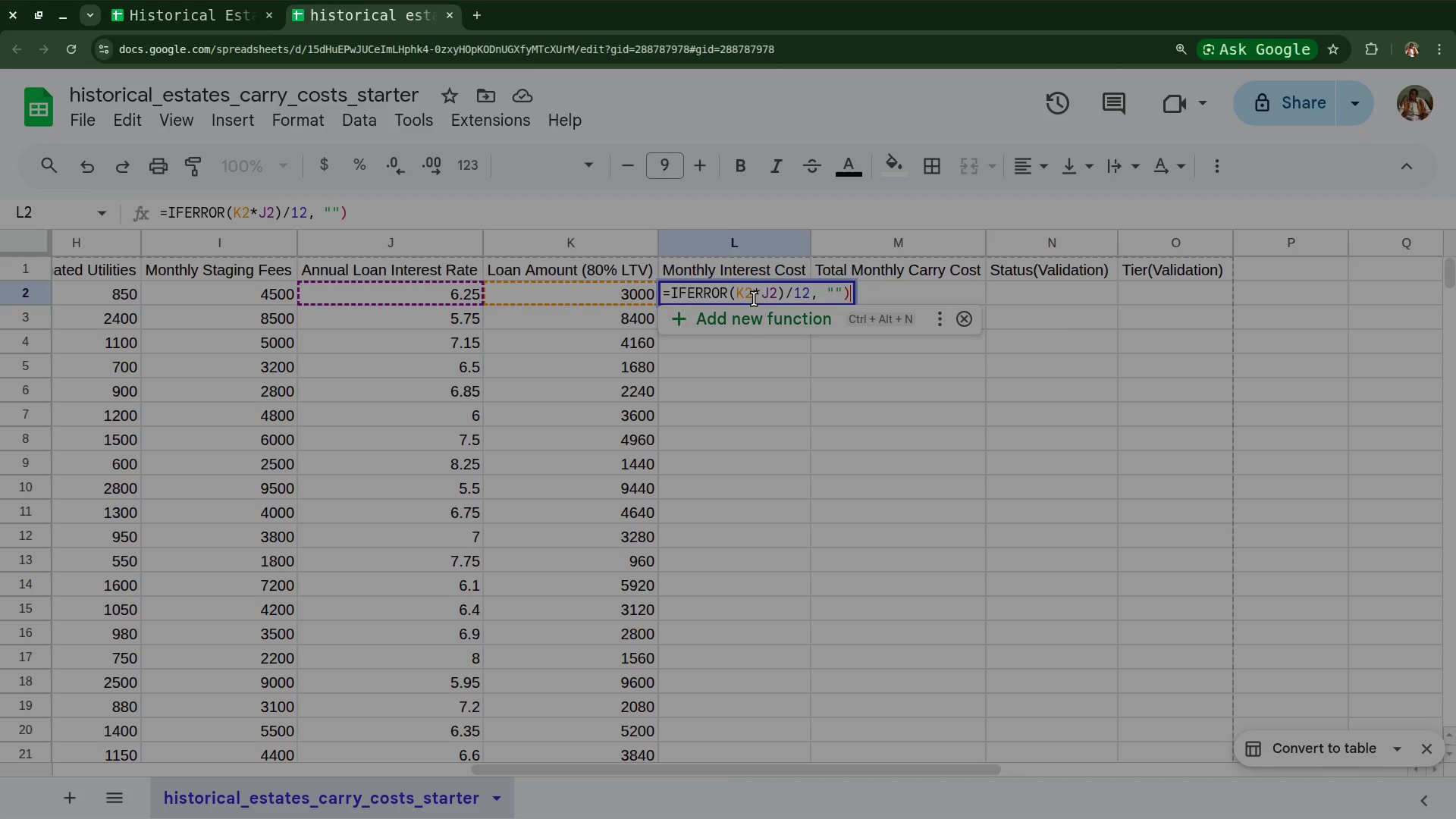 
key(Enter)
 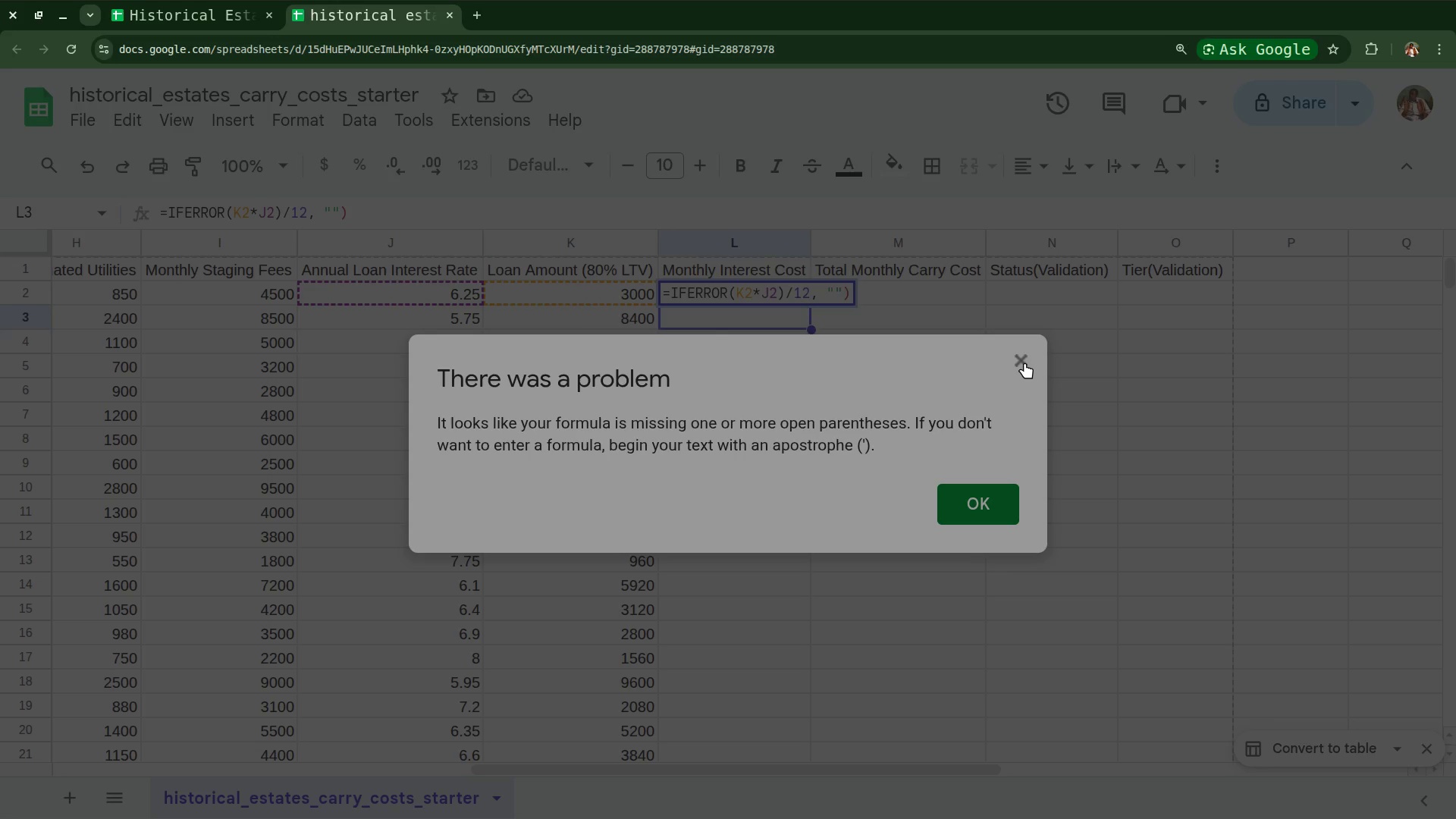 
wait(26.19)
 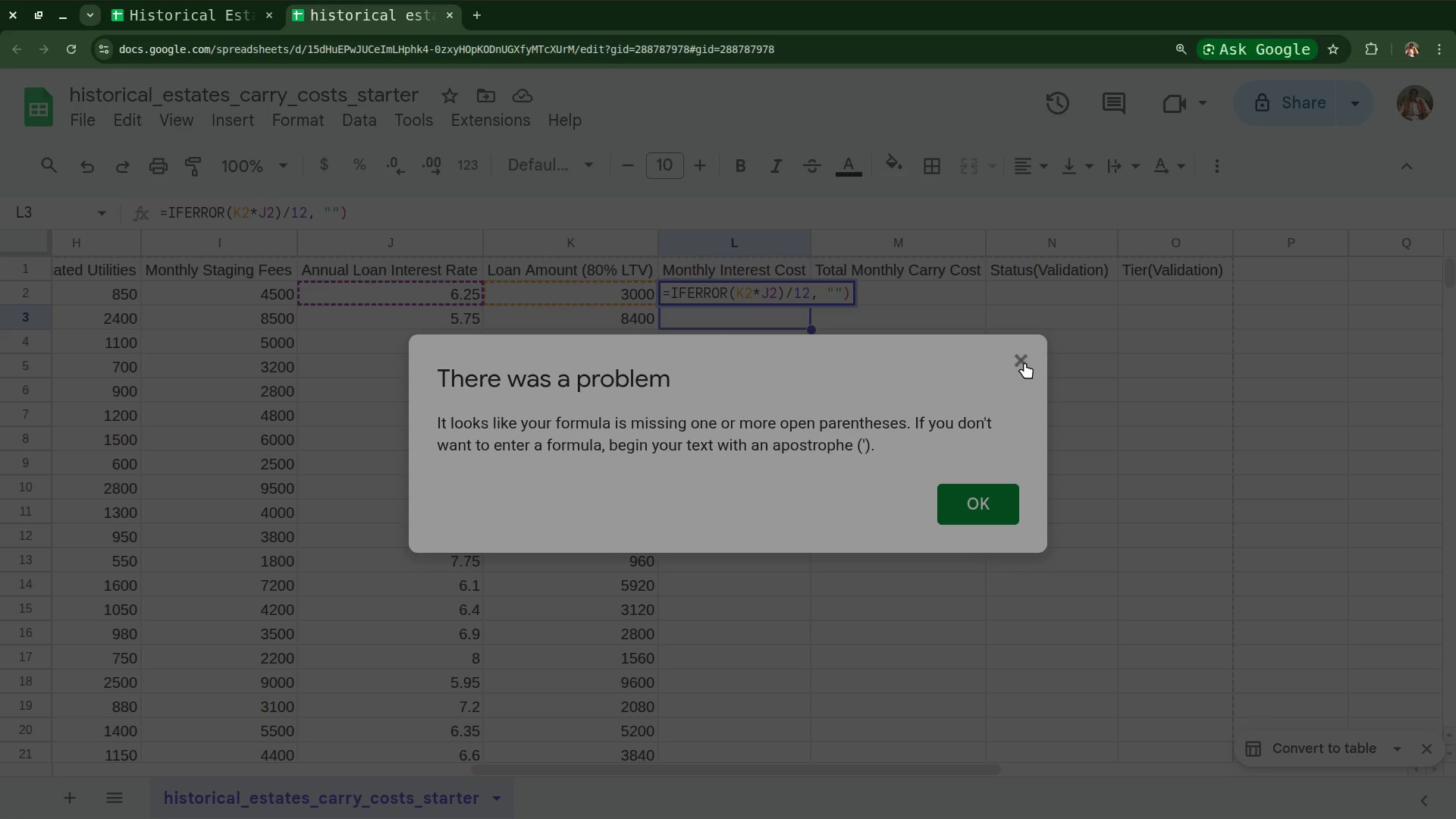 
left_click([1025, 362])
 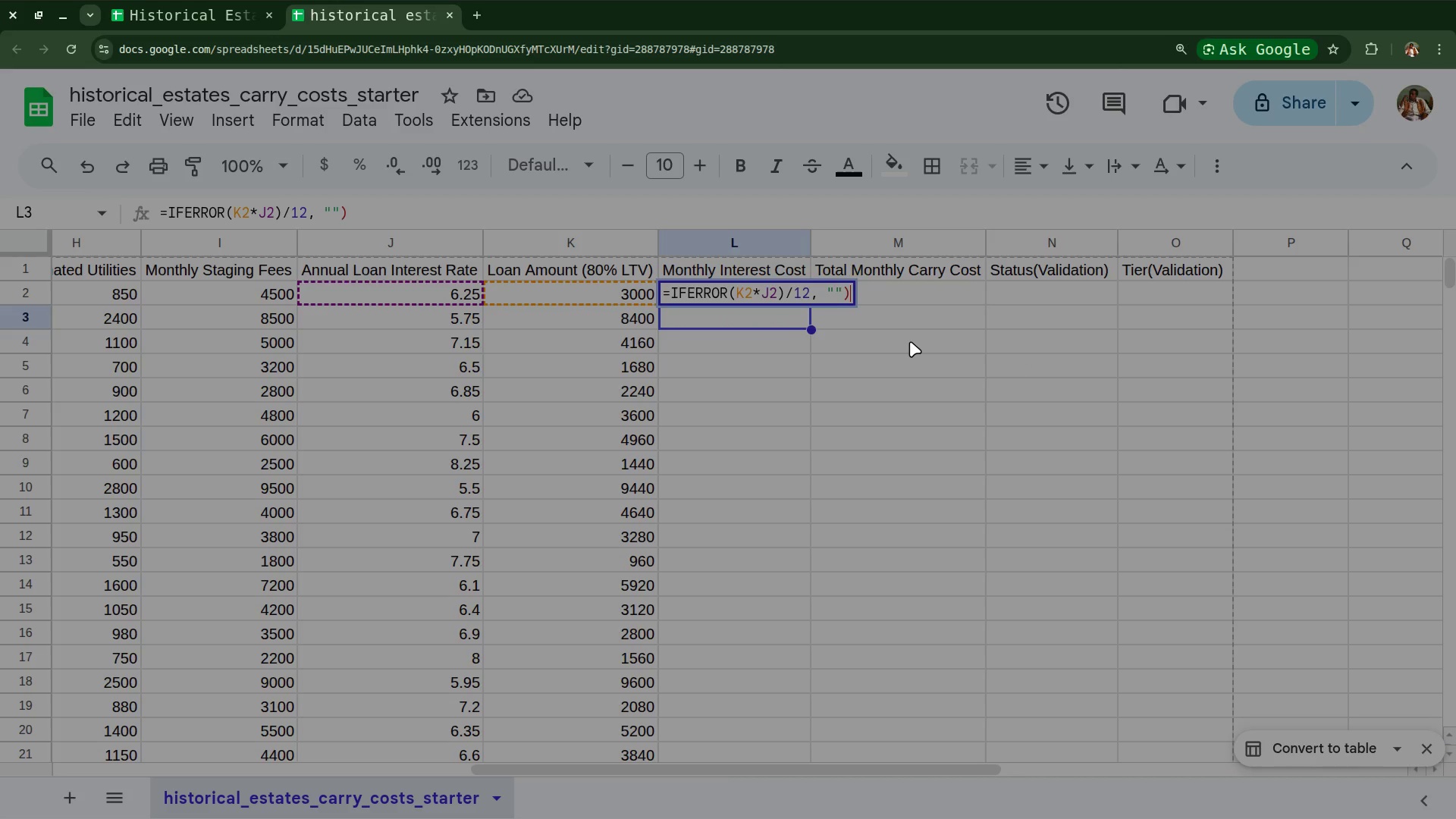 
wait(5.7)
 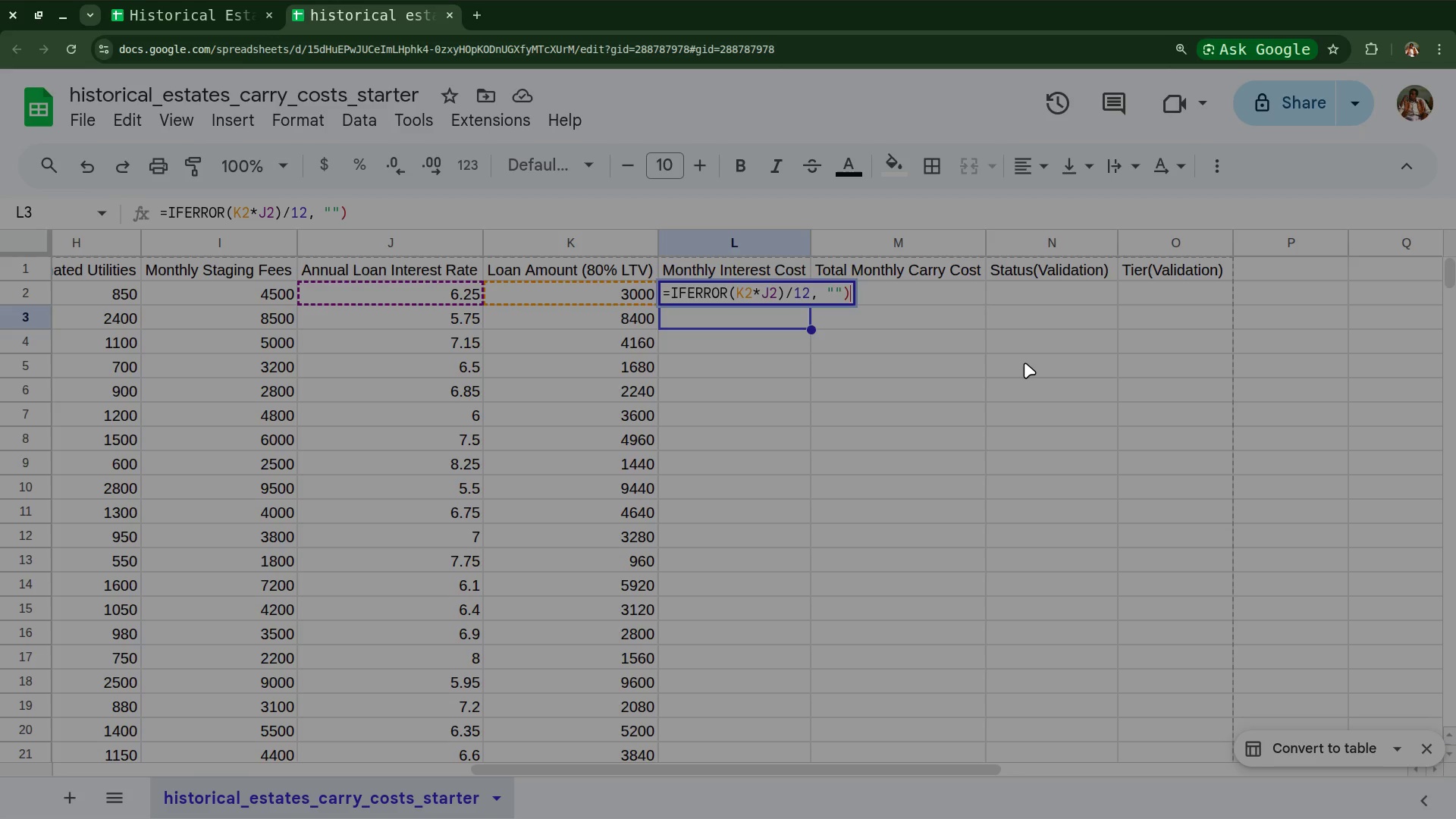 
left_click([839, 292])
 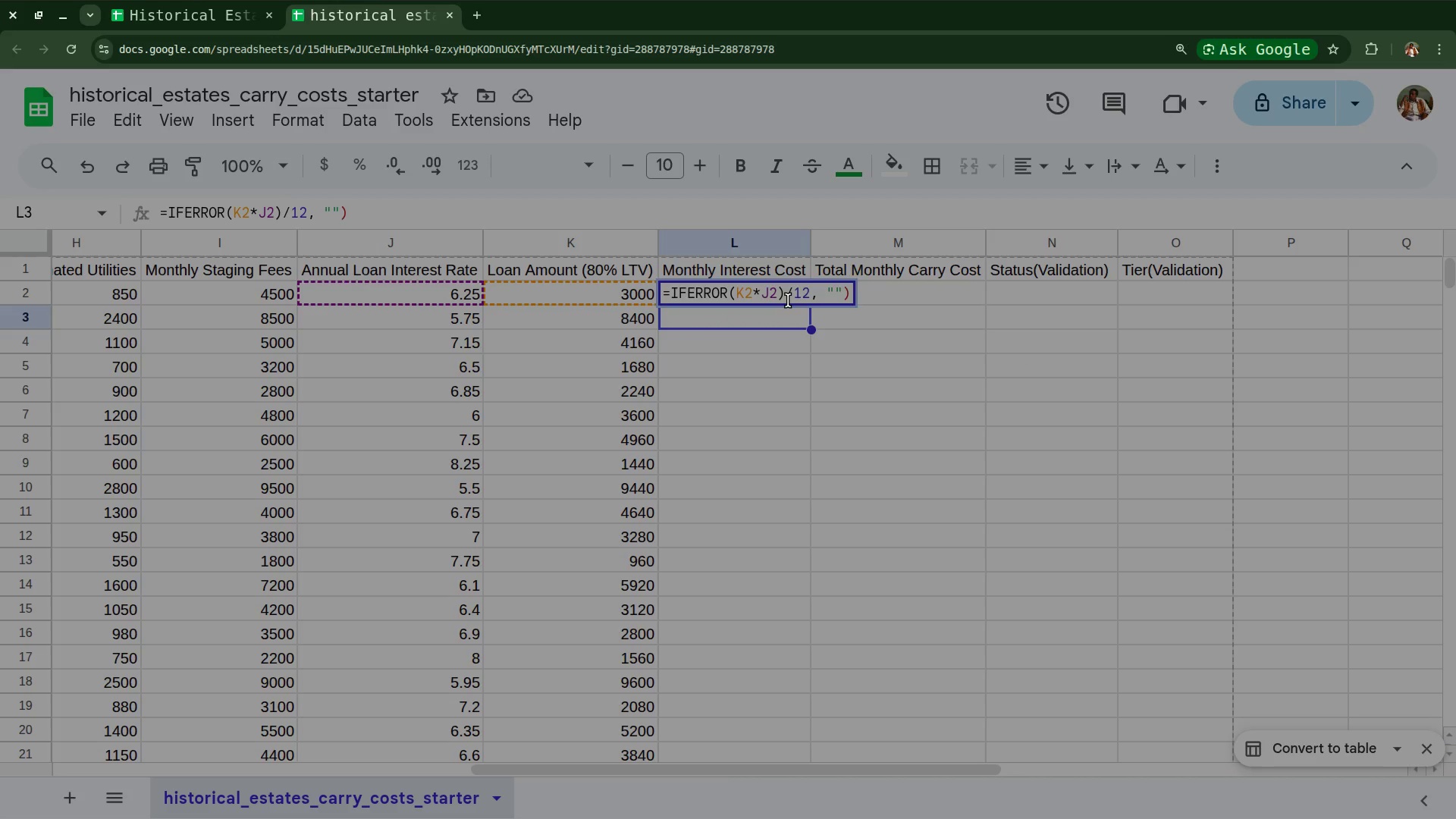 
wait(10.92)
 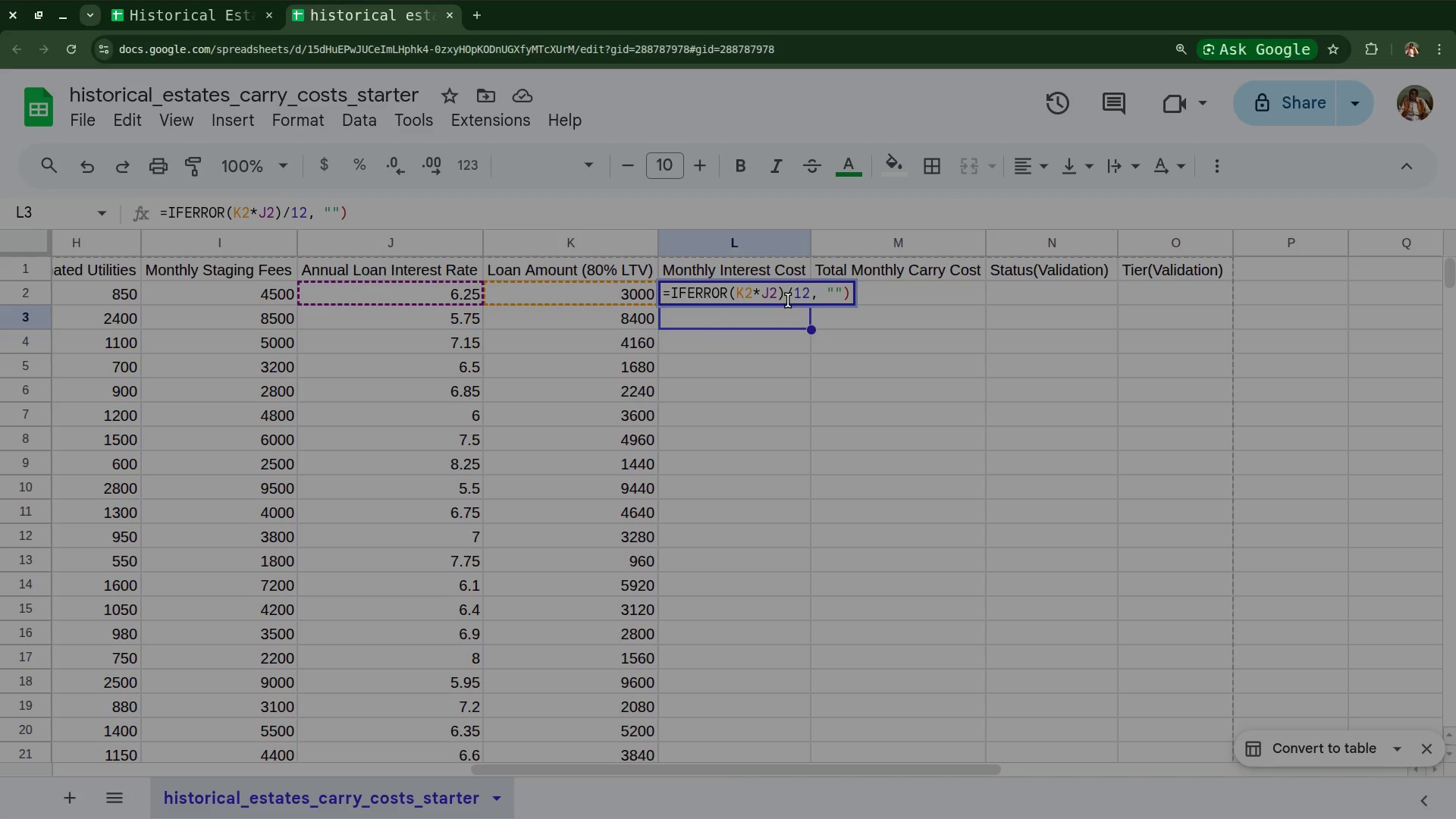 
left_click([827, 288])
 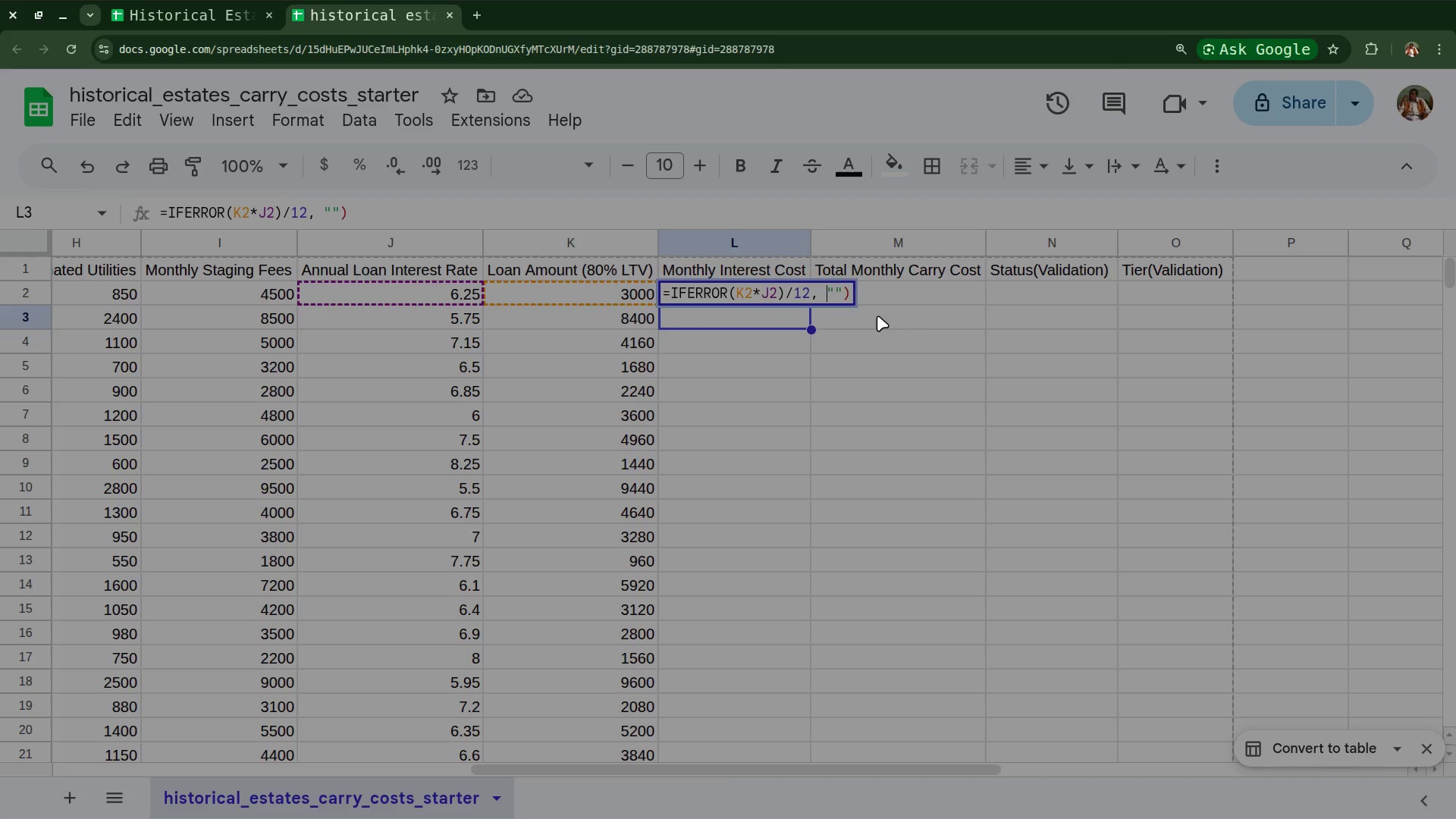 
key(Backspace)
 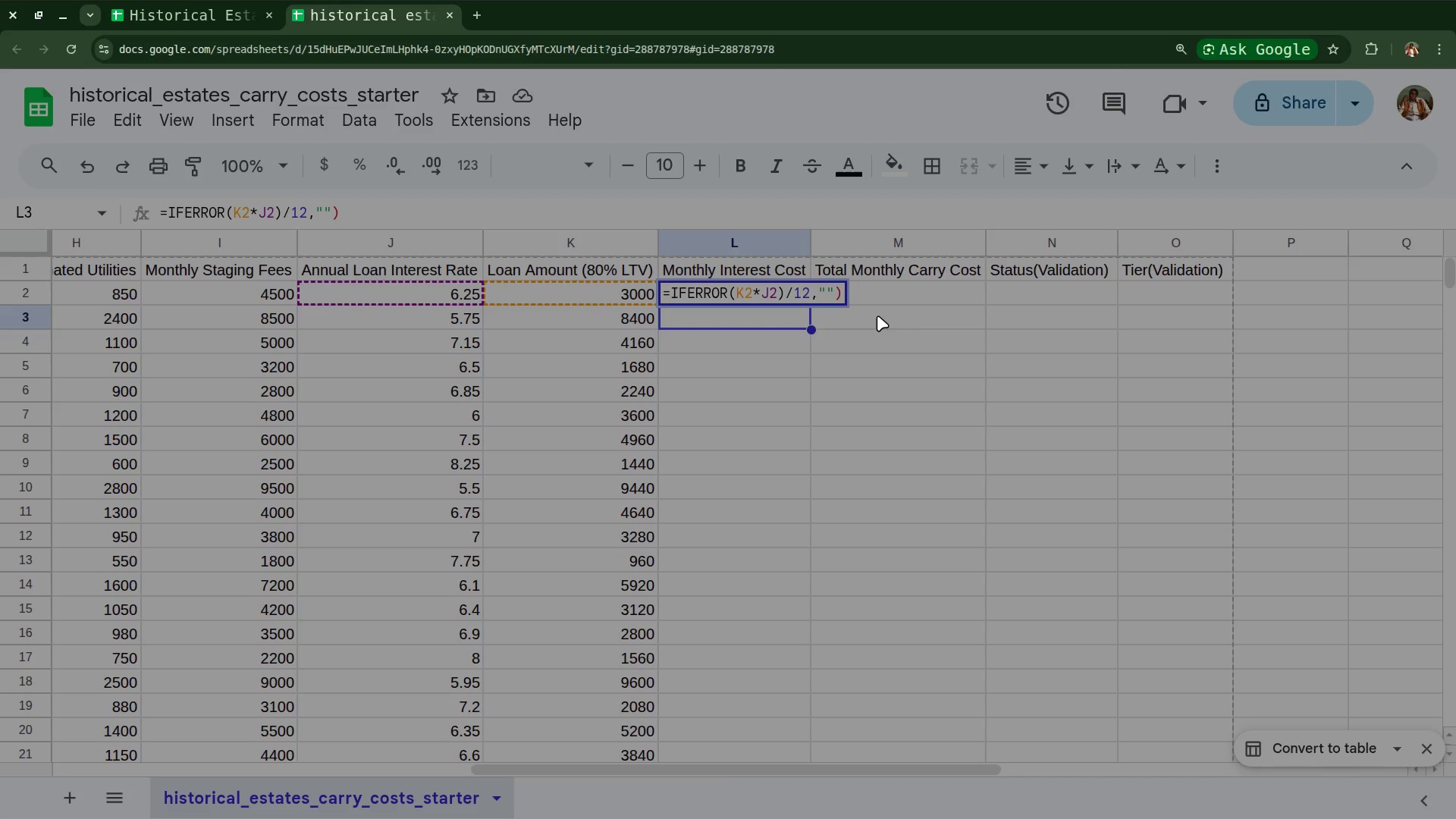 
key(Enter)
 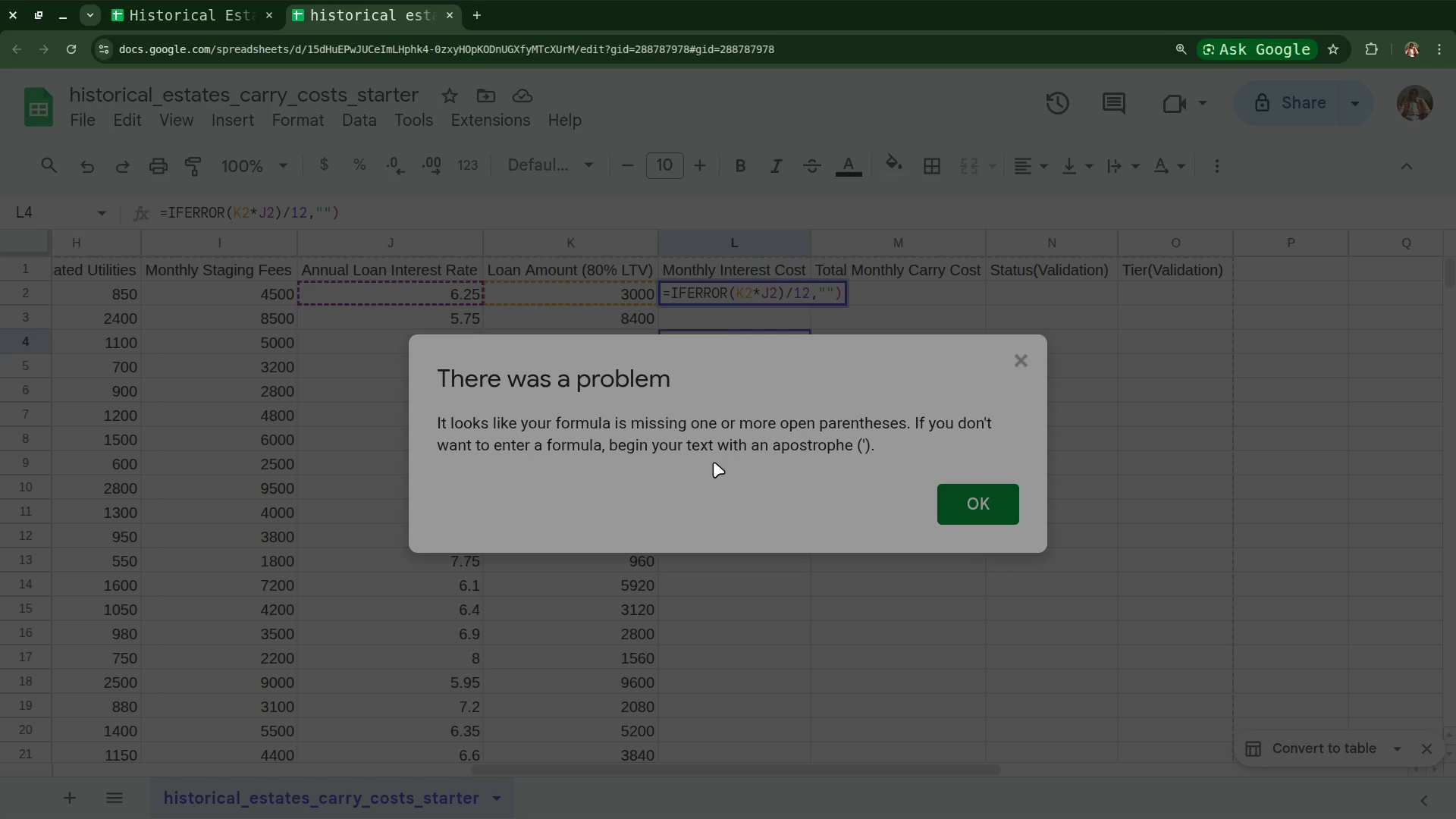 
wait(16.21)
 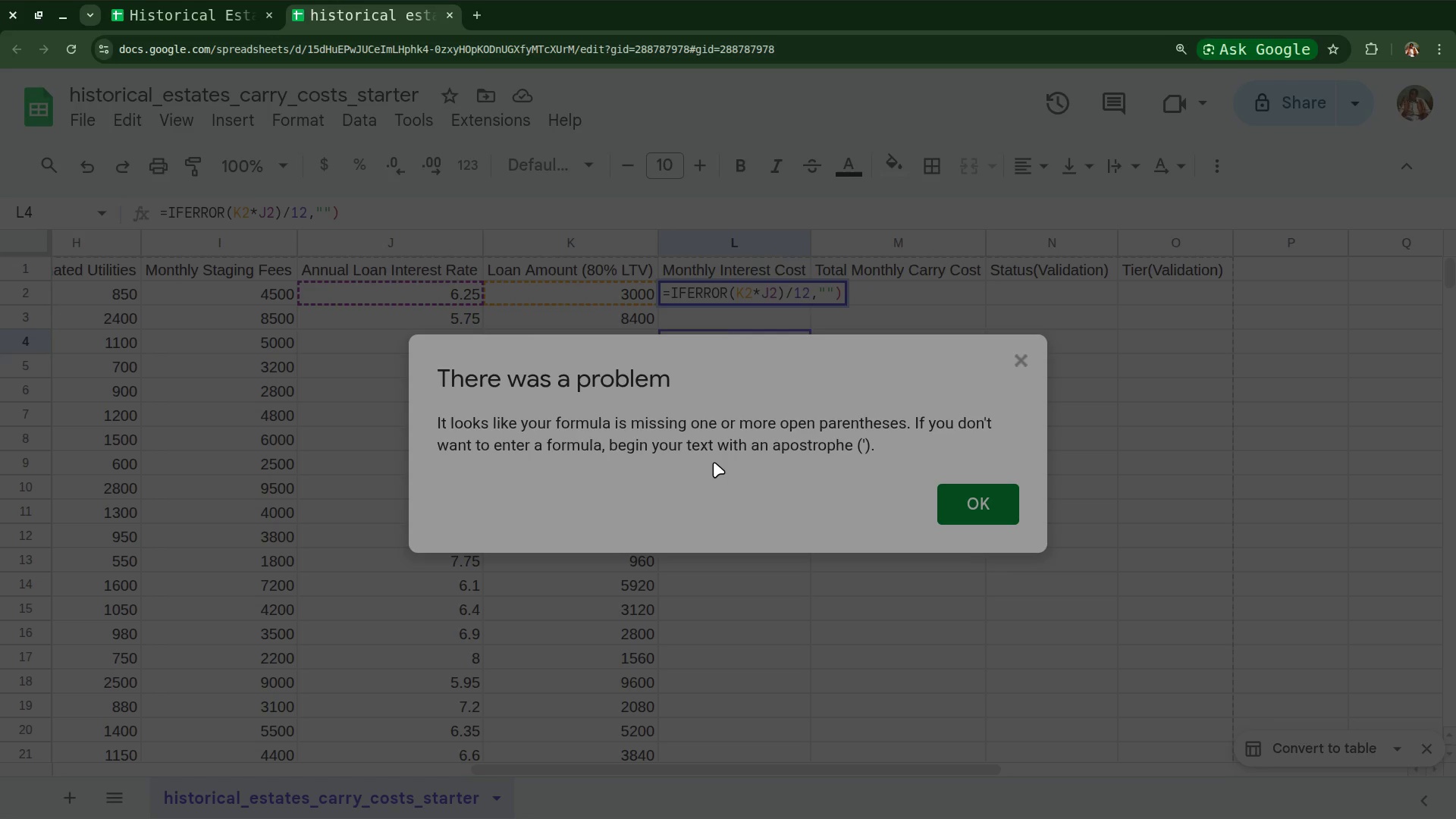 
left_click([1017, 357])
 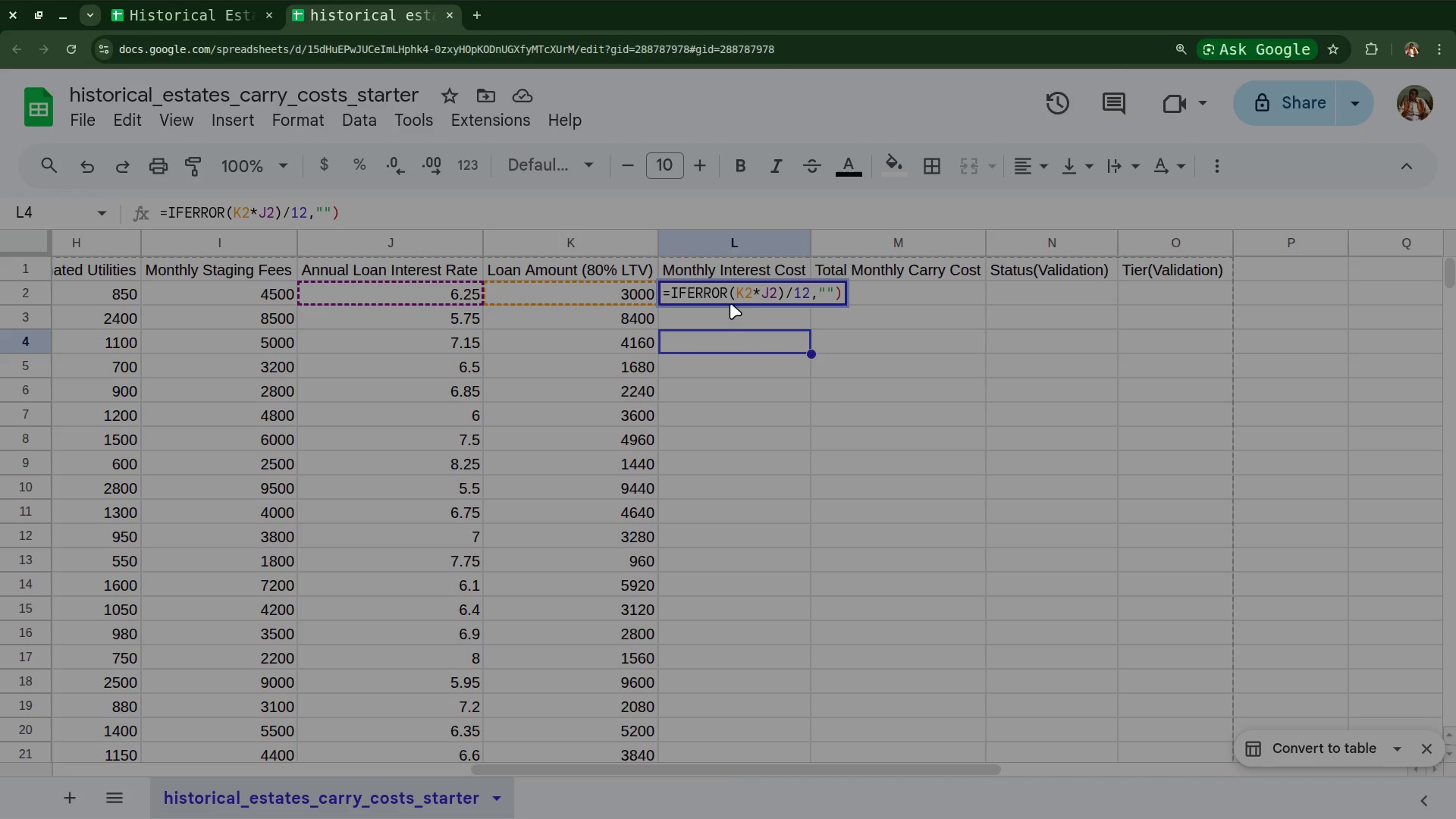 
left_click([758, 291])
 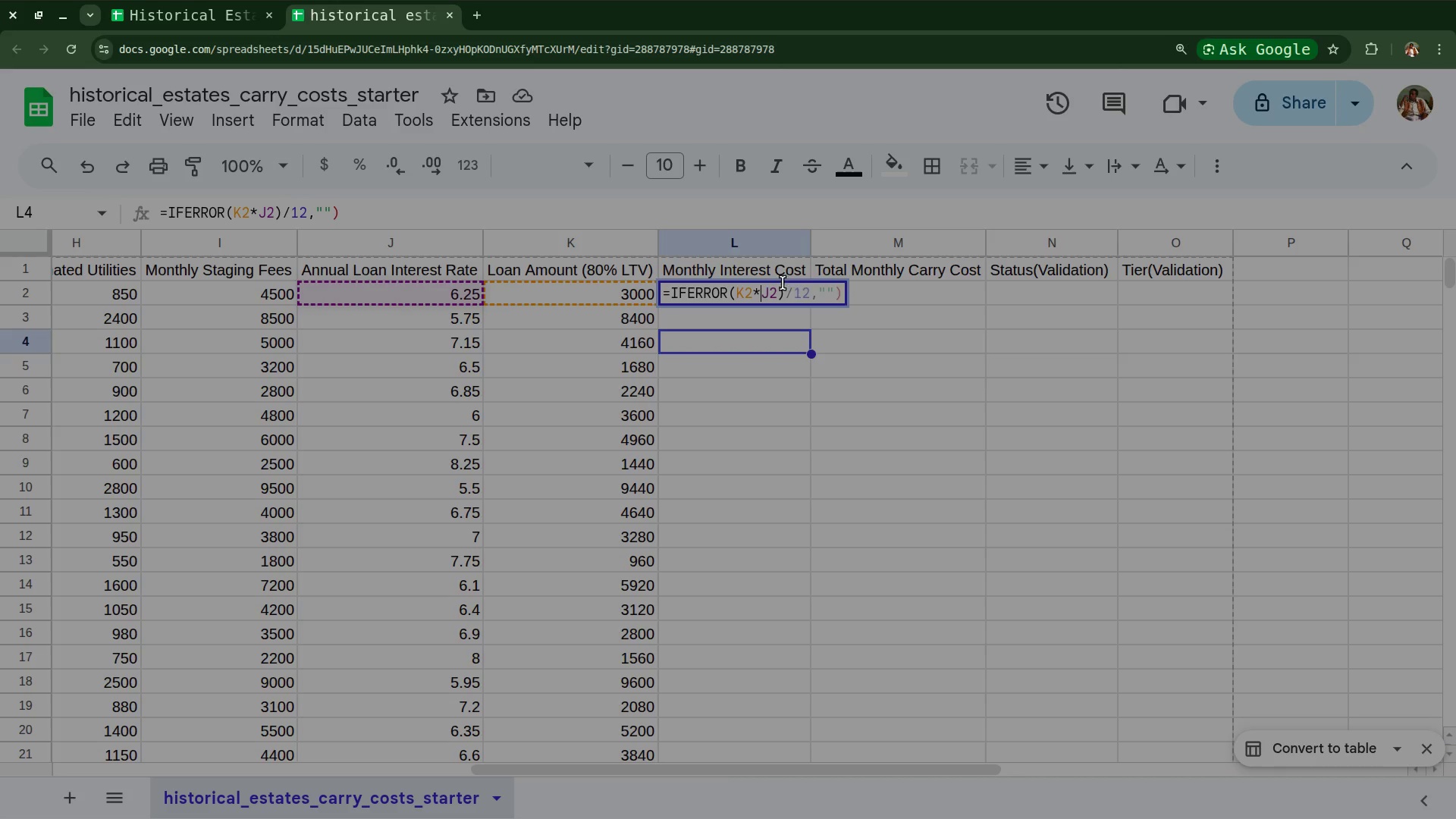 
left_click([758, 293])
 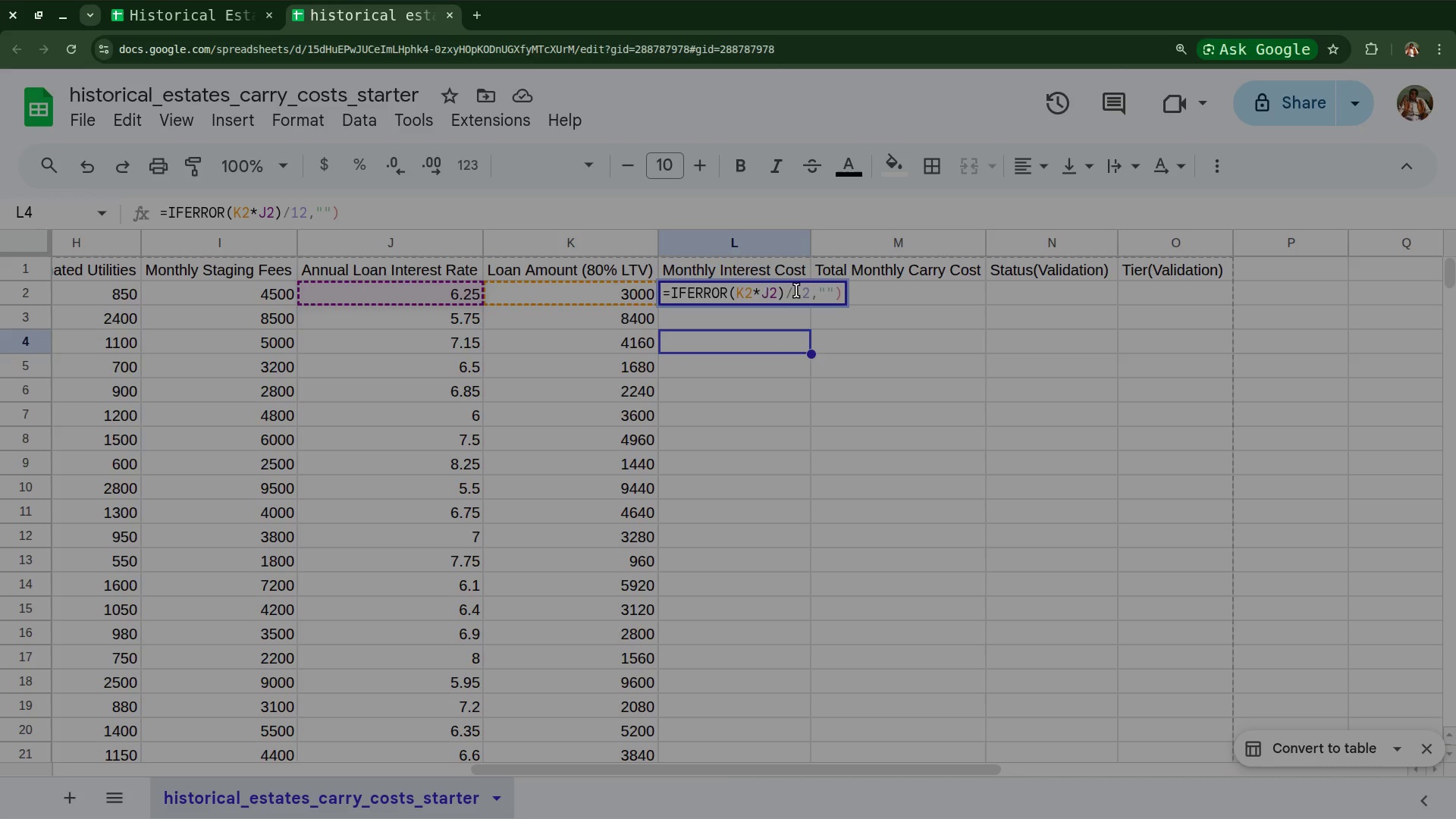 
left_click([795, 290])
 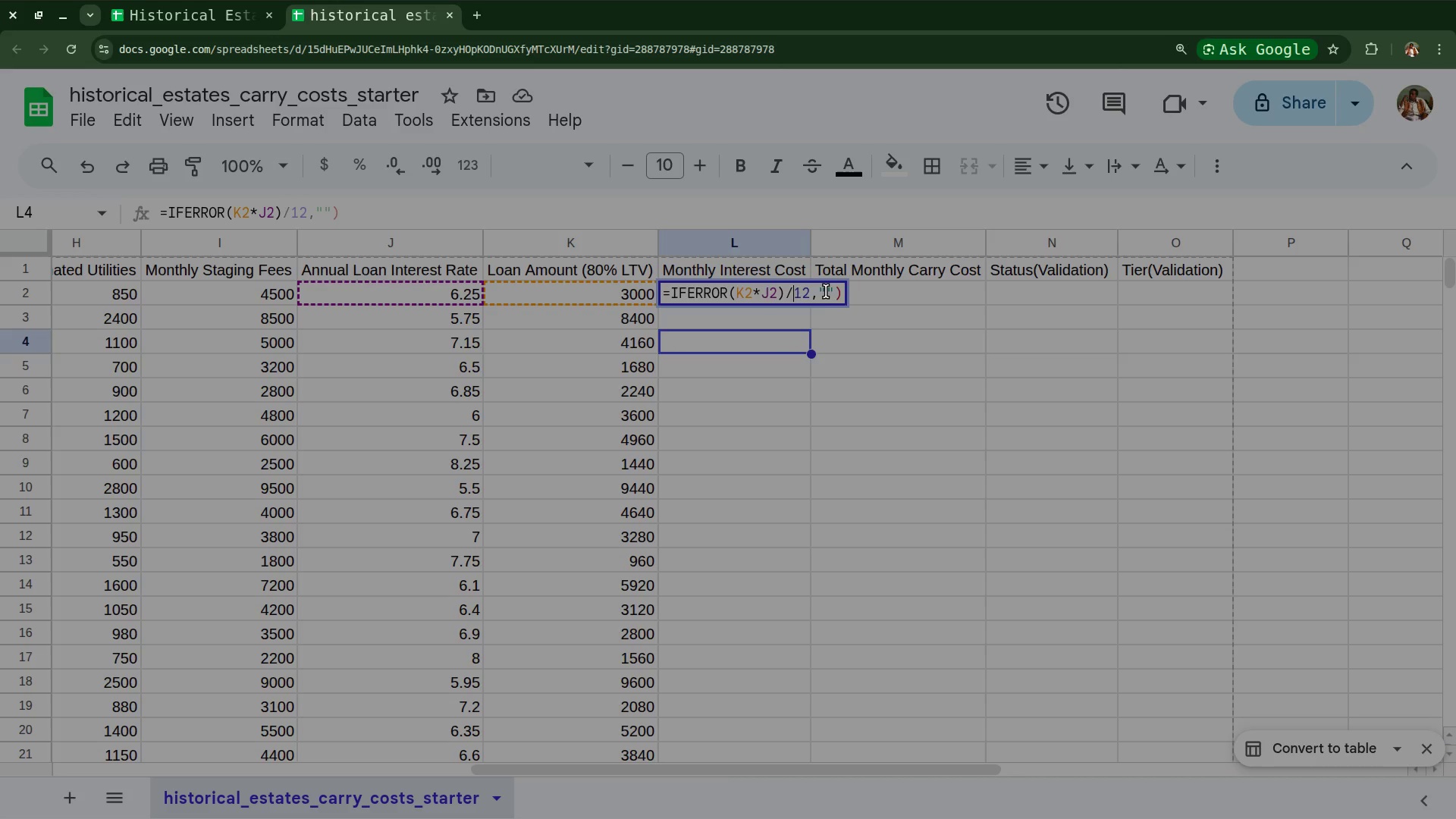 
left_click([826, 290])
 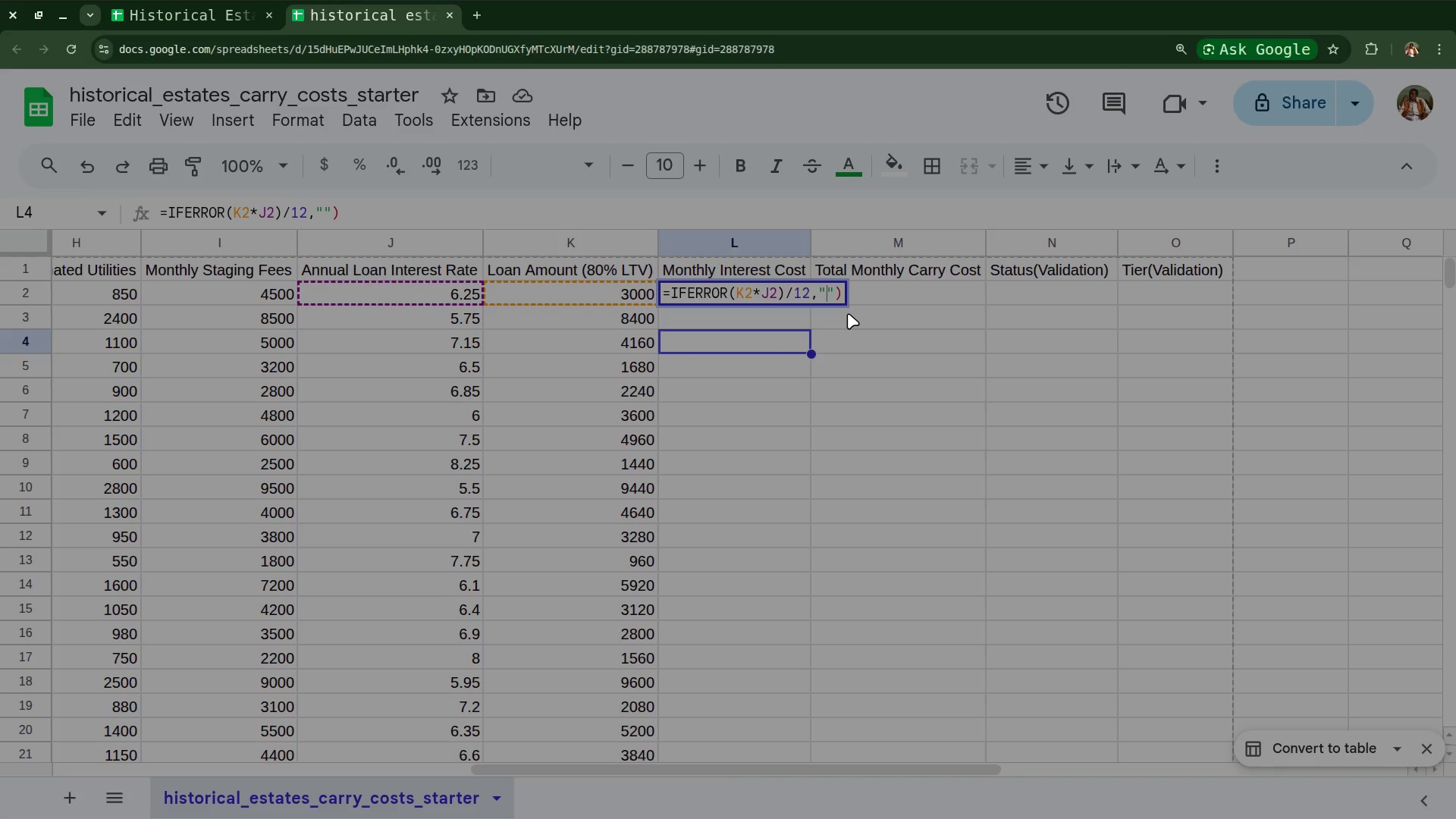 
key(Space)
 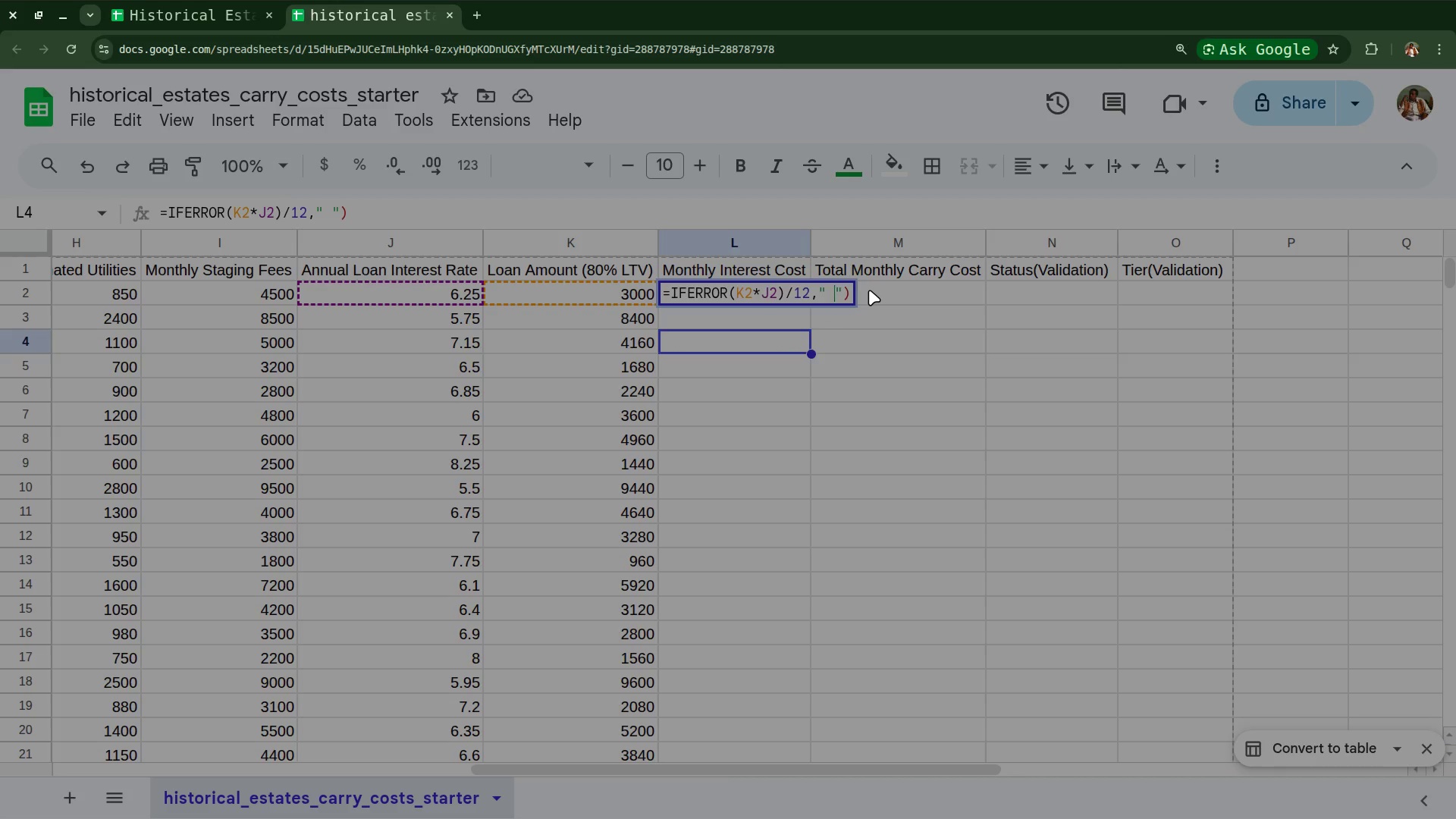 
key(Enter)
 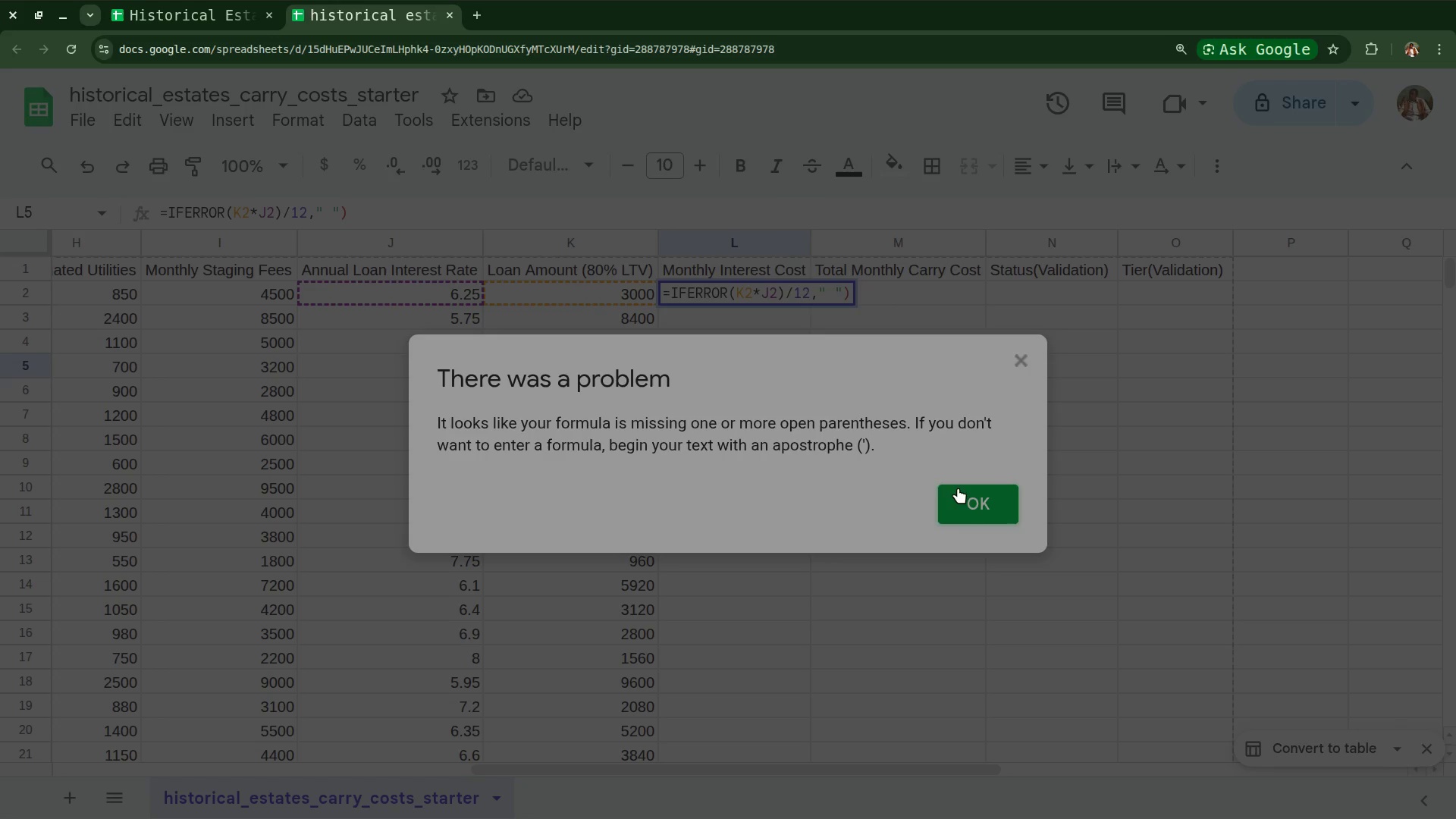 
left_click([968, 499])
 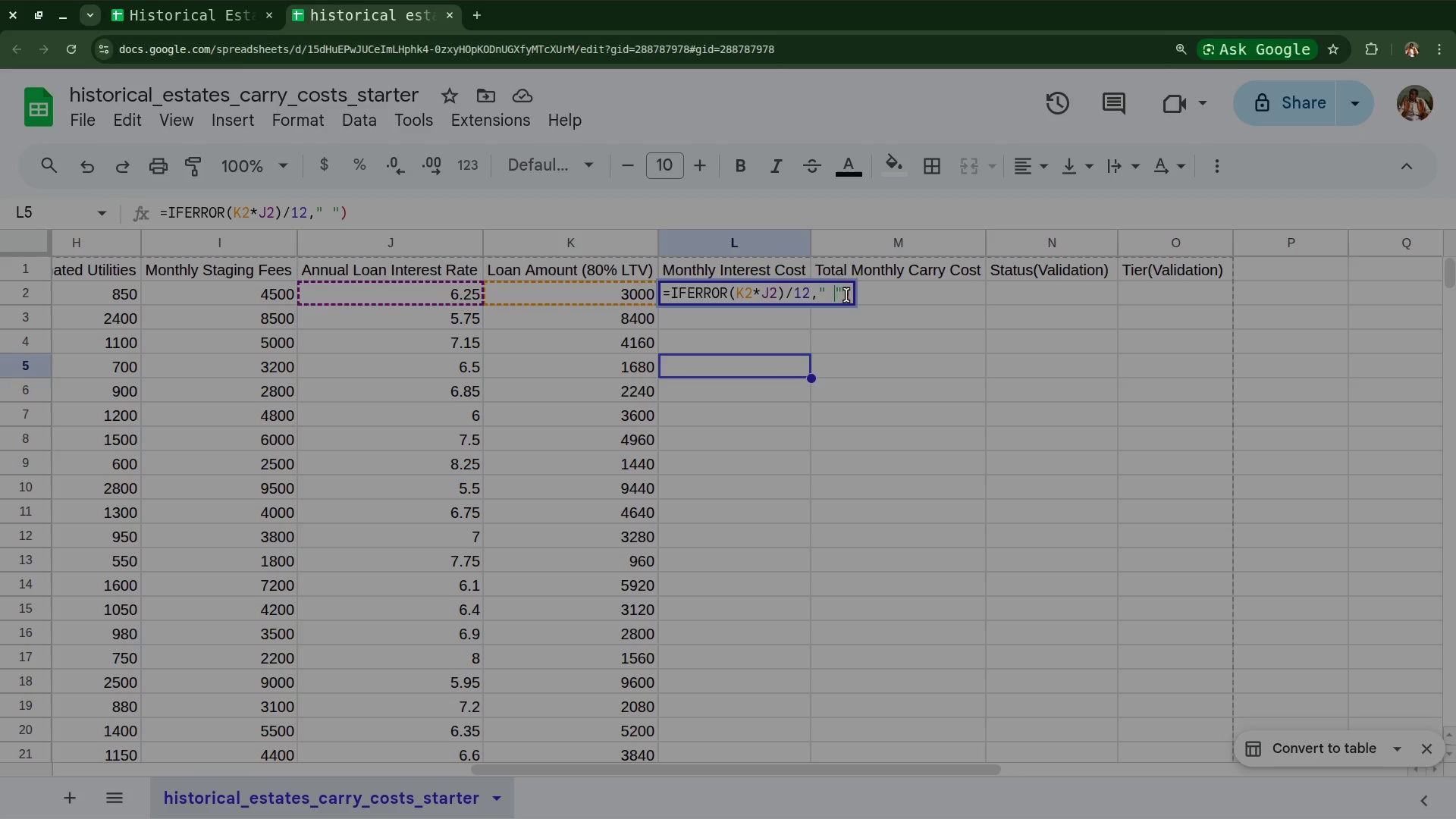 
left_click([847, 295])
 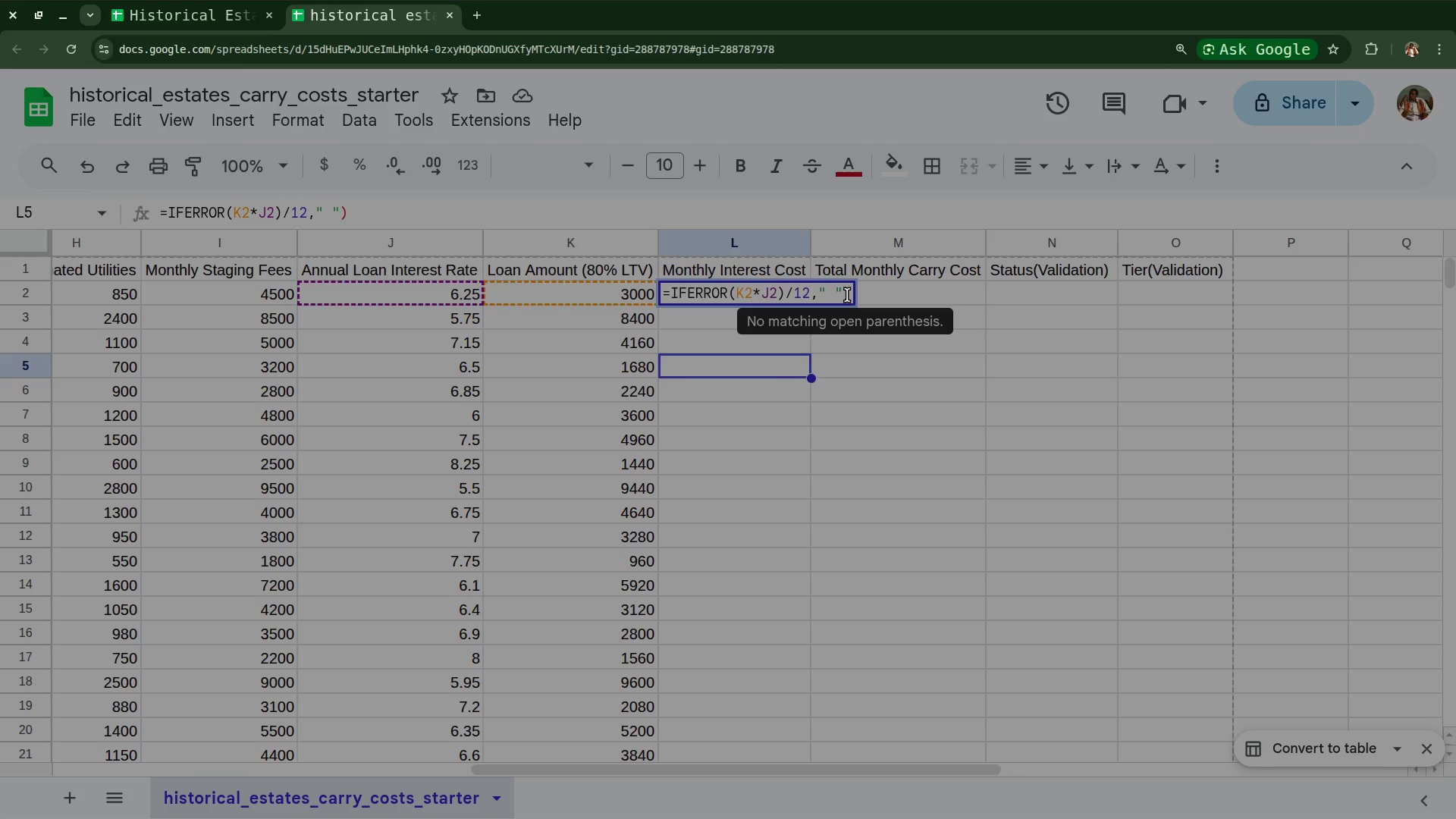 
key(Backspace)
 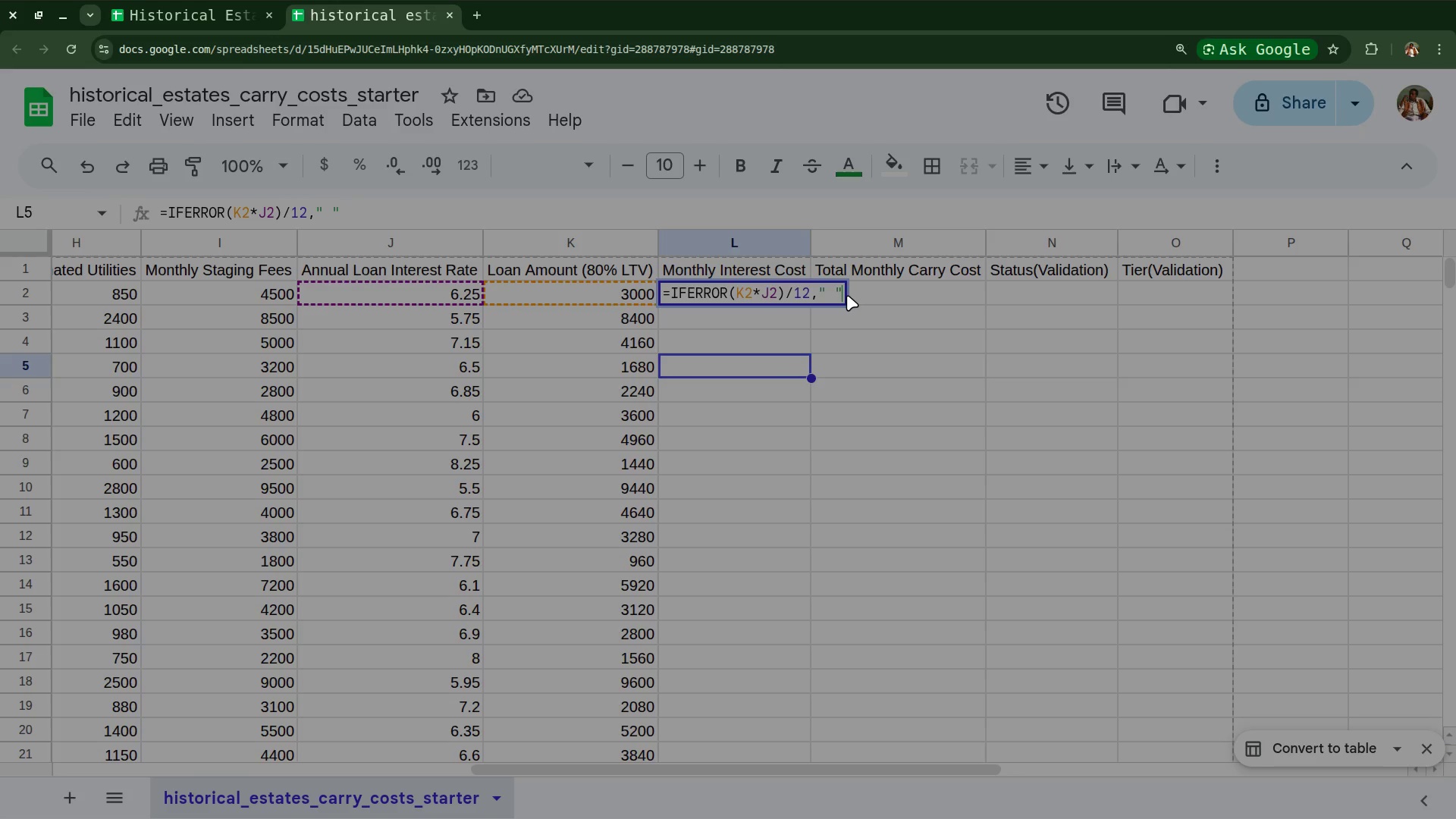 
key(Backspace)
 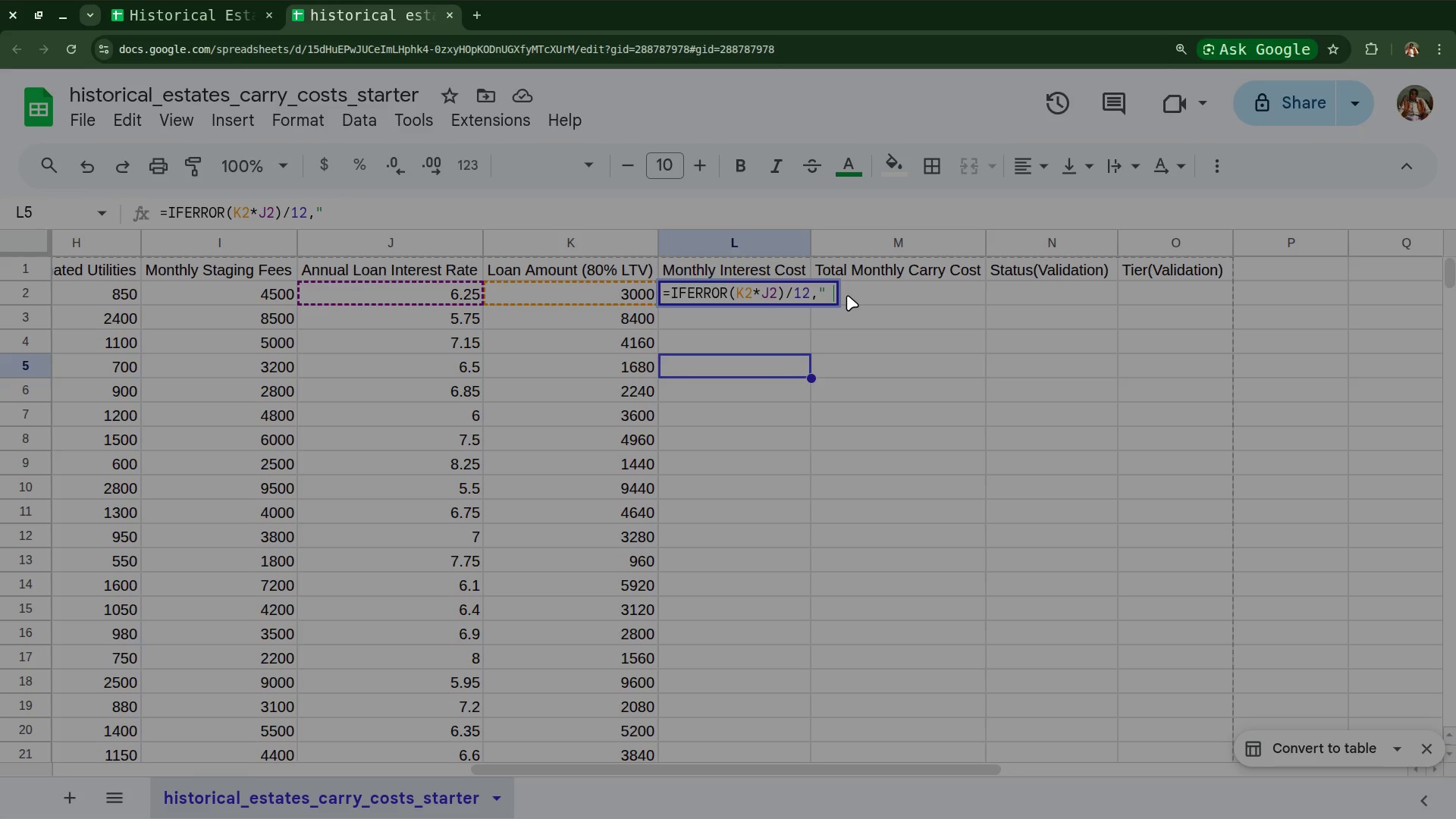 
key(Backspace)
 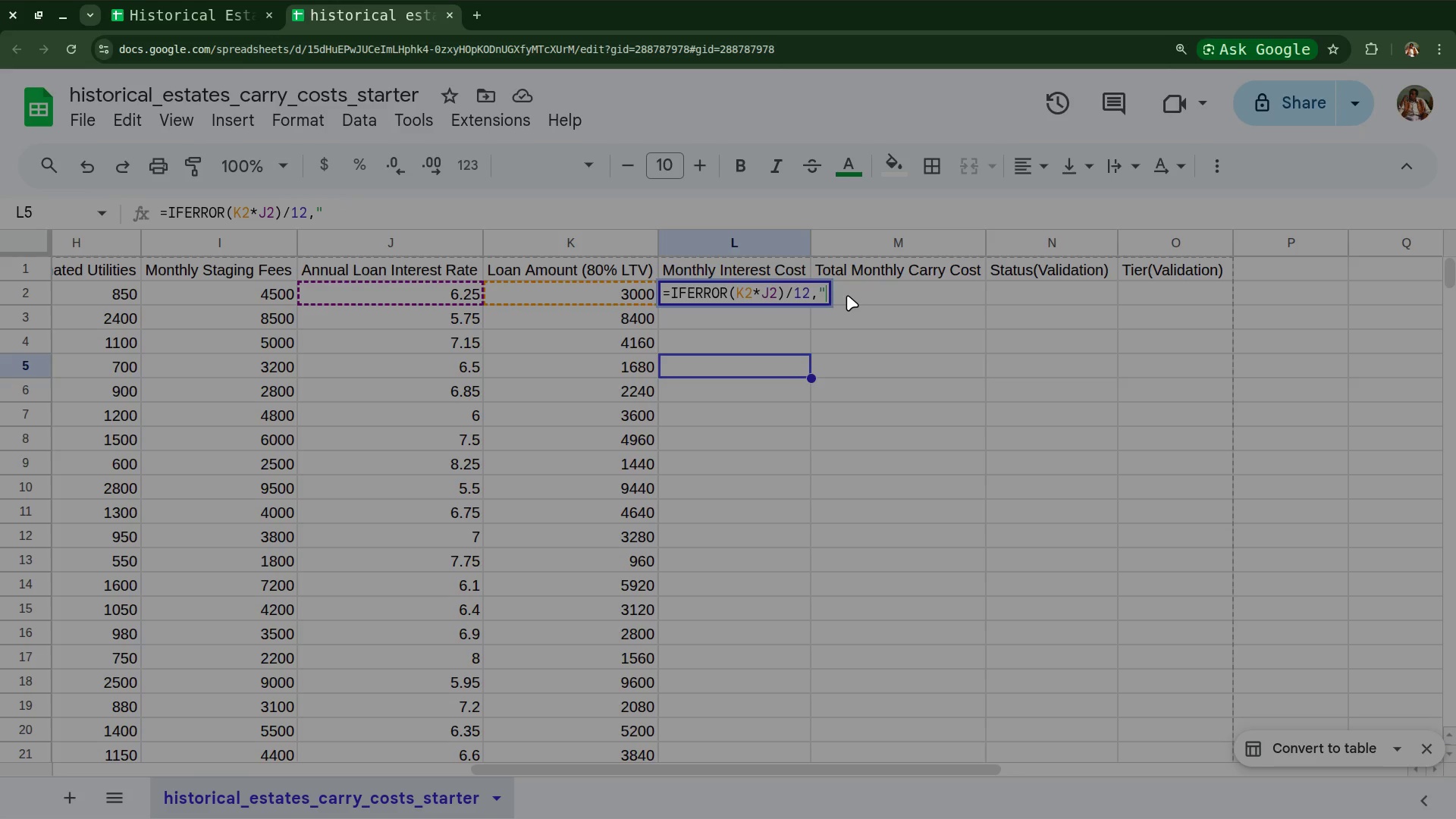 
key(Backspace)
 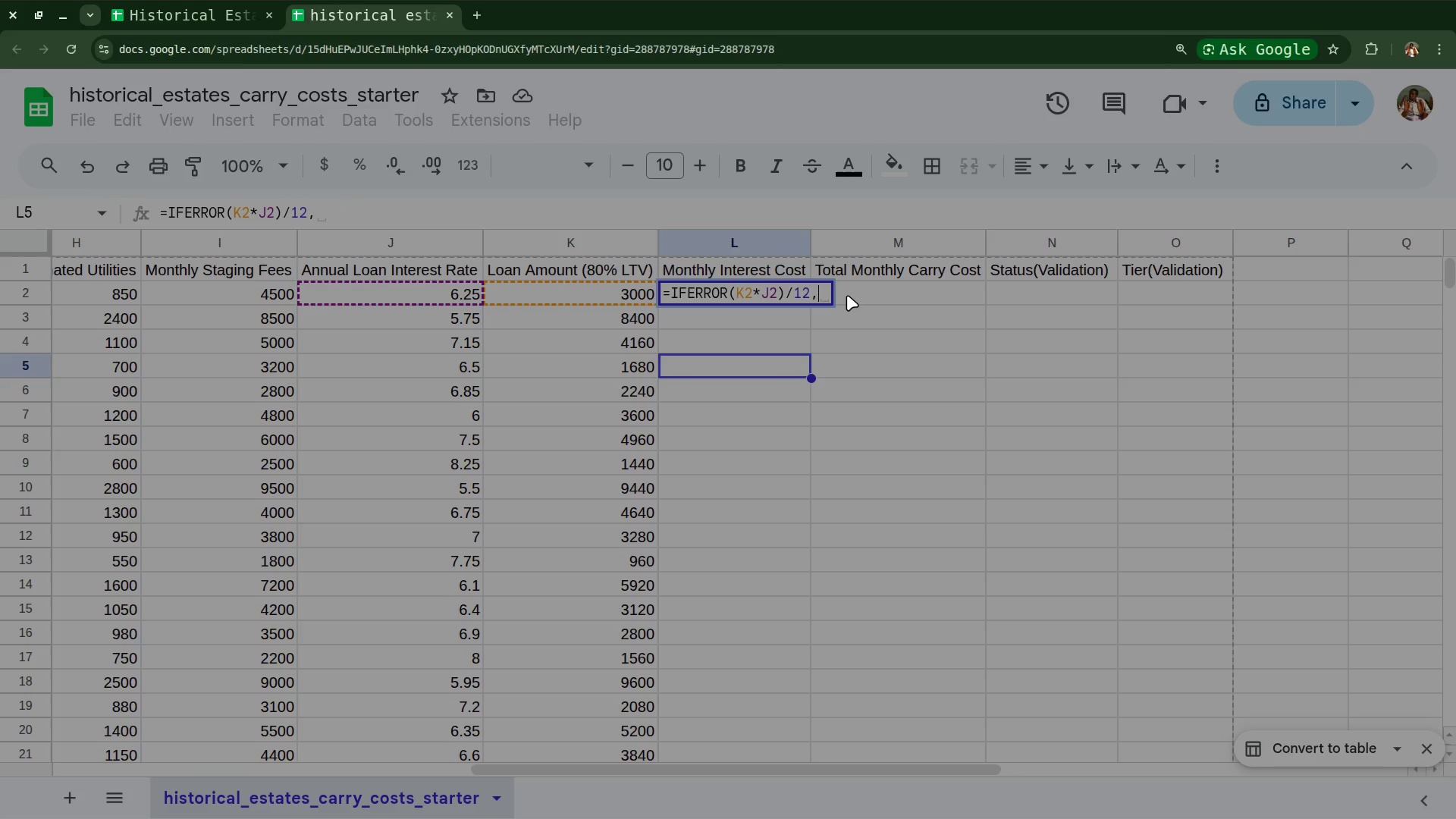 
key(Backspace)
 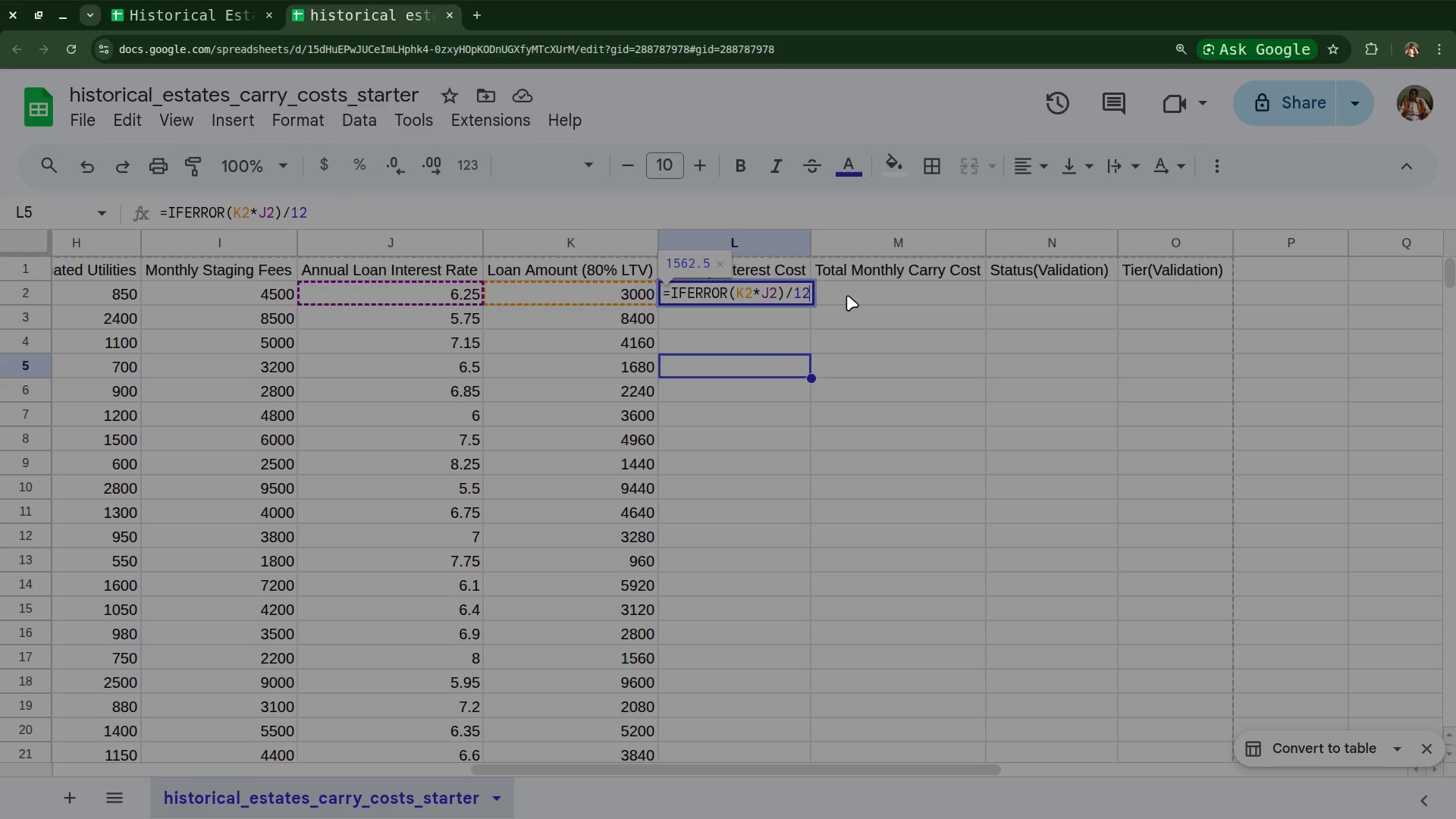 
key(Comma)
 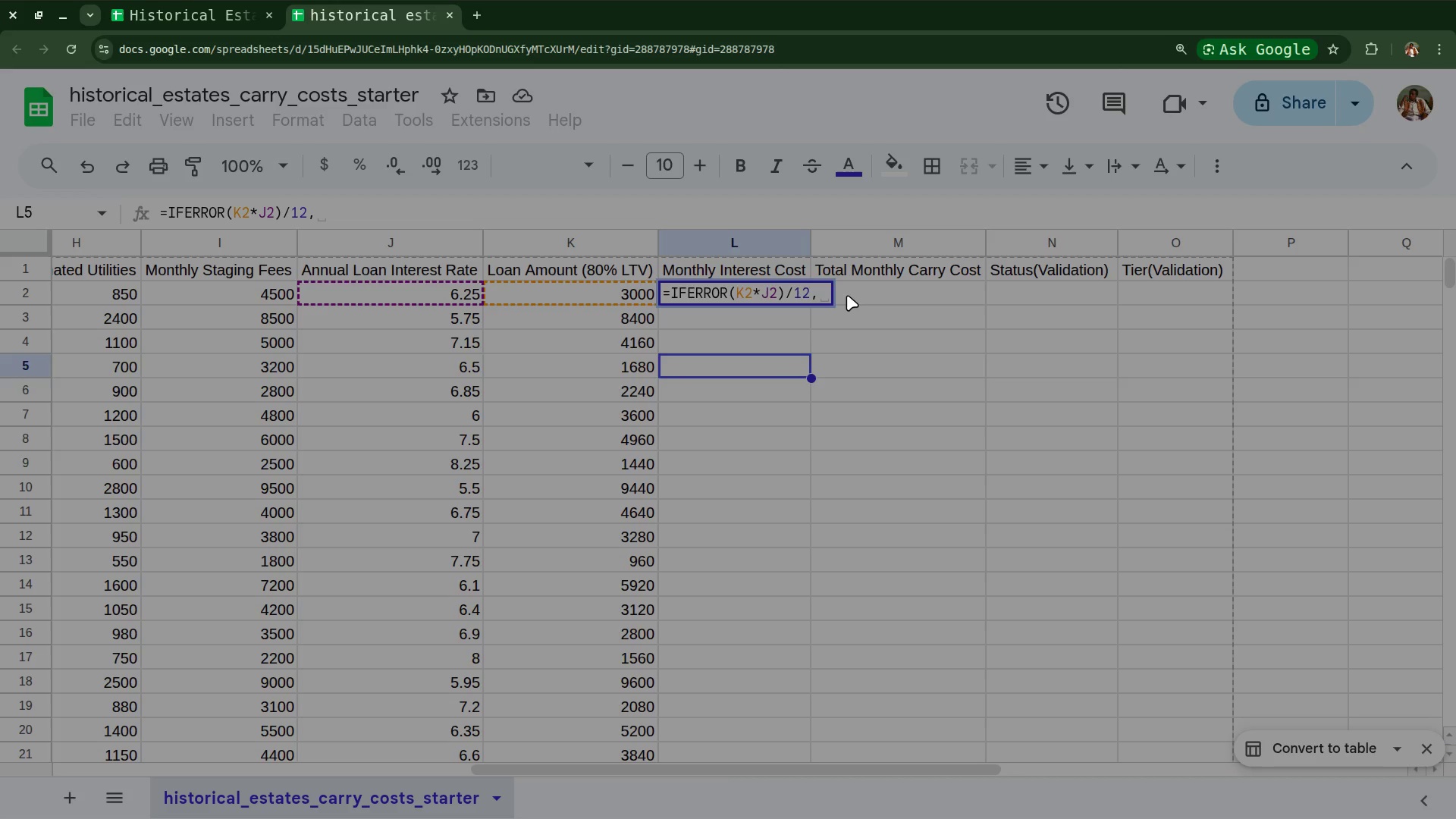 
key(Quote)
 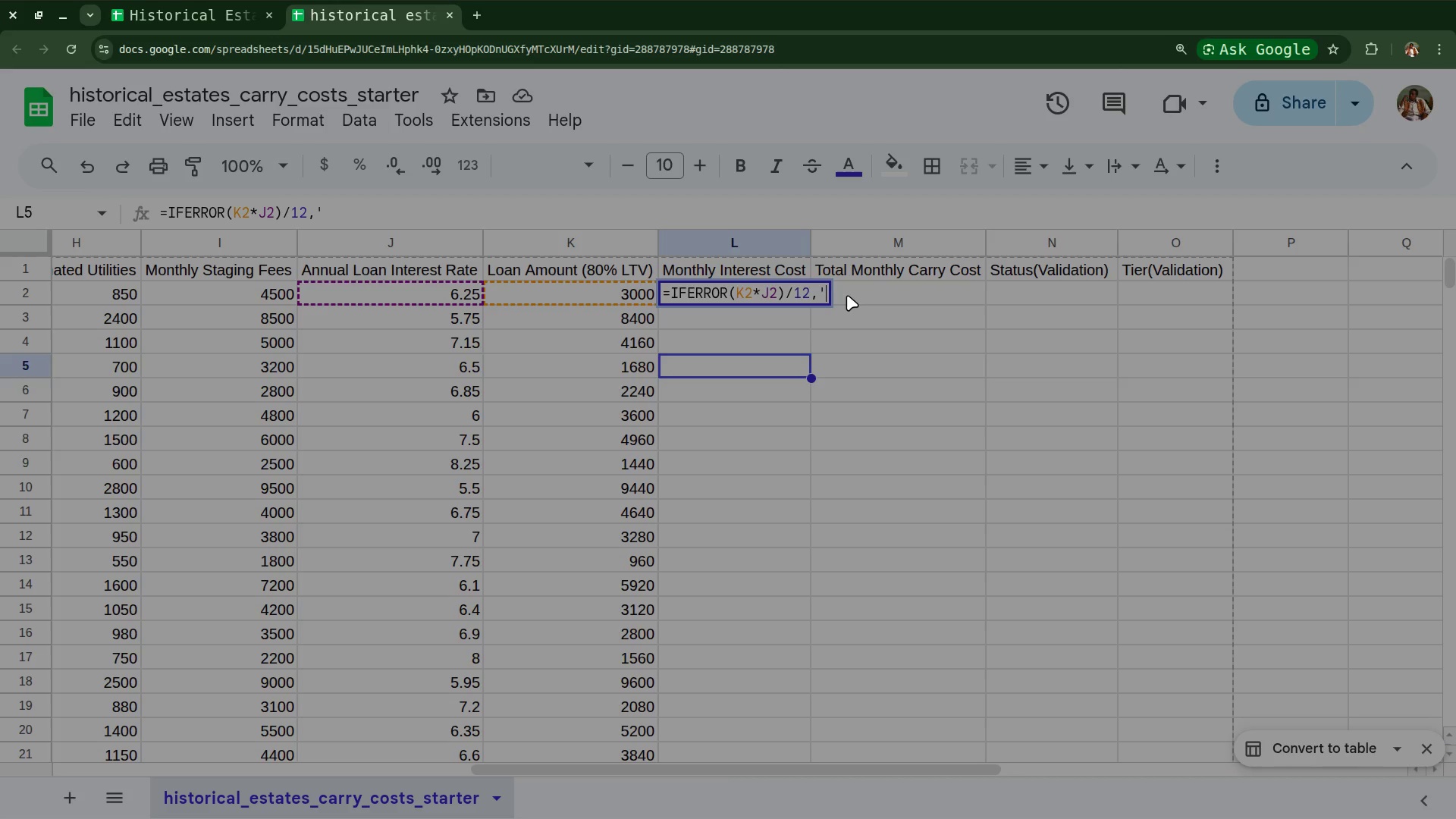 
key(Quote)
 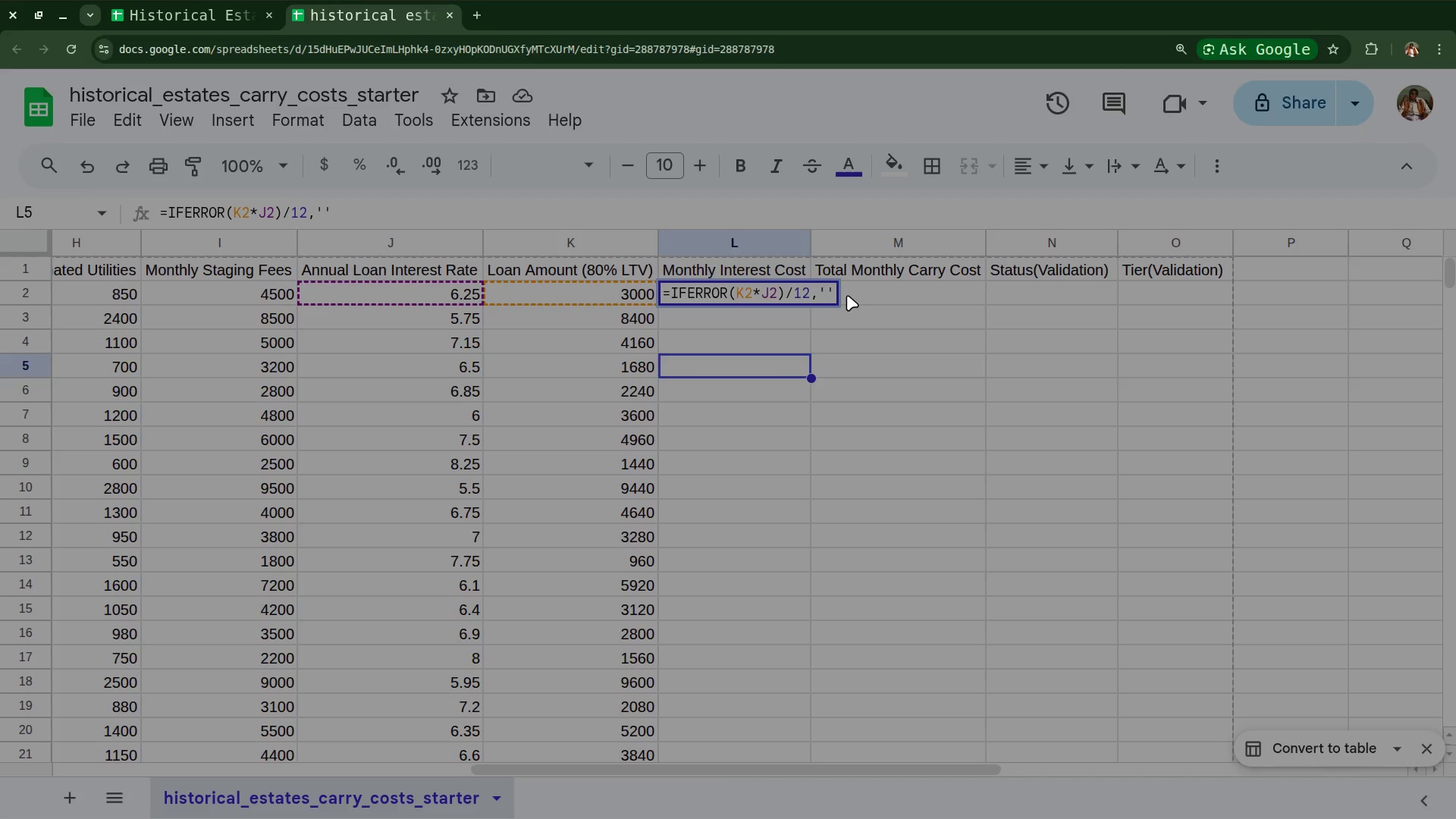 
key(Enter)
 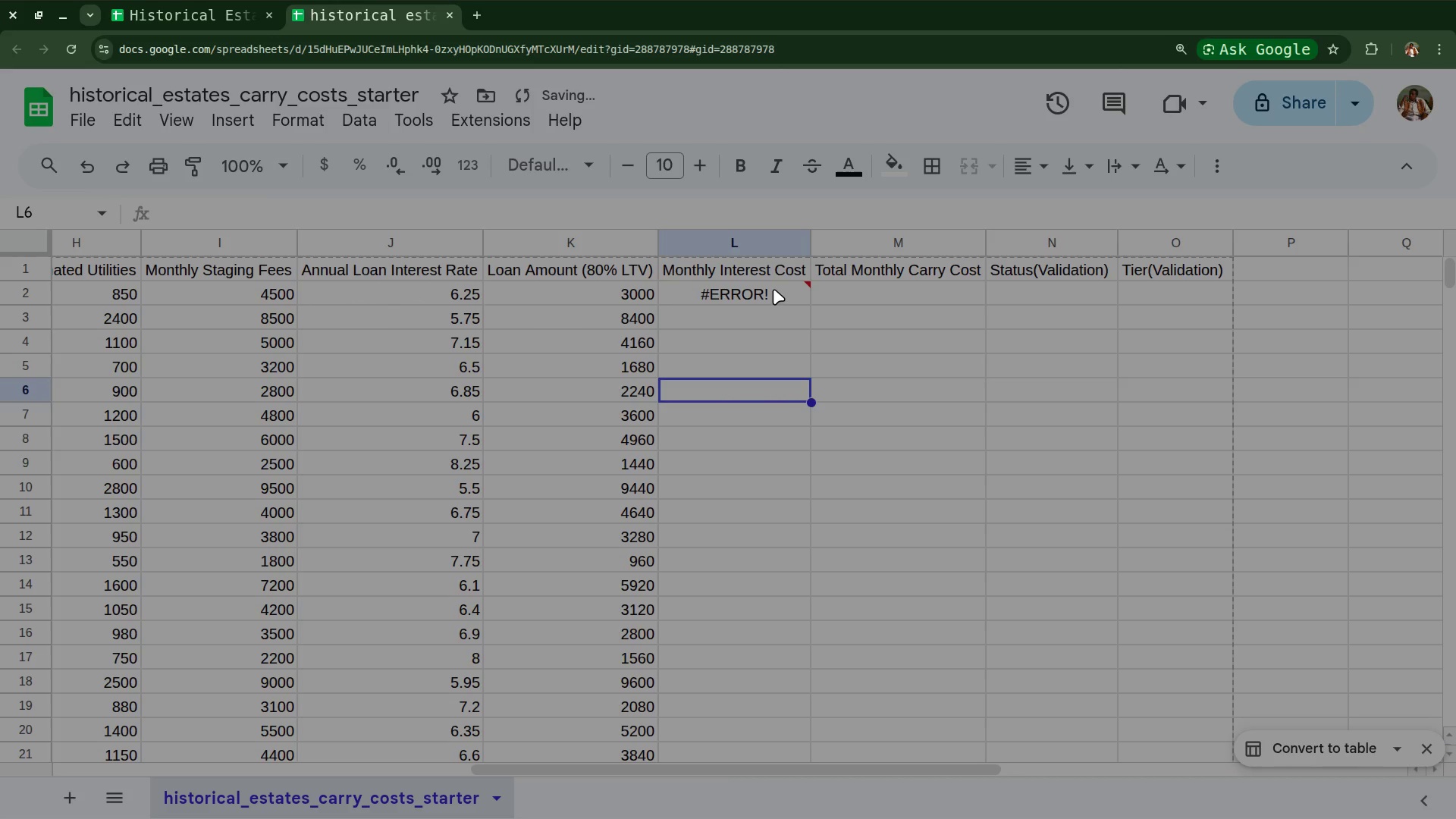 
left_click([774, 288])
 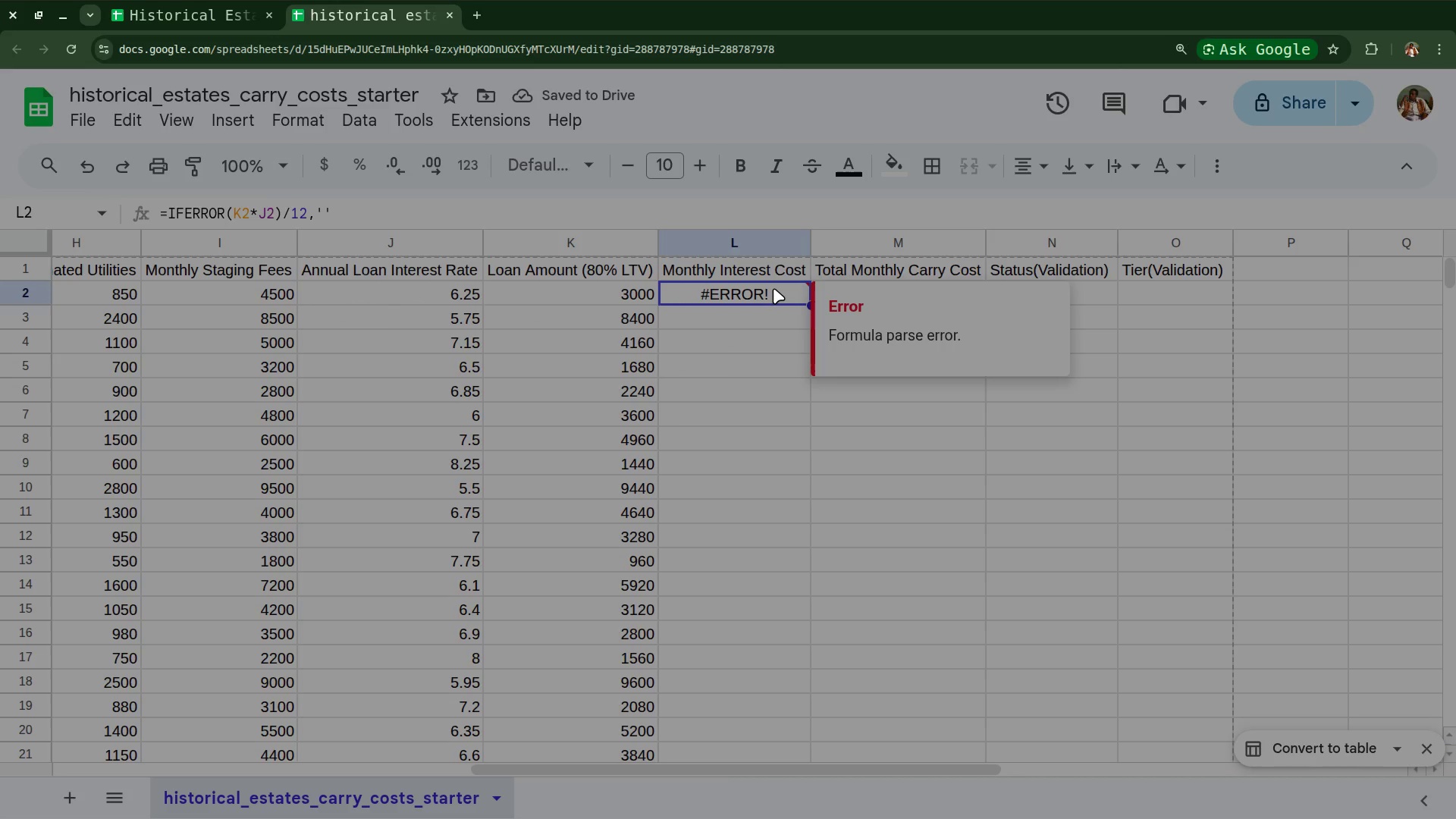 
double_click([774, 288])
 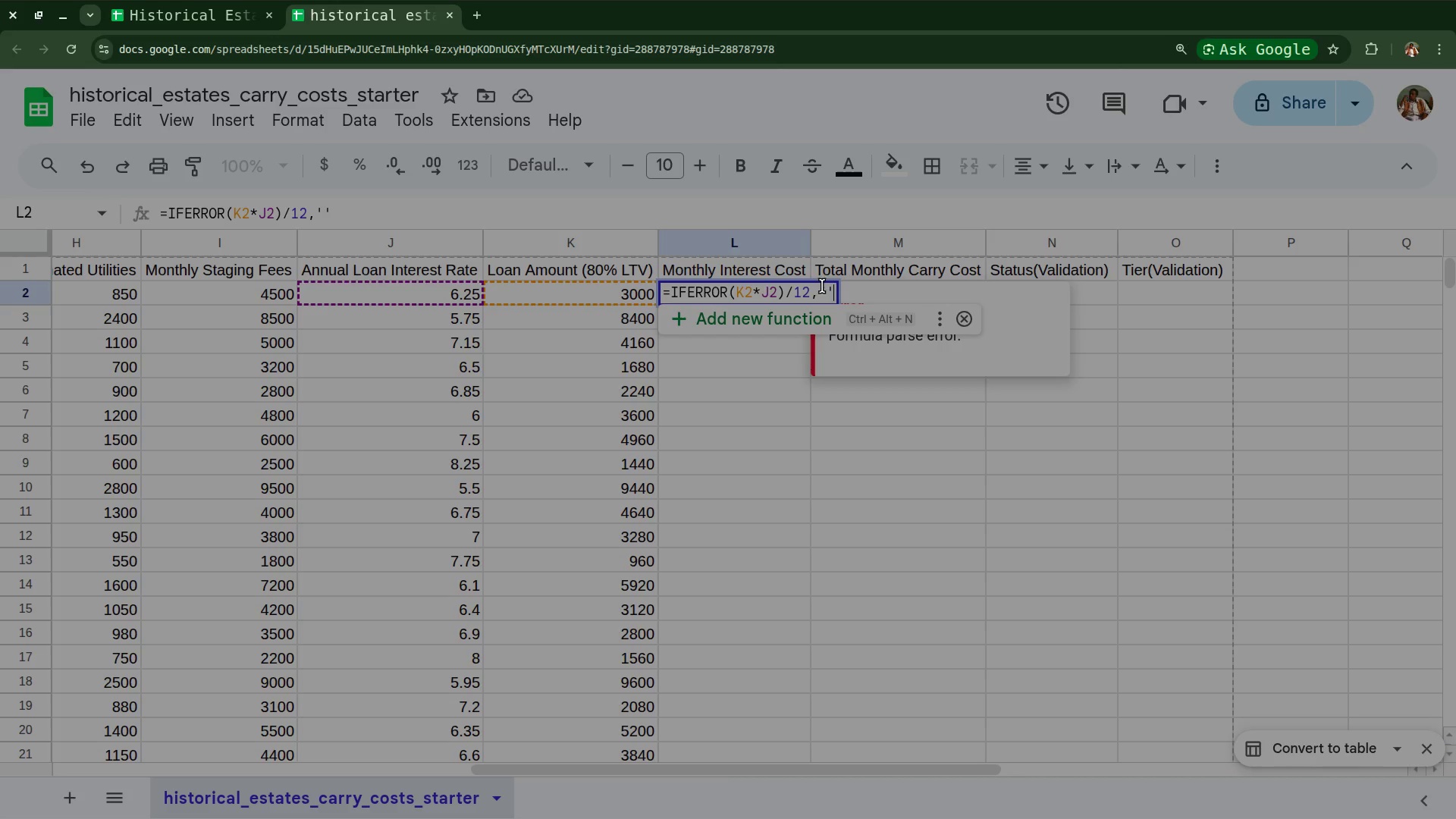 
key(Backspace)
 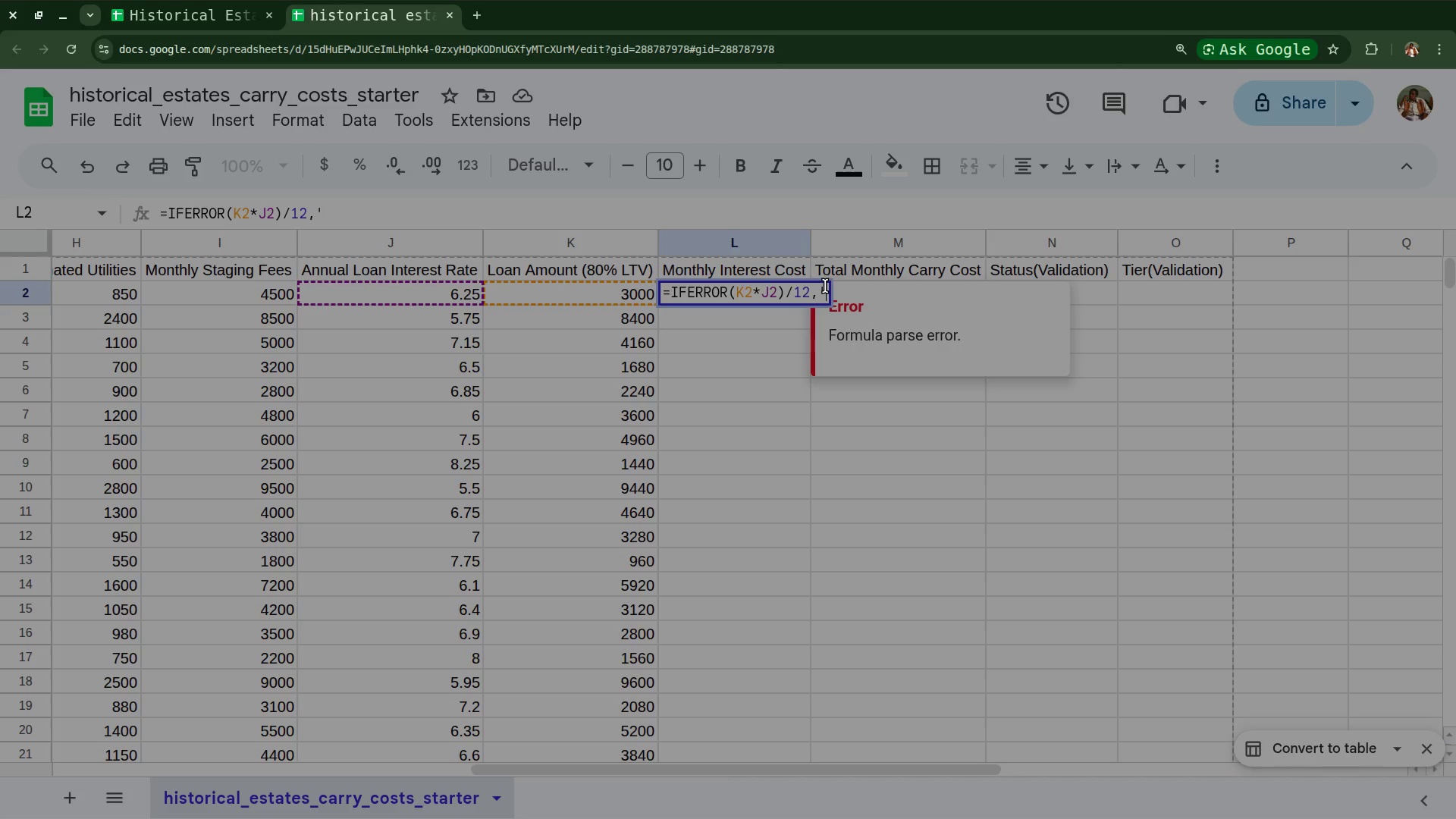 
key(Backspace)
 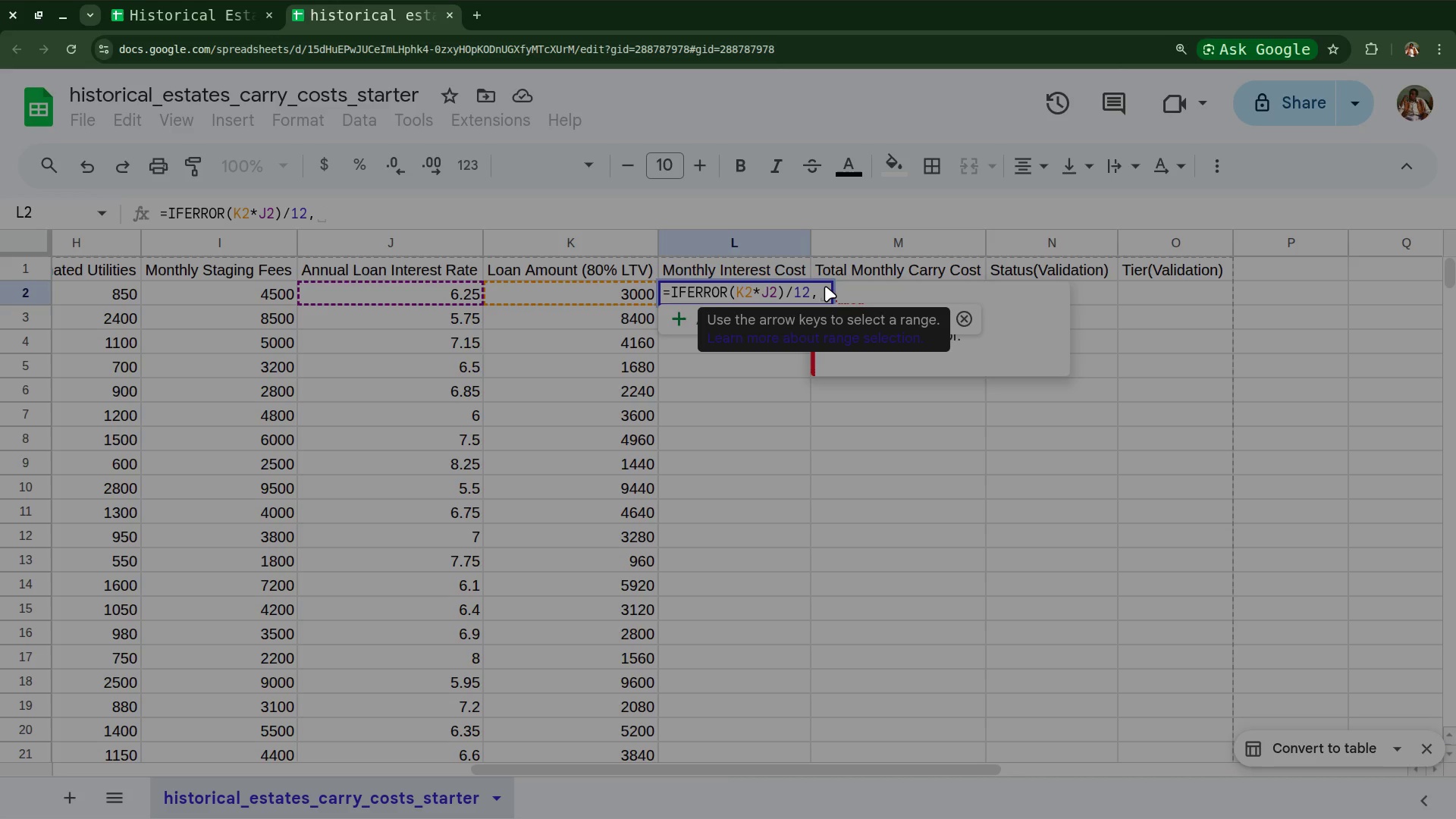 
key(Shift+Quote)
 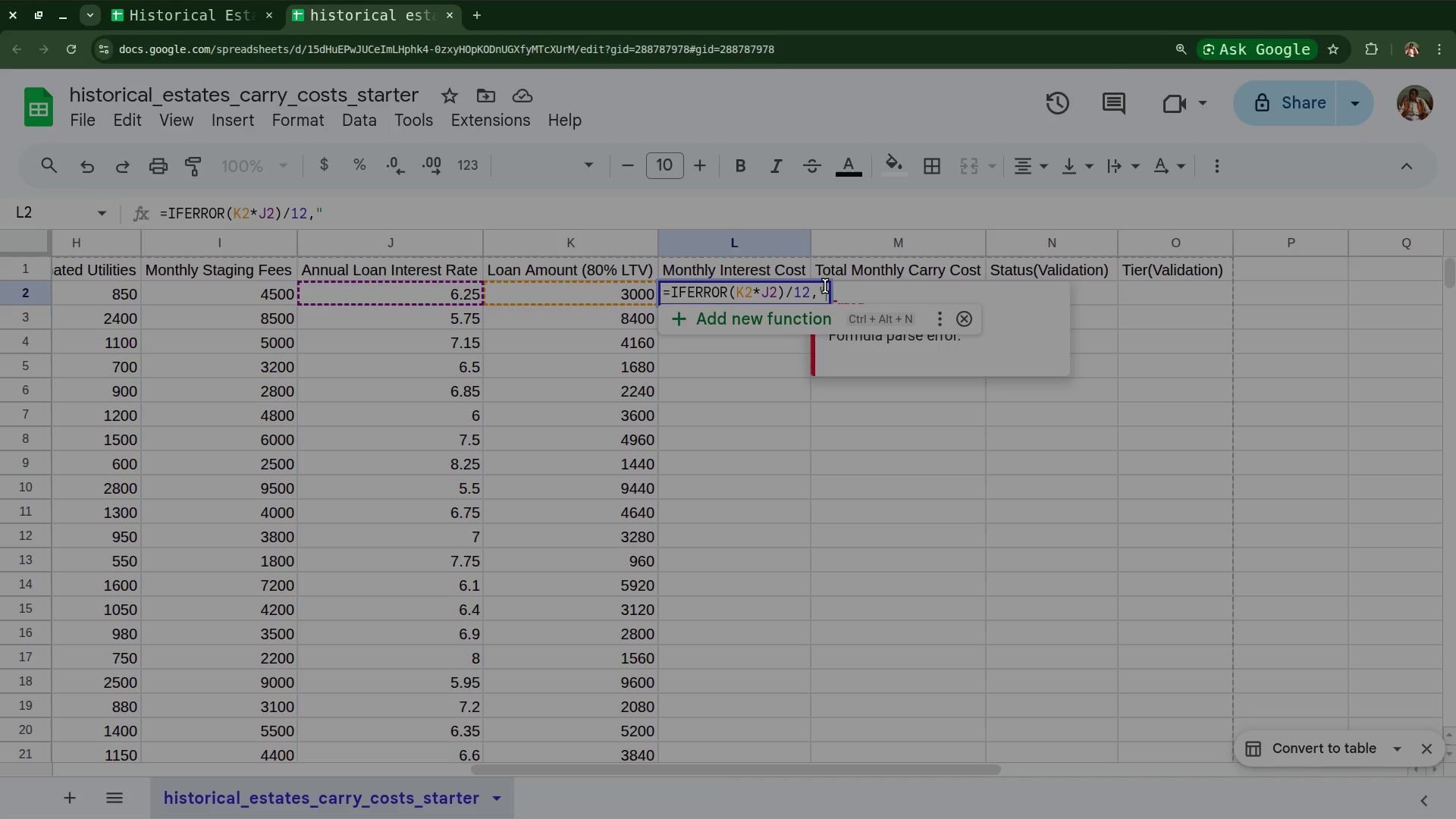 
key(Shift+Quote)
 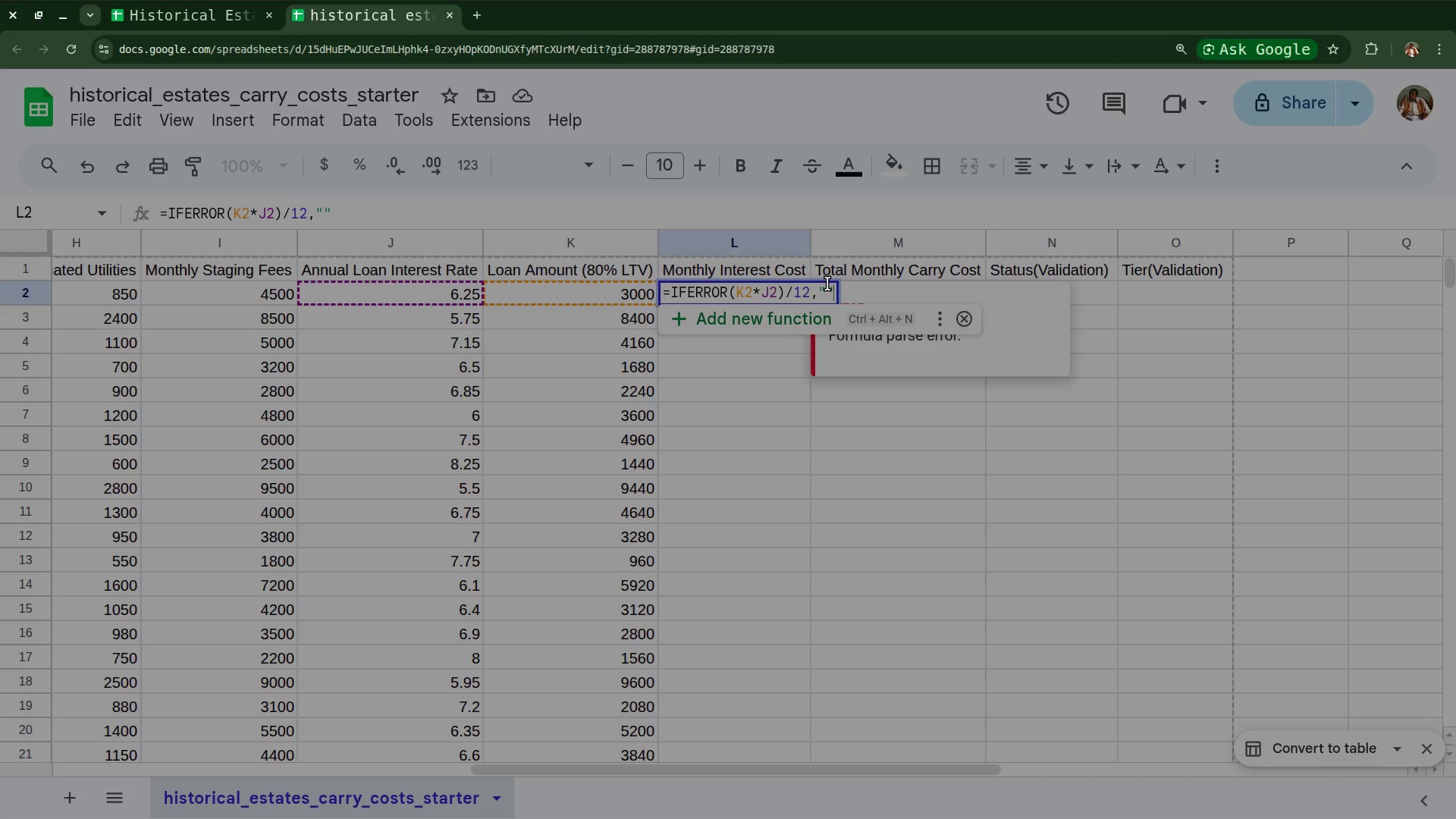 
key(Enter)
 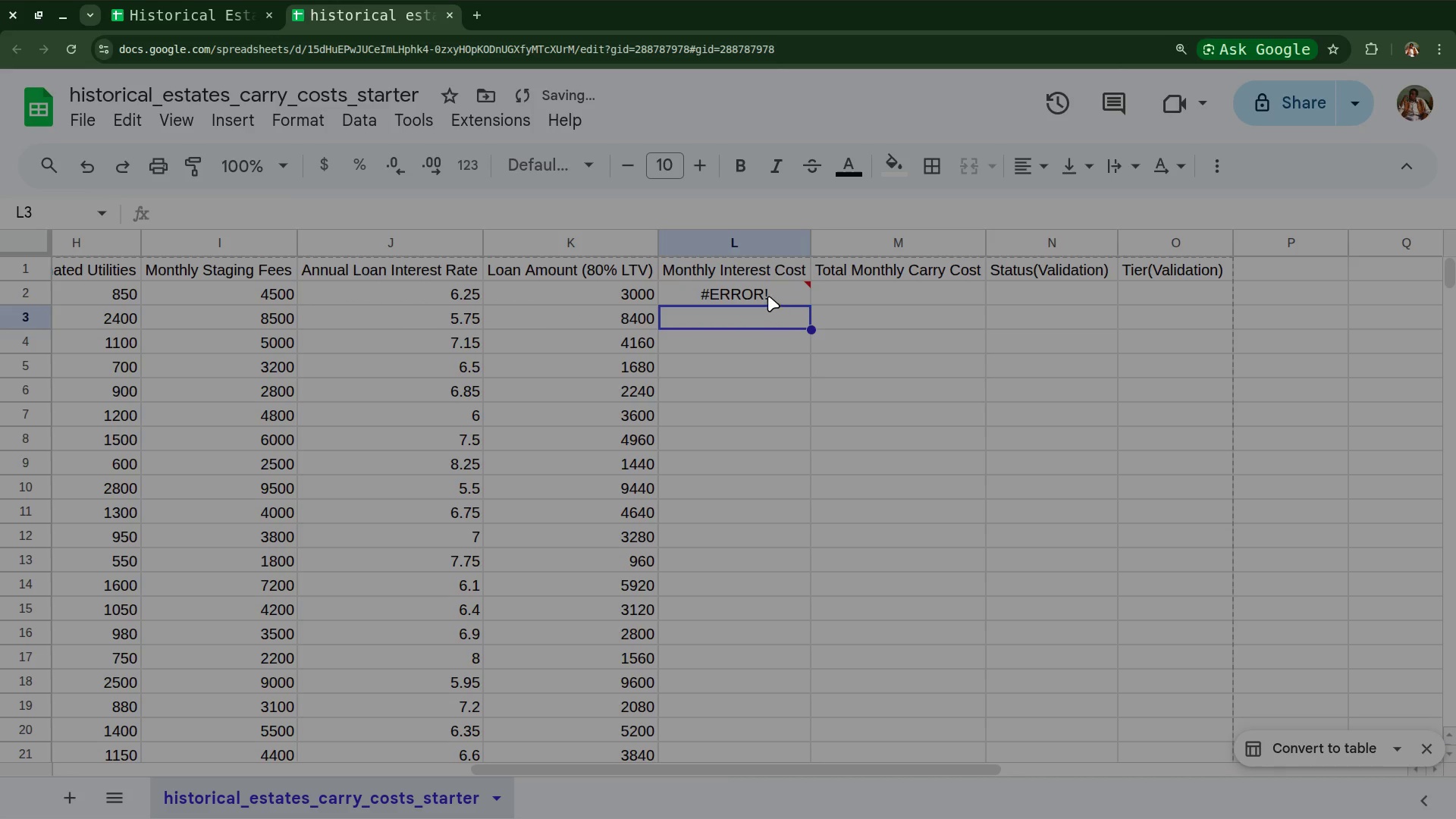 
left_click([767, 290])
 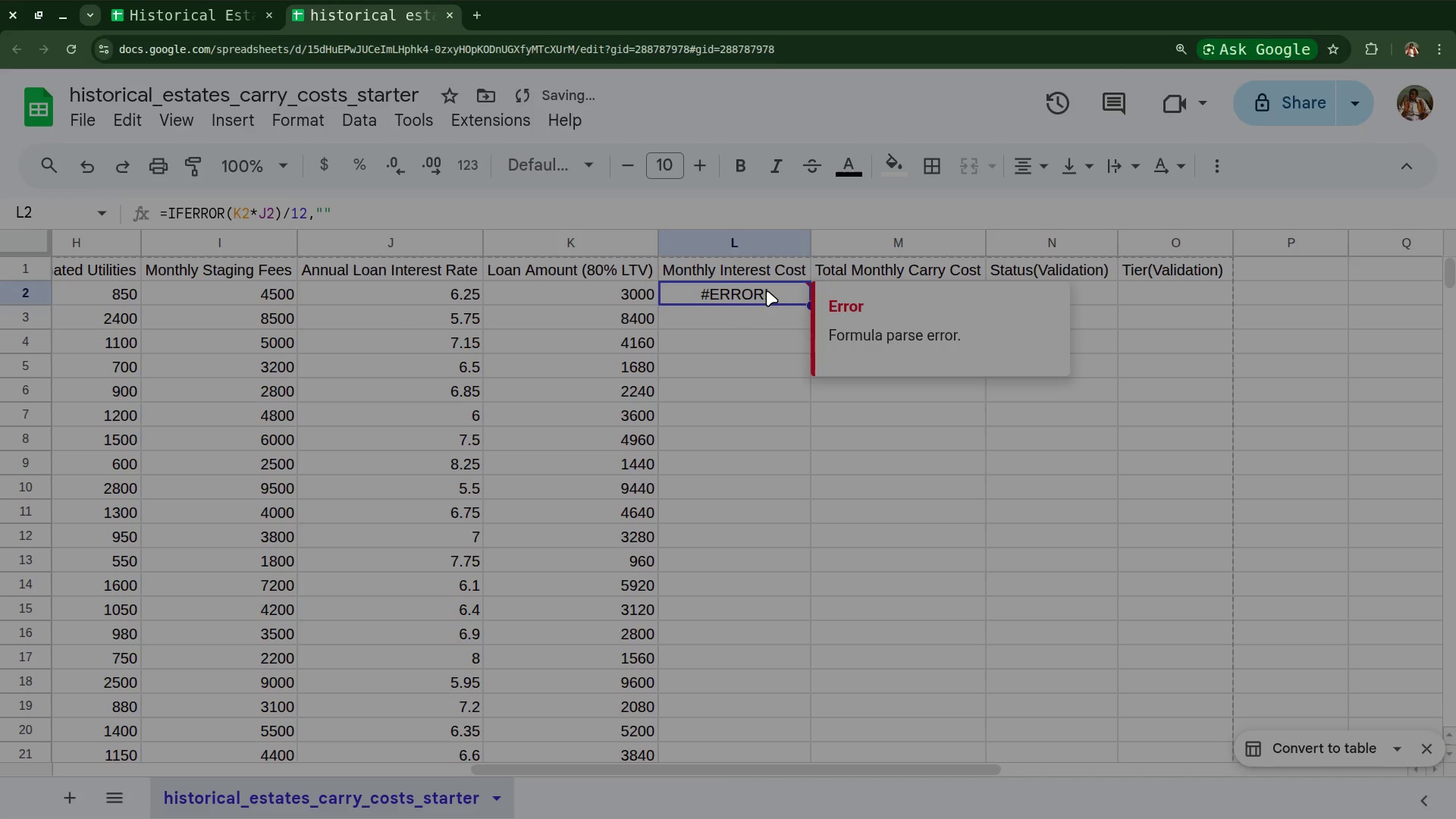 
double_click([767, 290])
 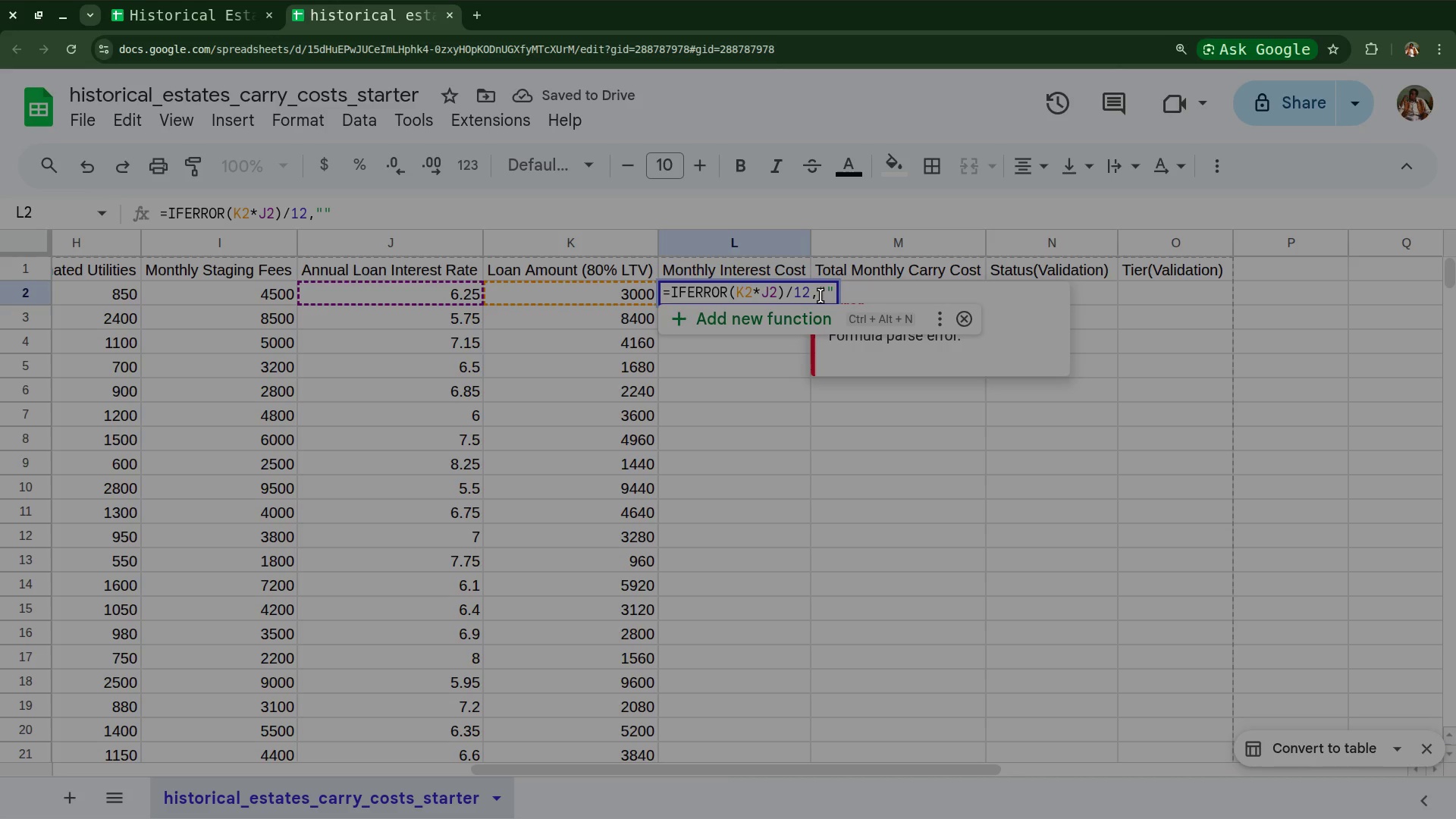 
key(Backspace)
key(Backspace)
key(Backspace)
key(Backspace)
key(Backspace)
key(Backspace)
key(Backspace)
key(Backspace)
key(Backspace)
key(Backspace)
key(Backspace)
type(ig)
key(Backspace)
type(ferror)
 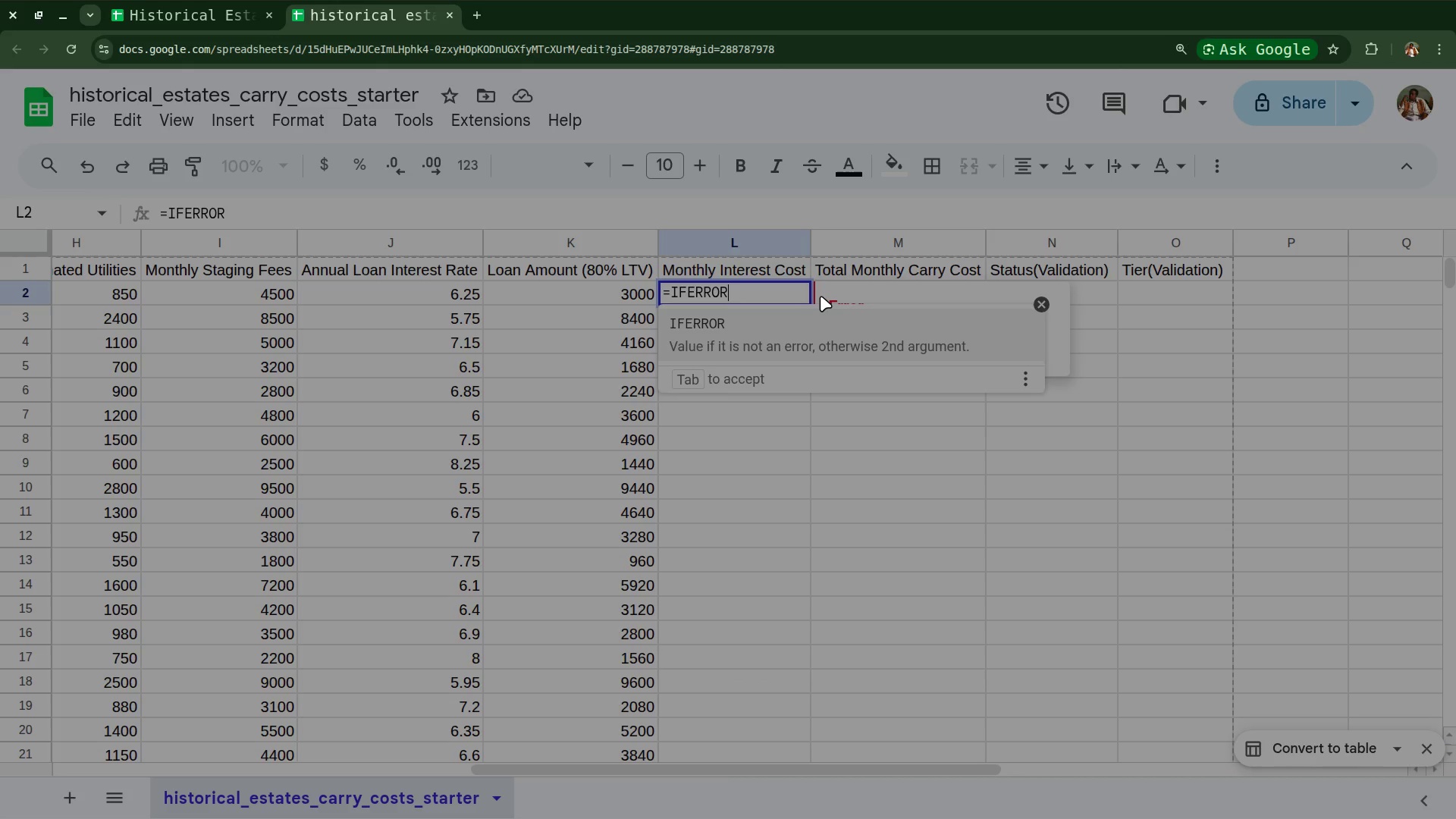 
key(Shift+9)
 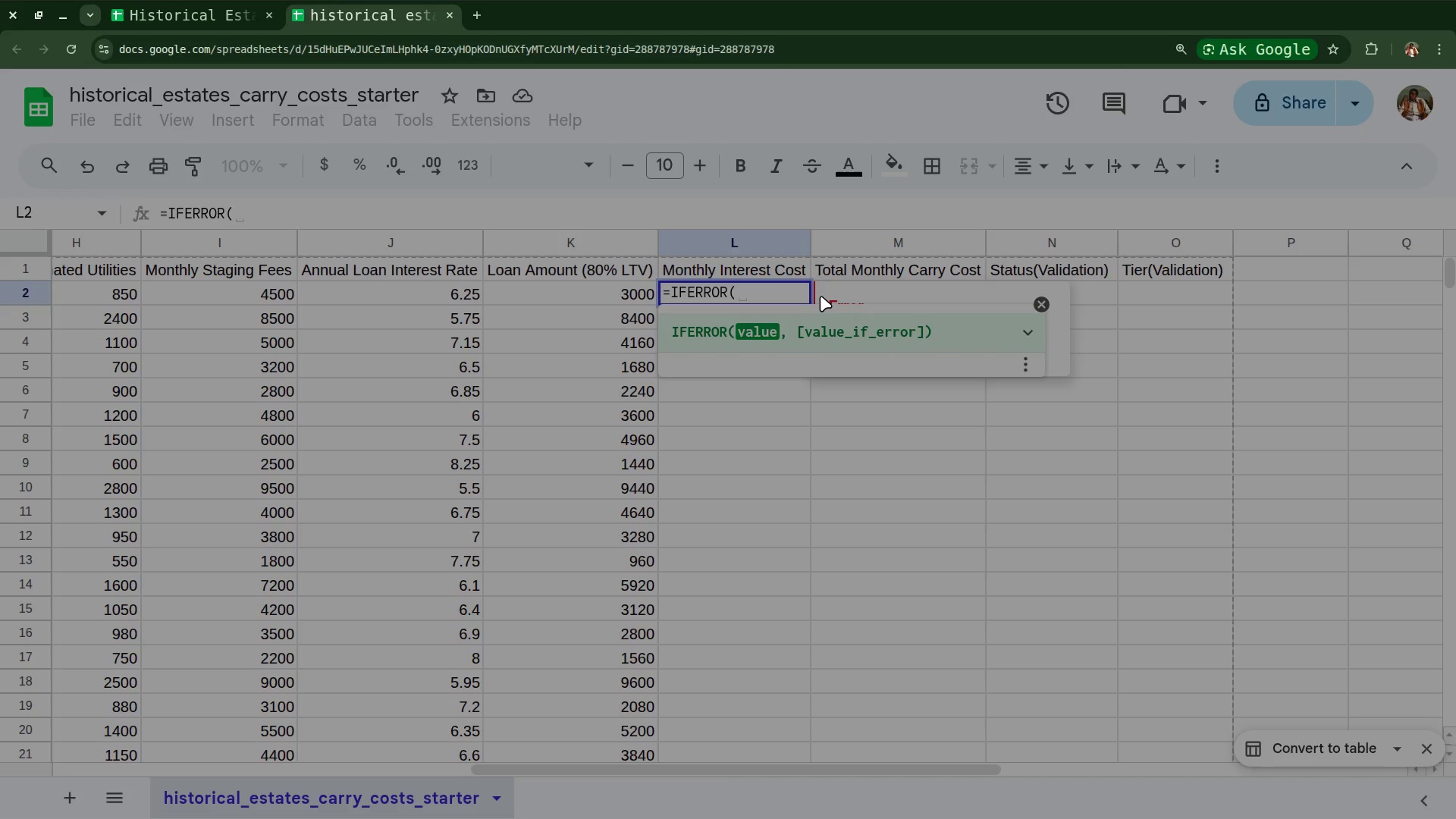 
wait(5.17)
 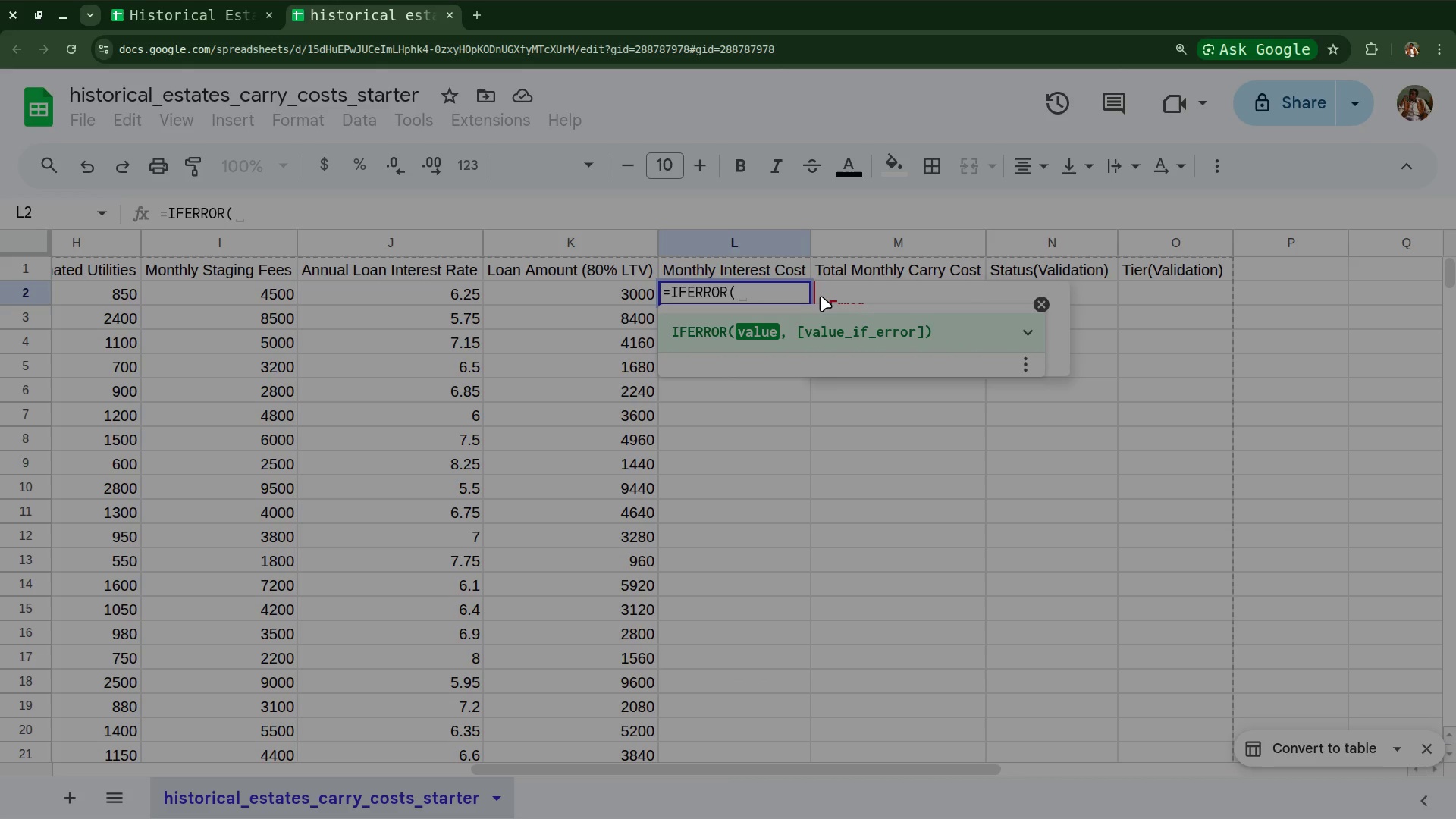 
key(Shift+9)
 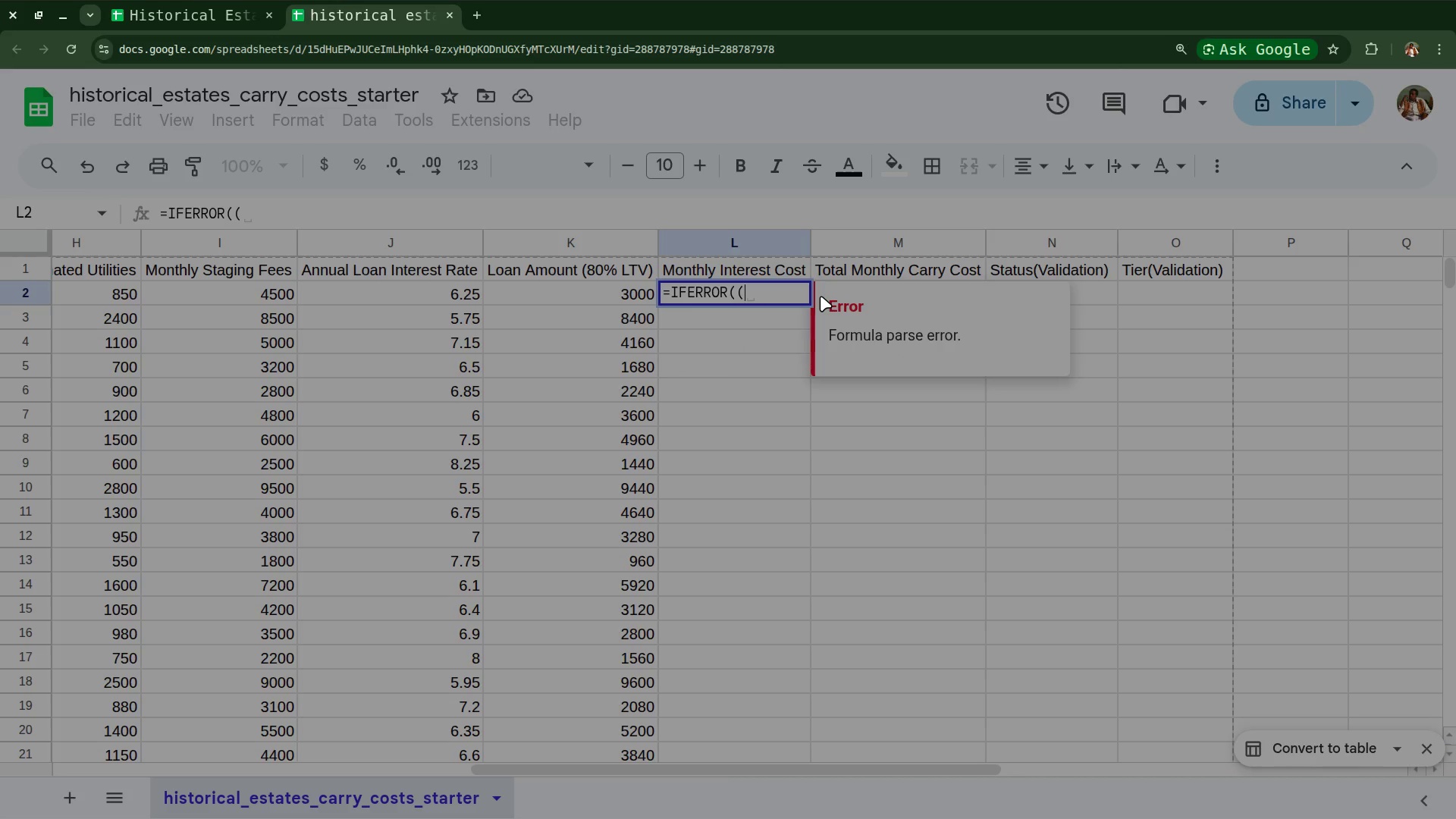 
type(k2*j2)
 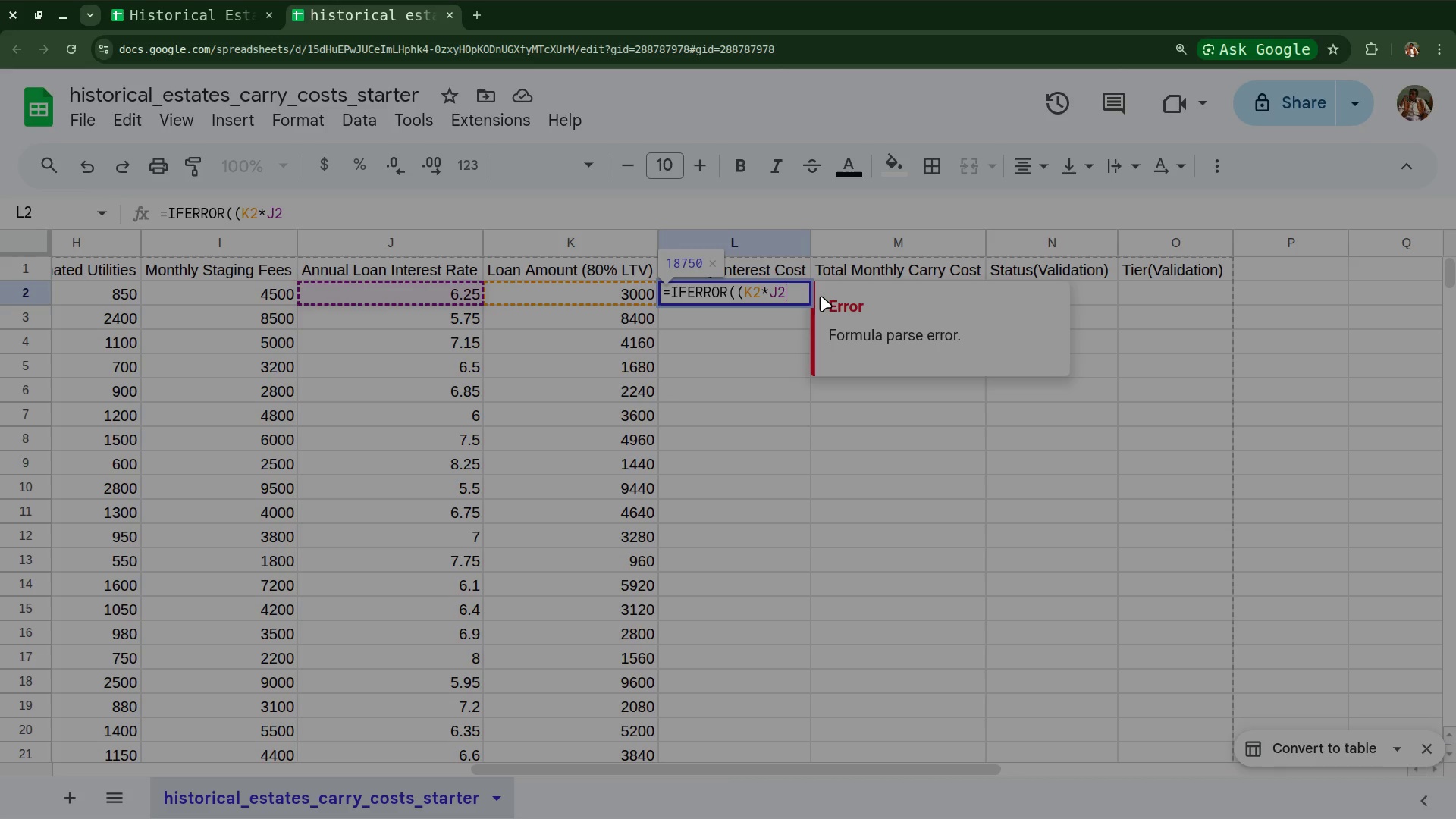 
hold_key(key=ShiftRight, duration=1.49)
 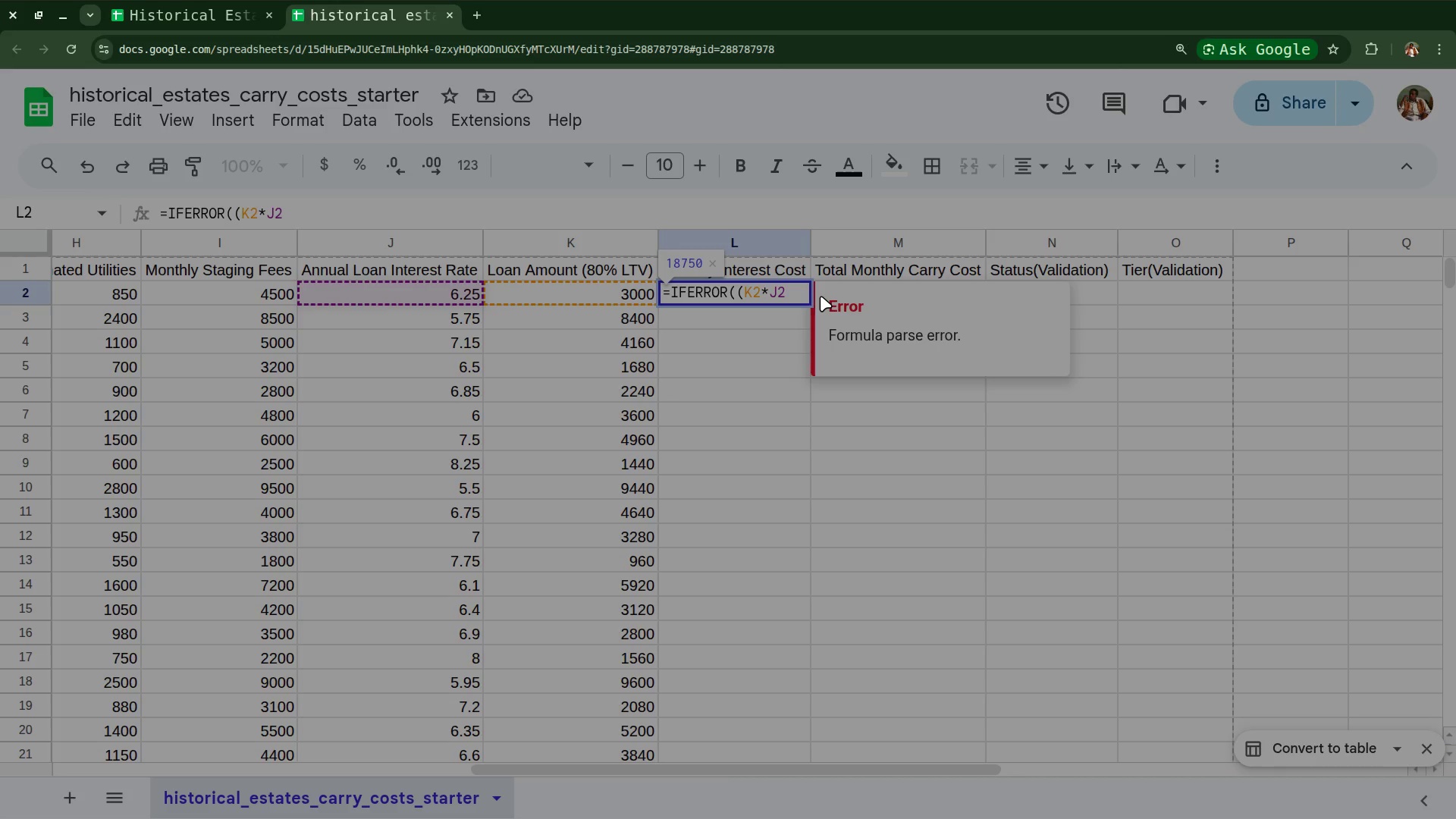 
wait(5.57)
 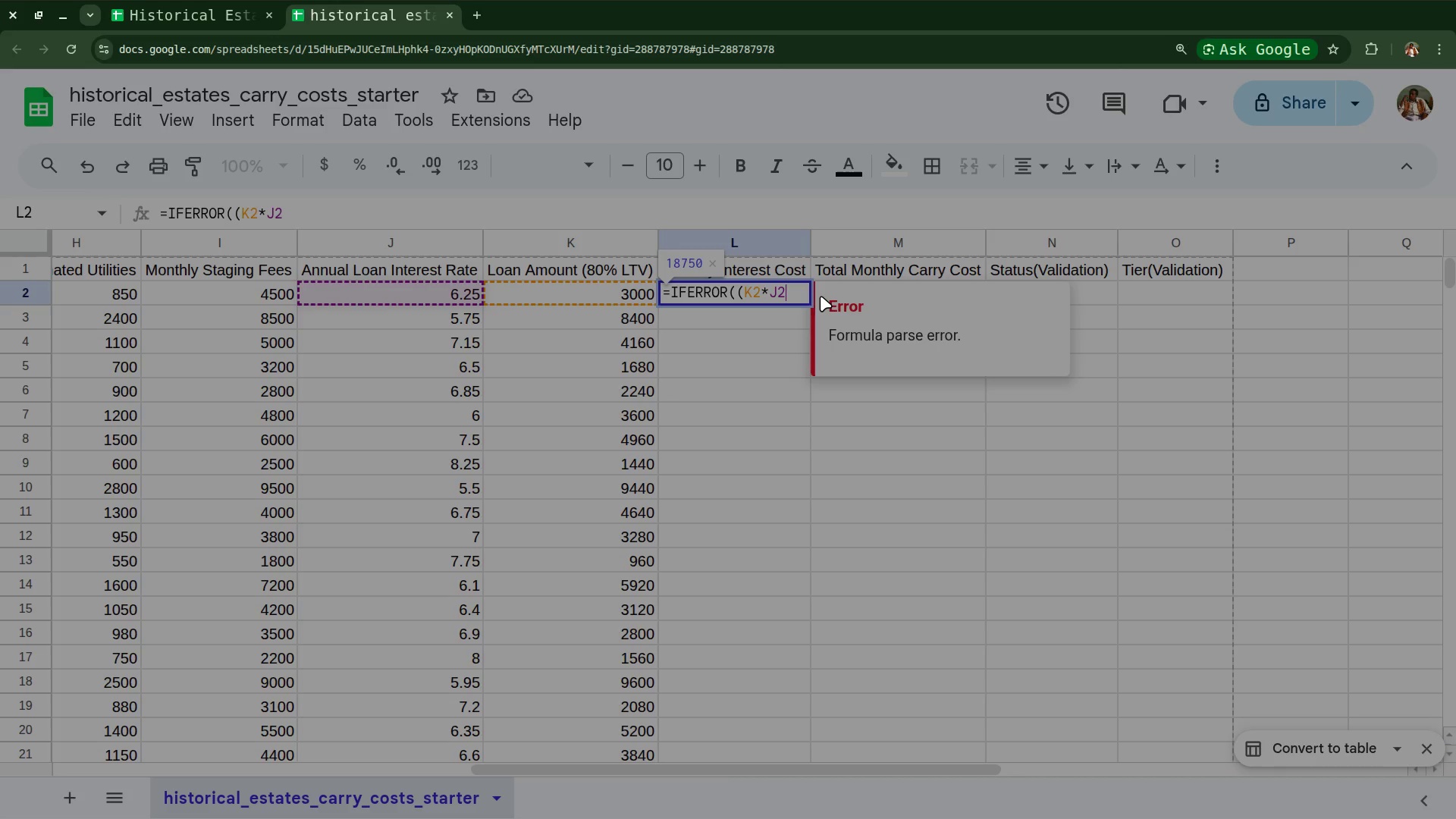 
type()?)
key(Backspace)
type(/12, "")
 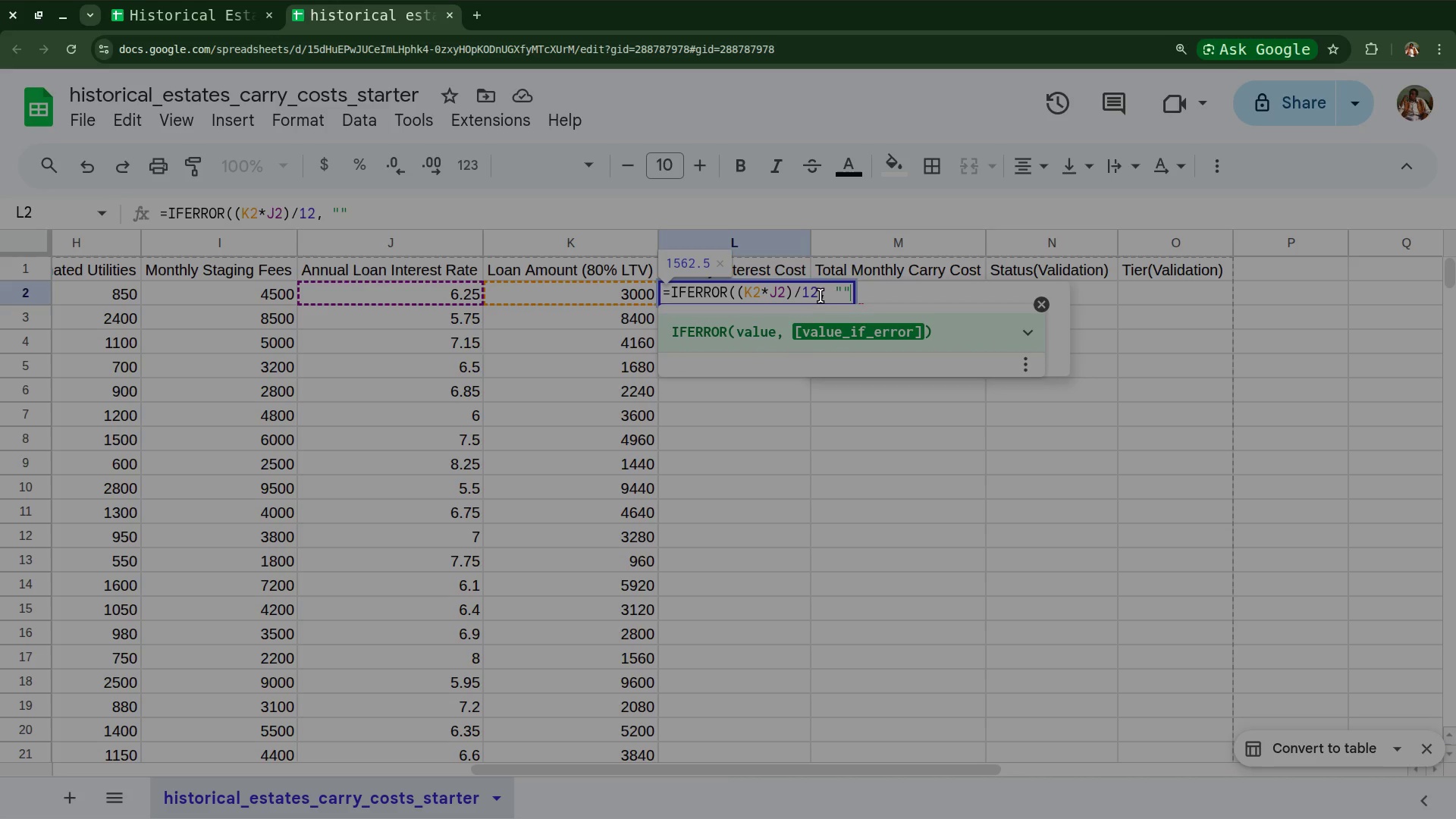 
wait(5.43)
 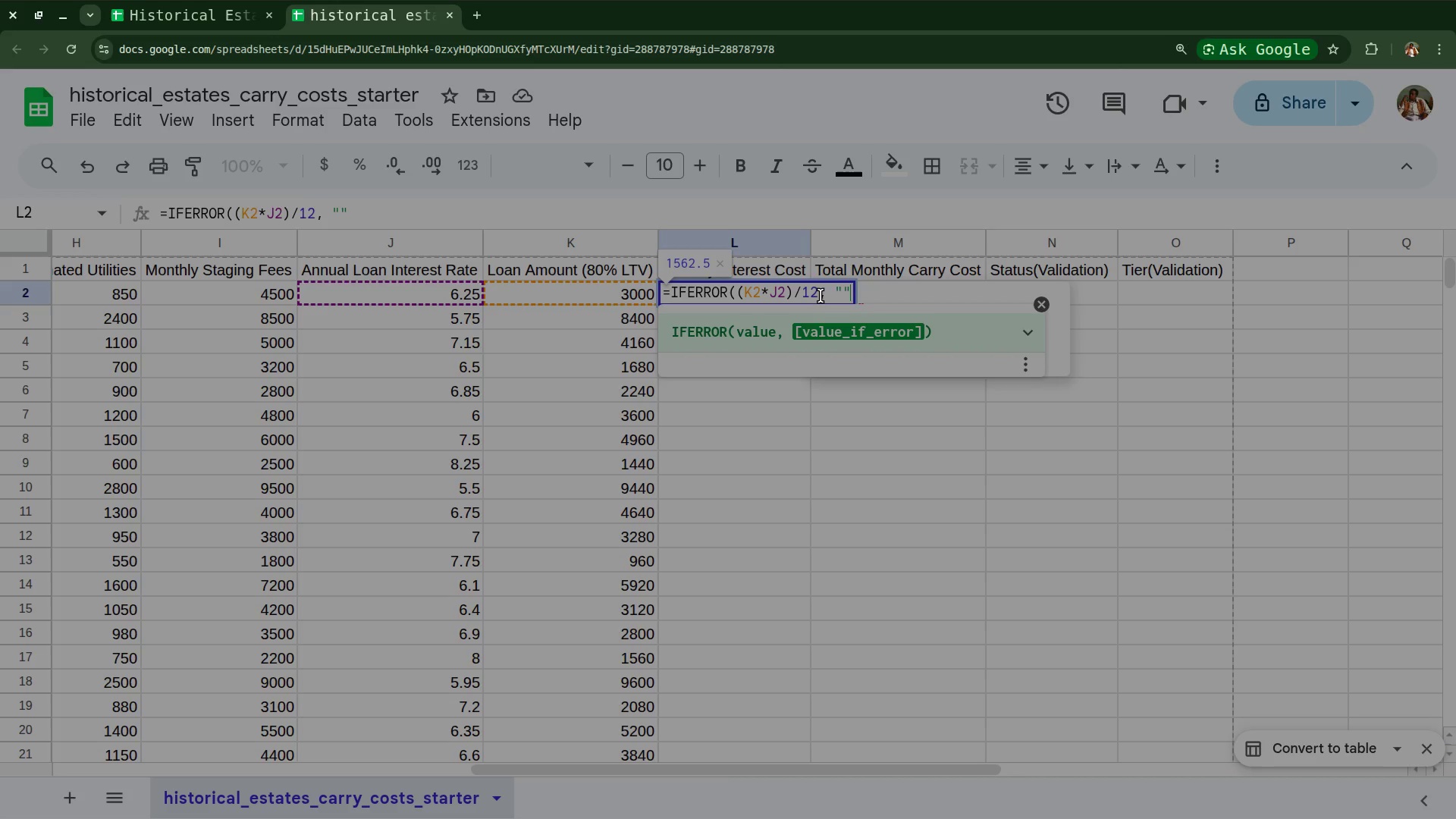 
key(Shift+0)
 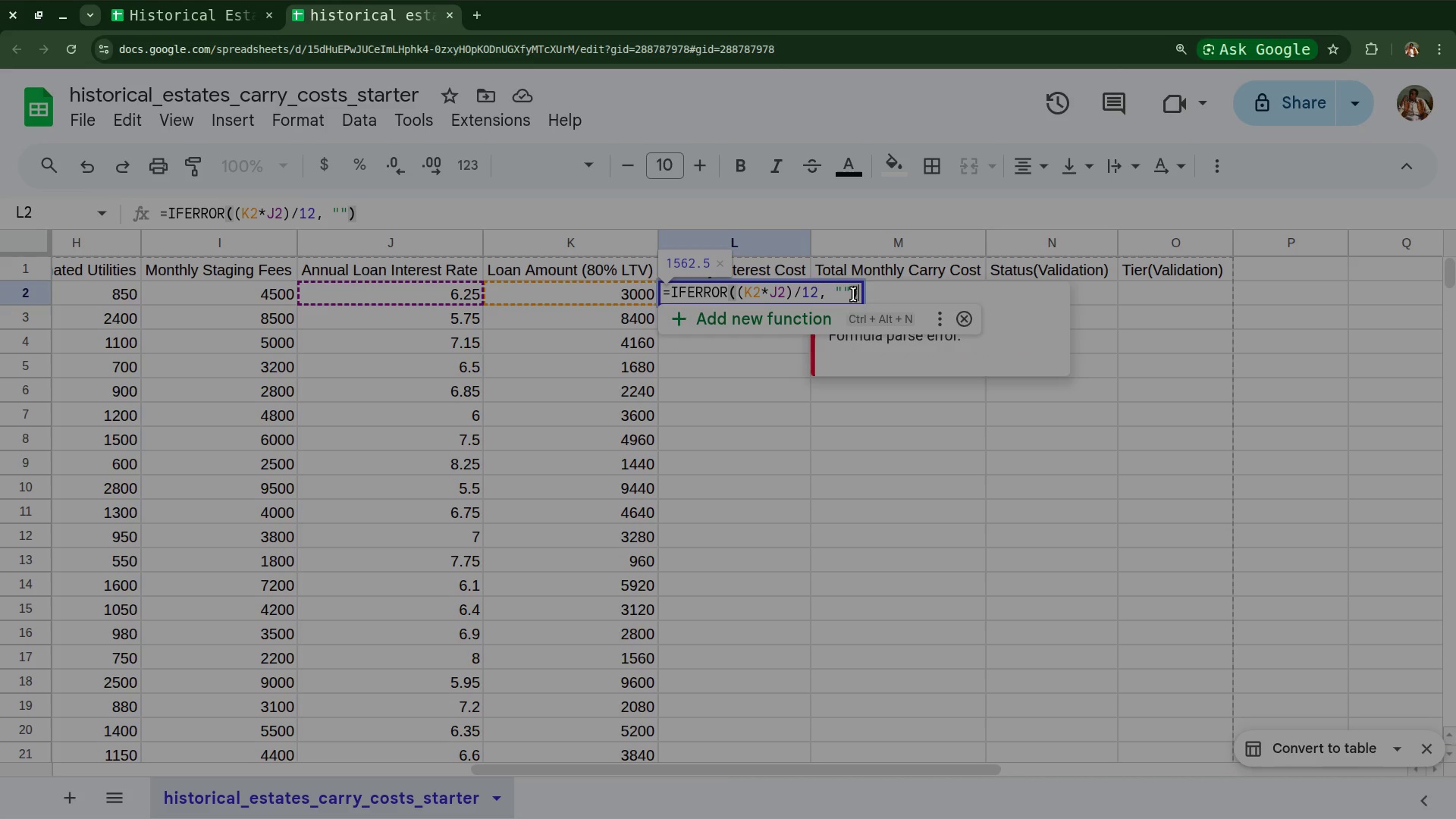 
key(Enter)
 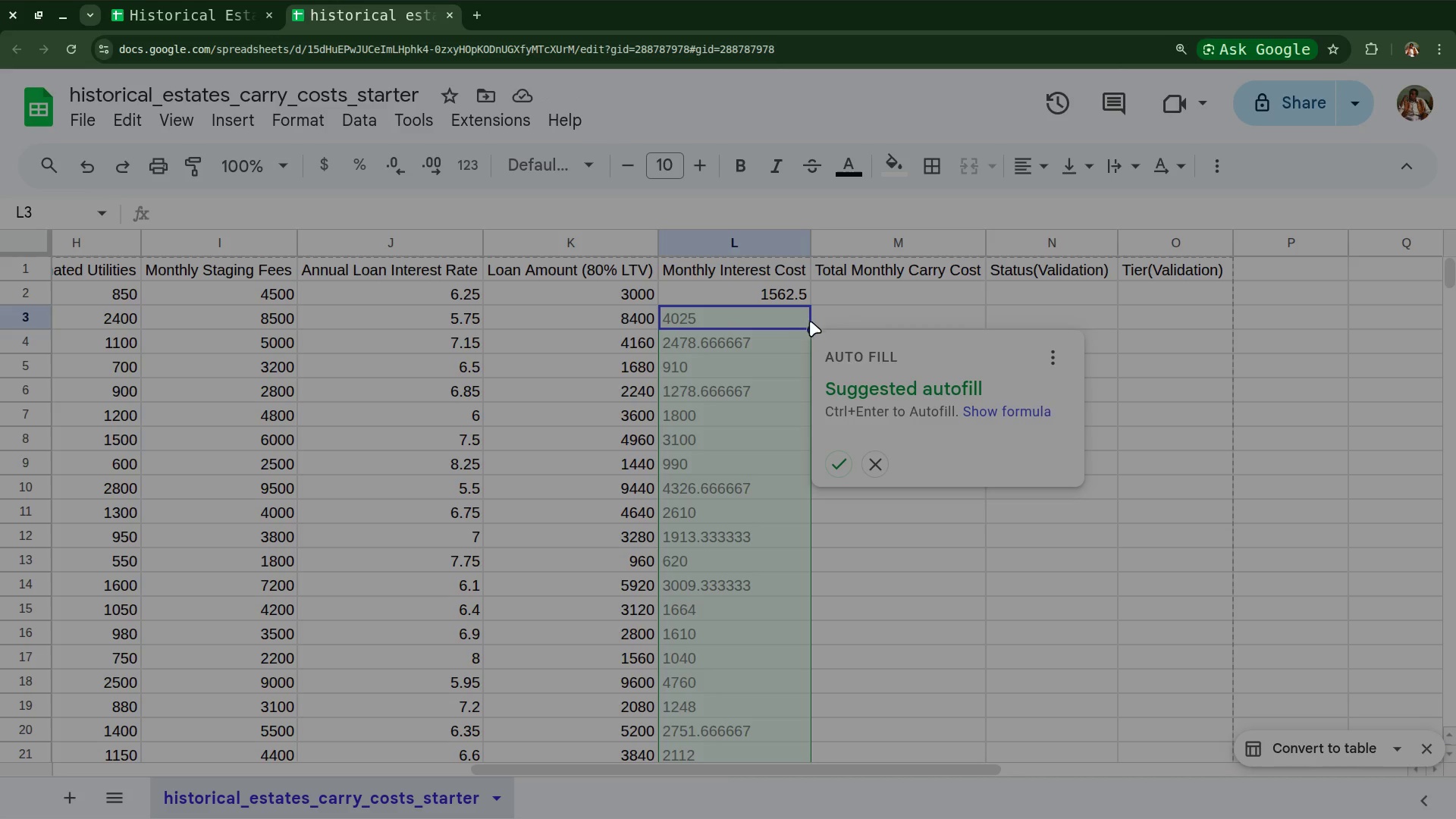 
wait(10.57)
 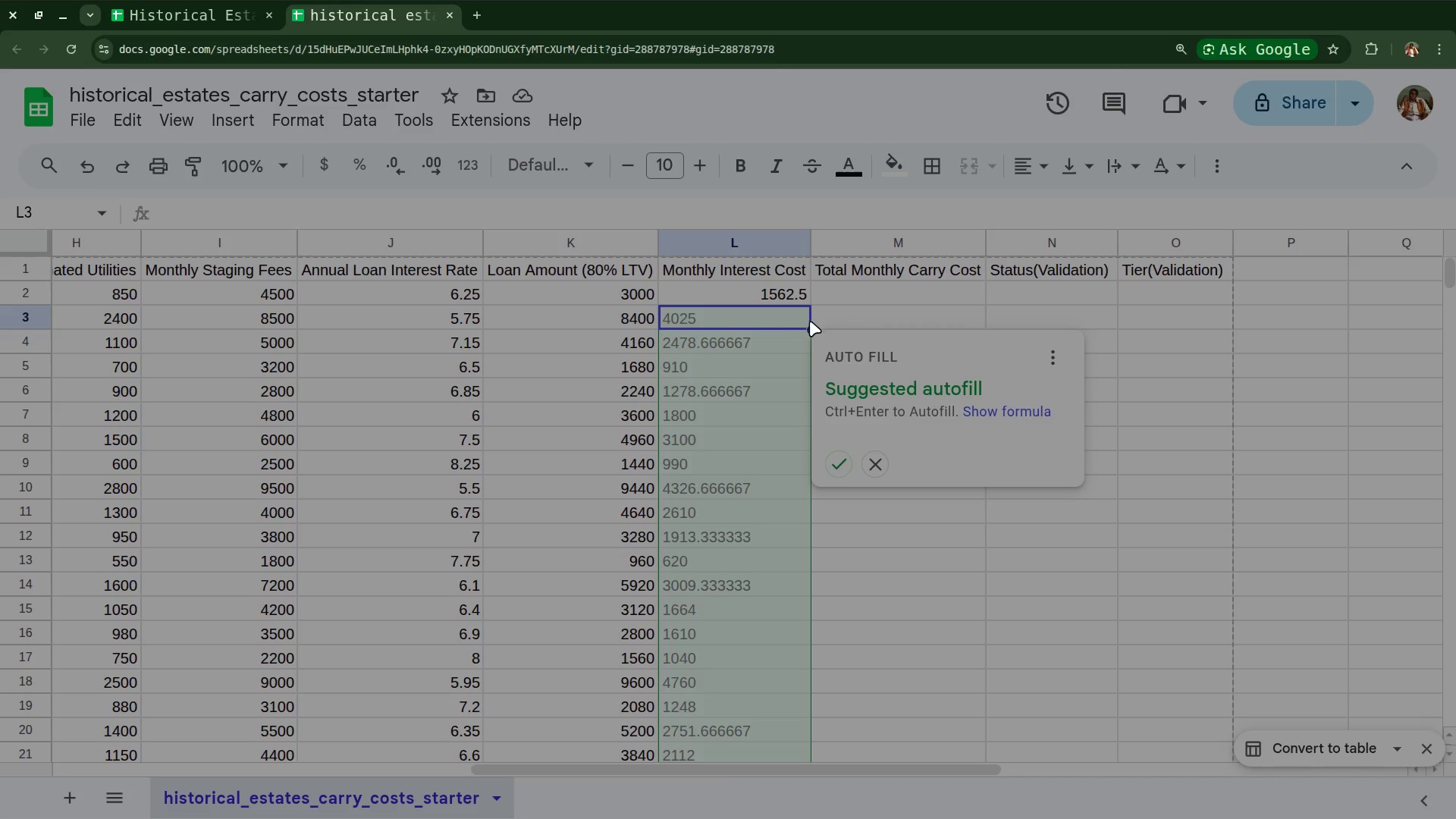 
double_click([813, 328])
 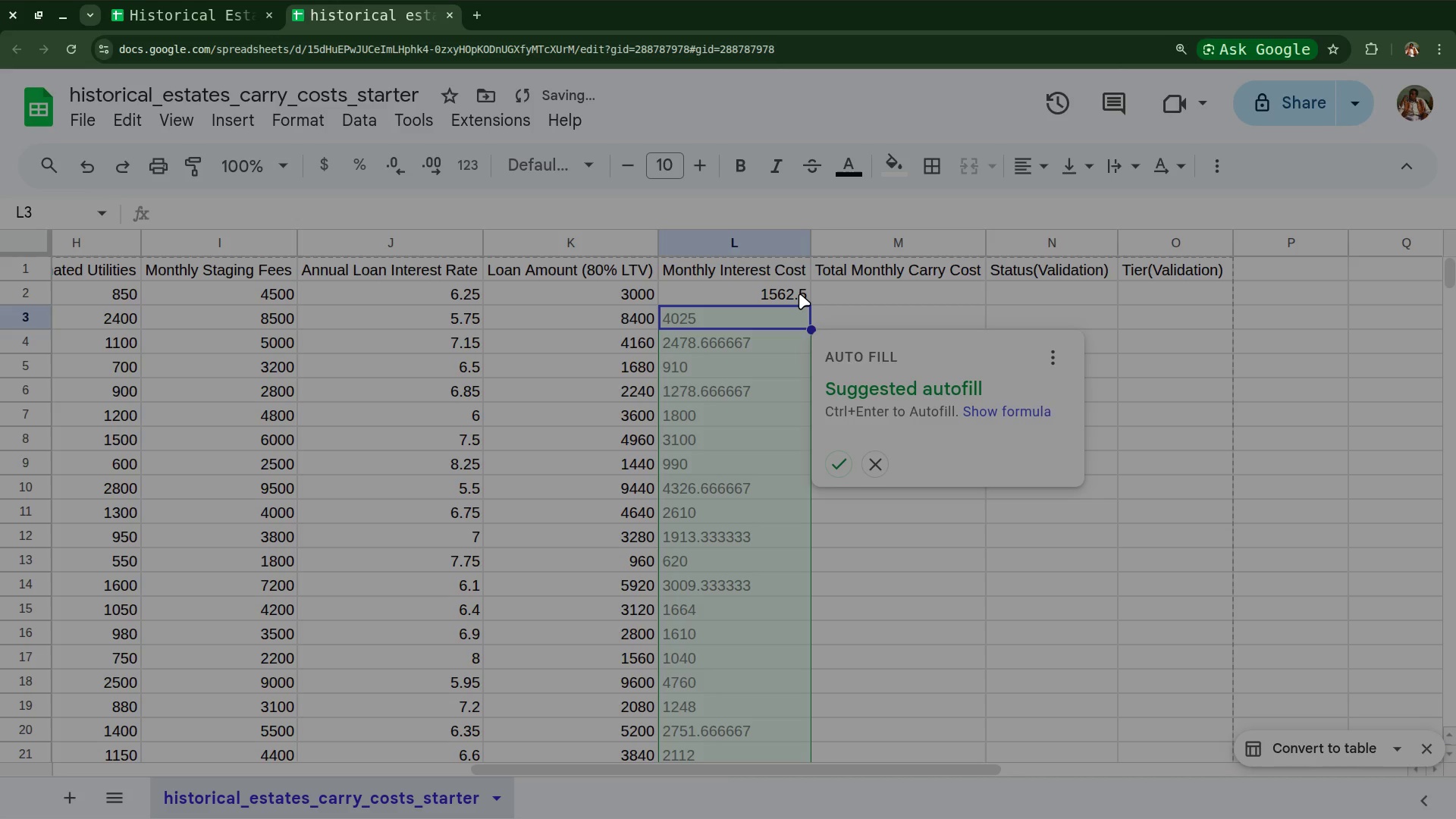 
left_click([799, 293])
 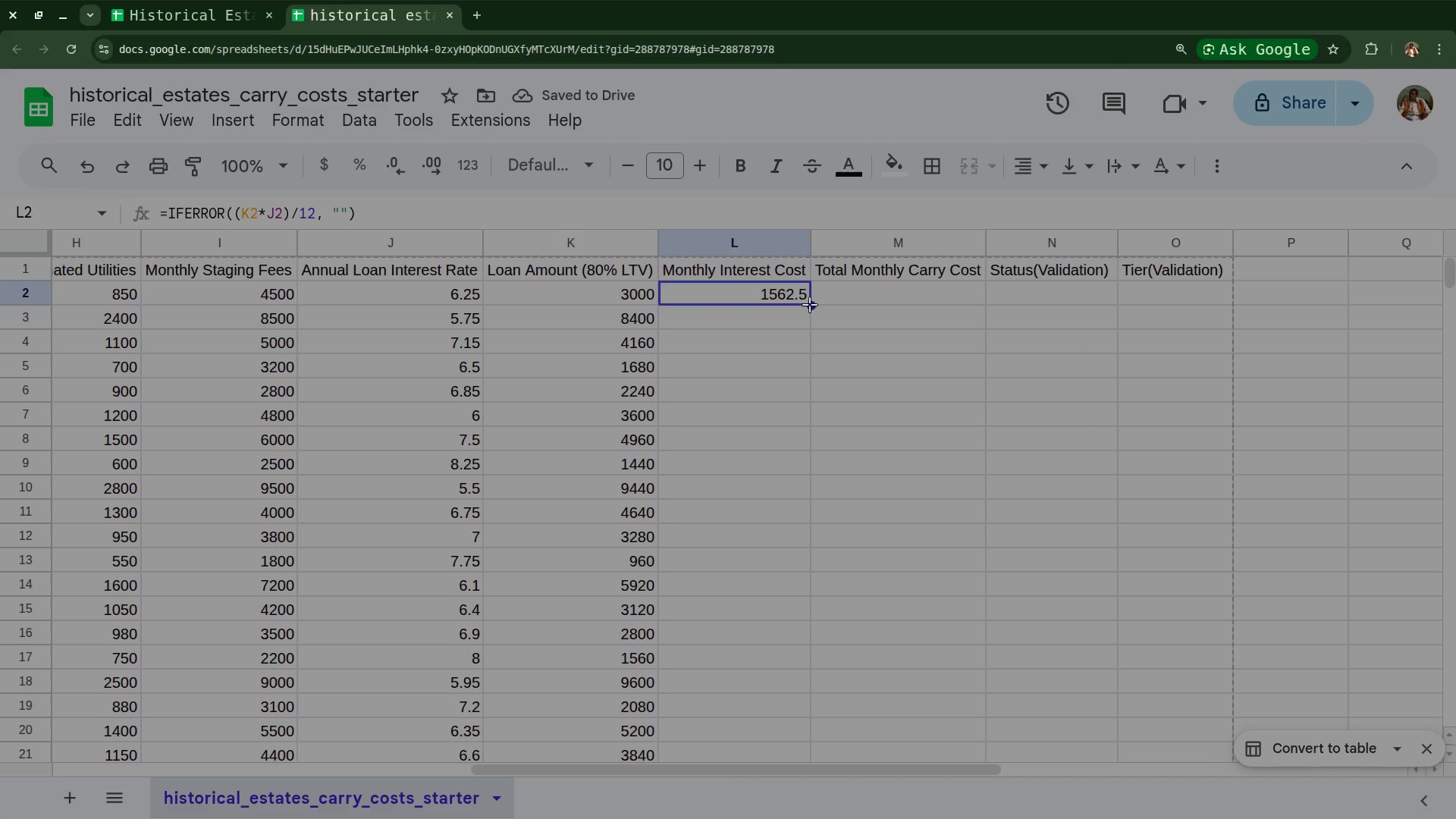 
double_click([810, 305])
 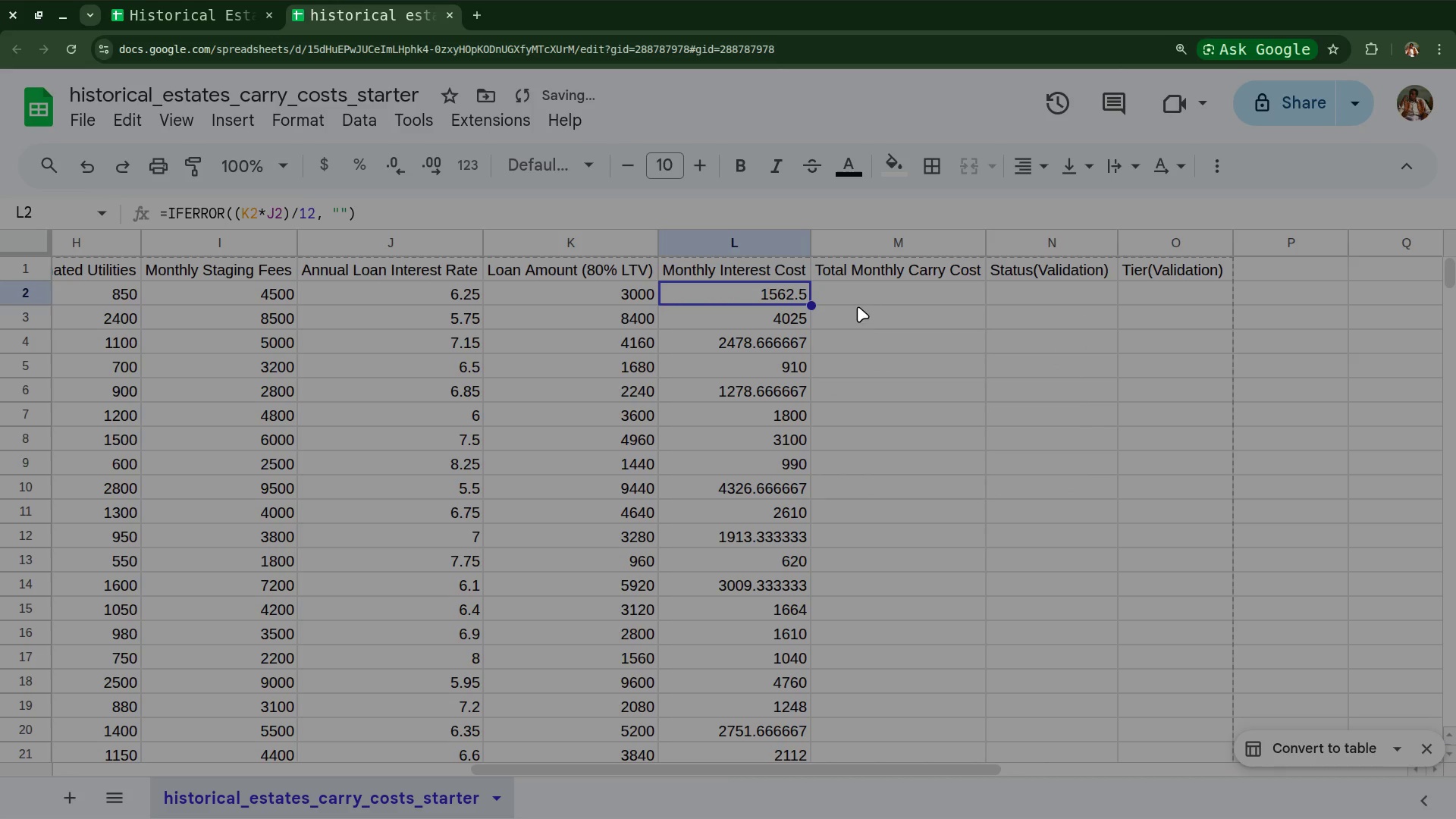 
left_click([847, 294])
 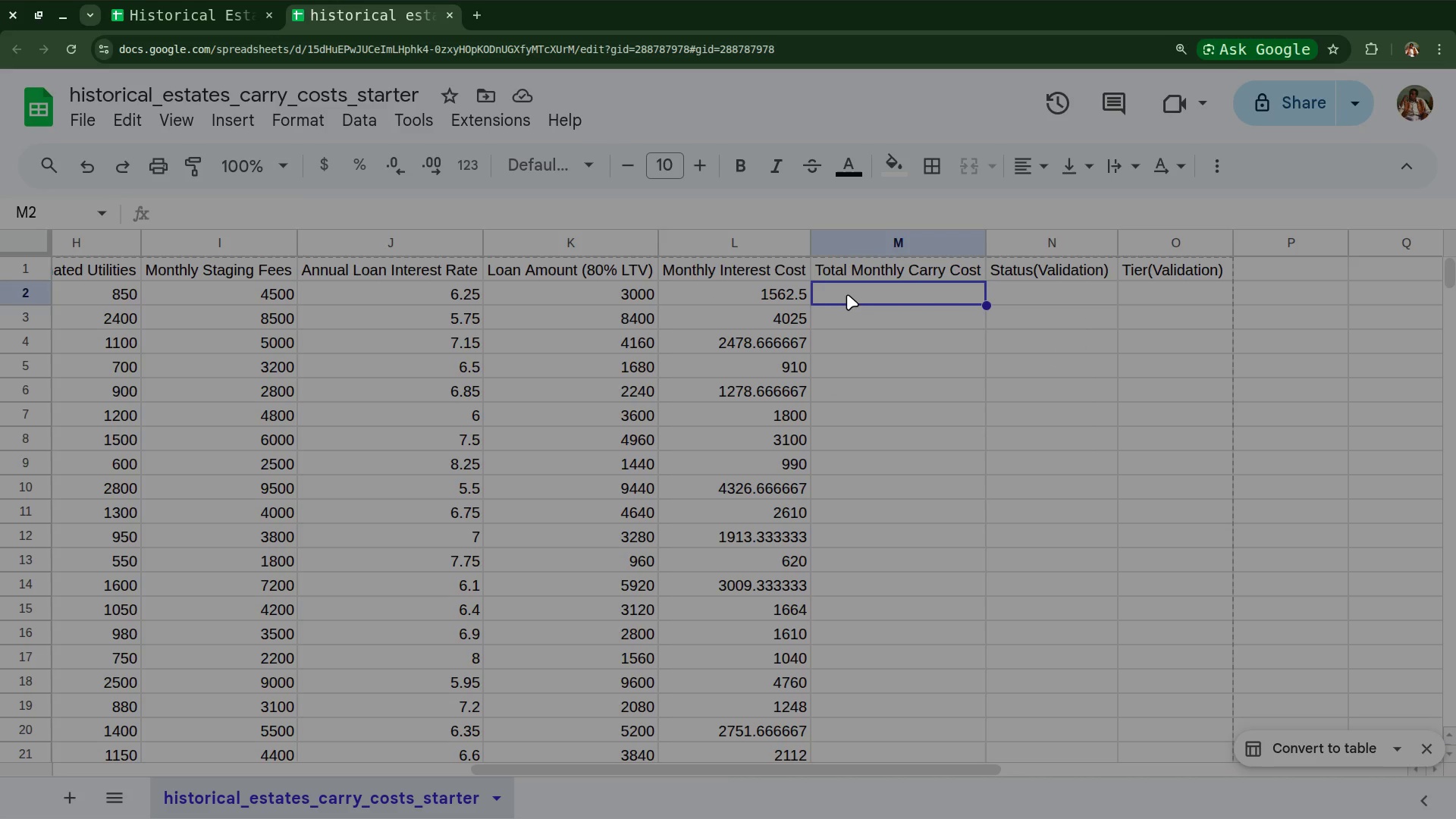 
wait(8.67)
 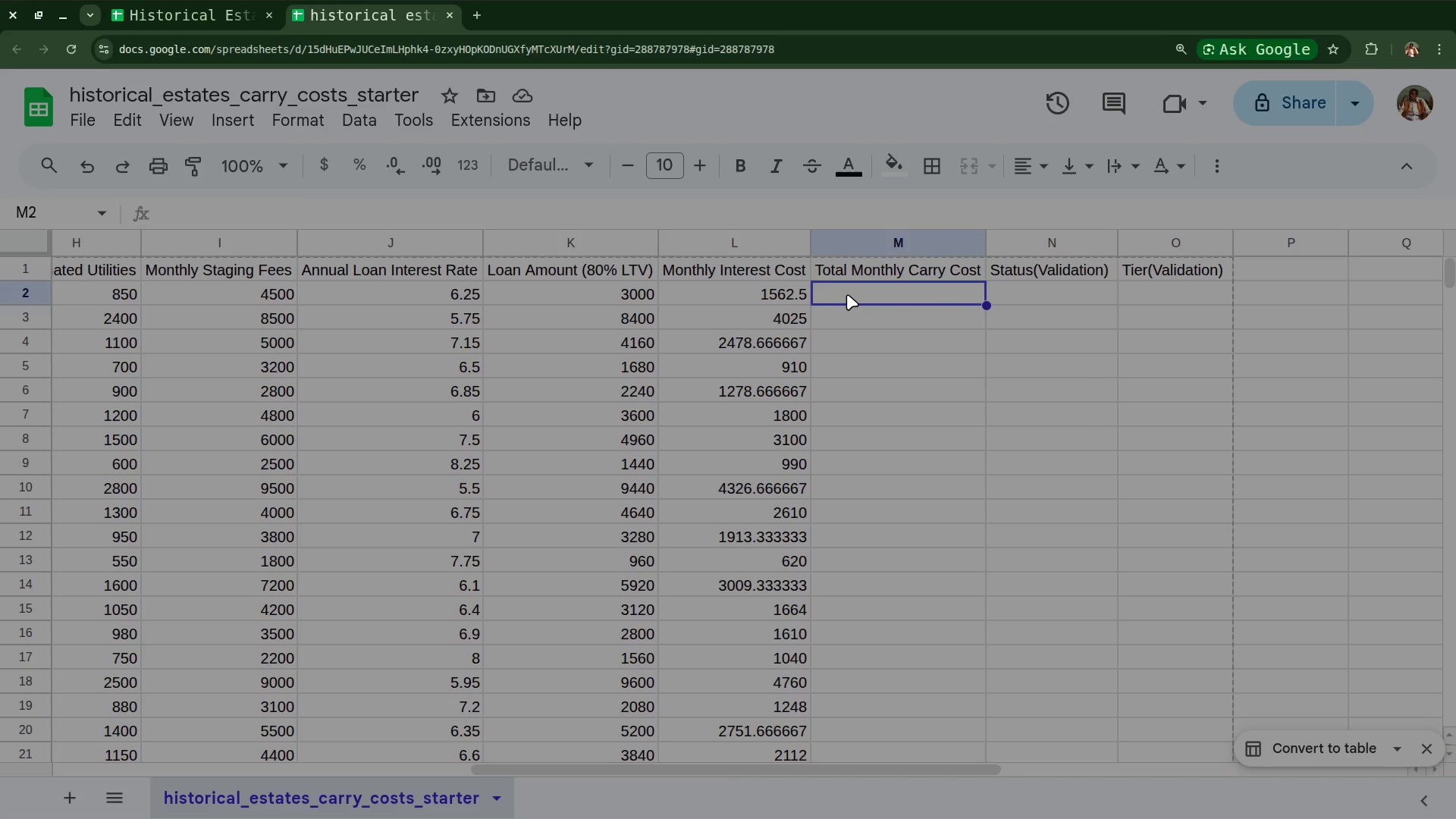 
type(i)
key(Backspace)
type(=iferror)
 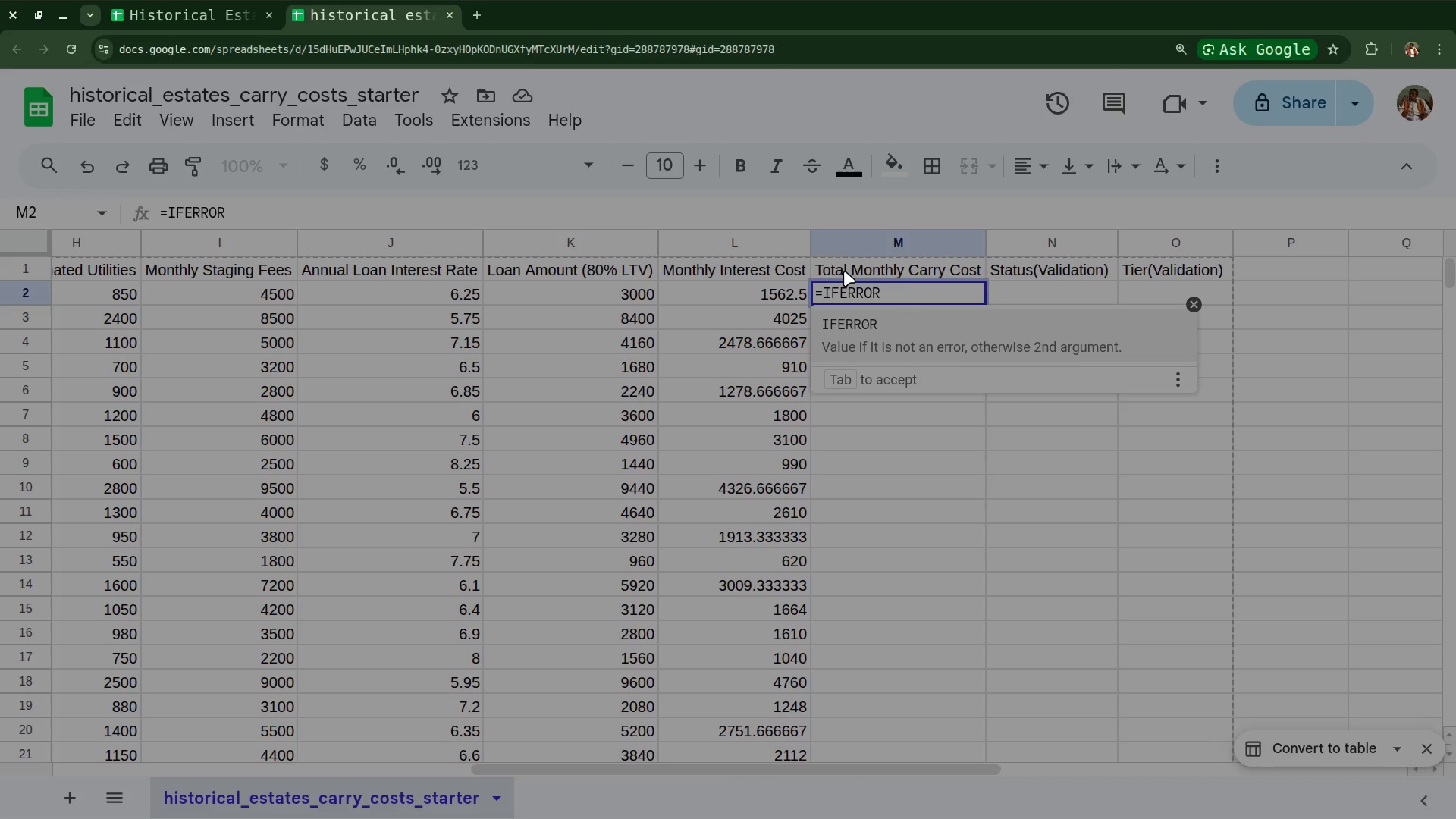 
wait(5.03)
 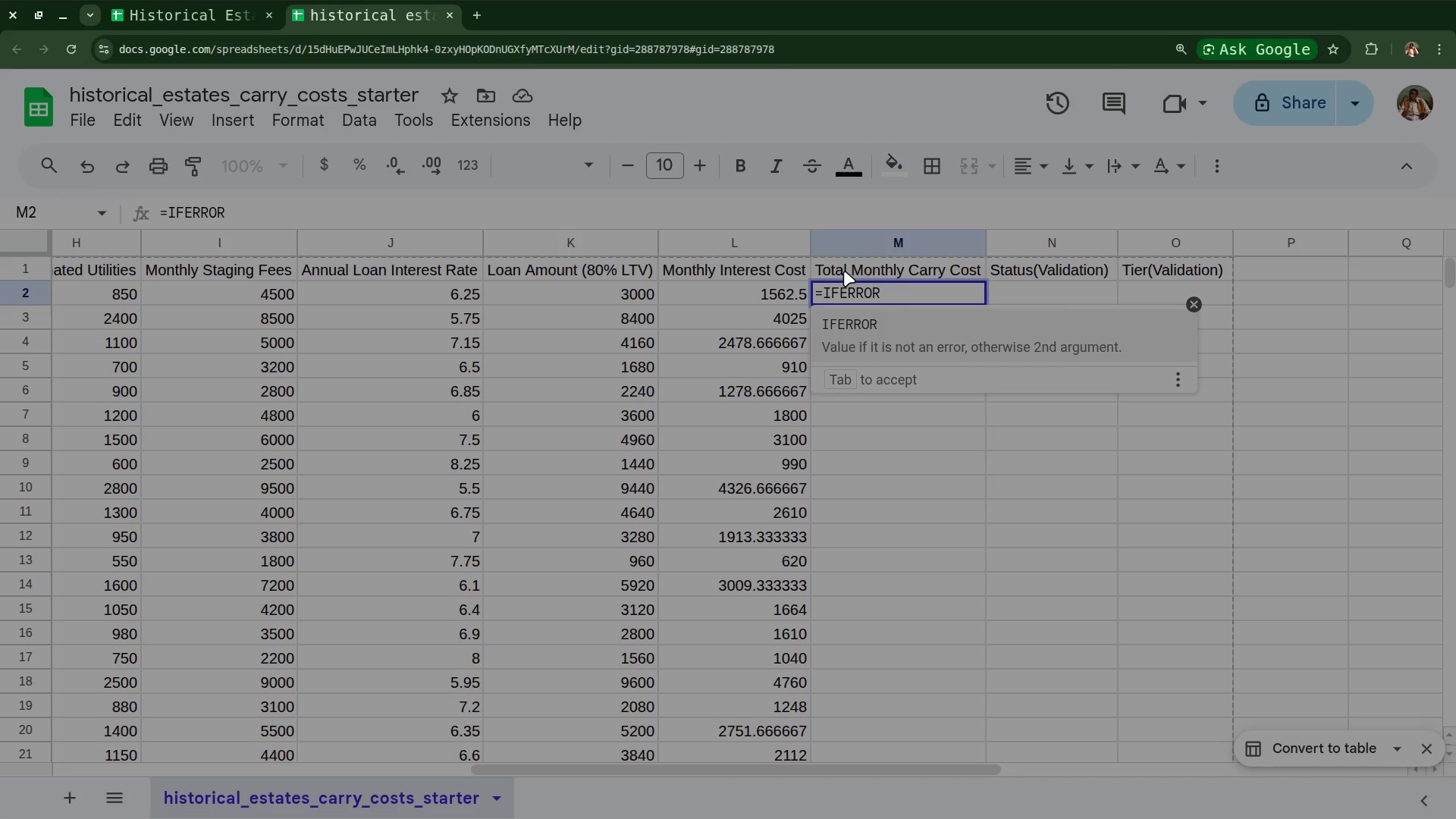 
key(Shift+9)
 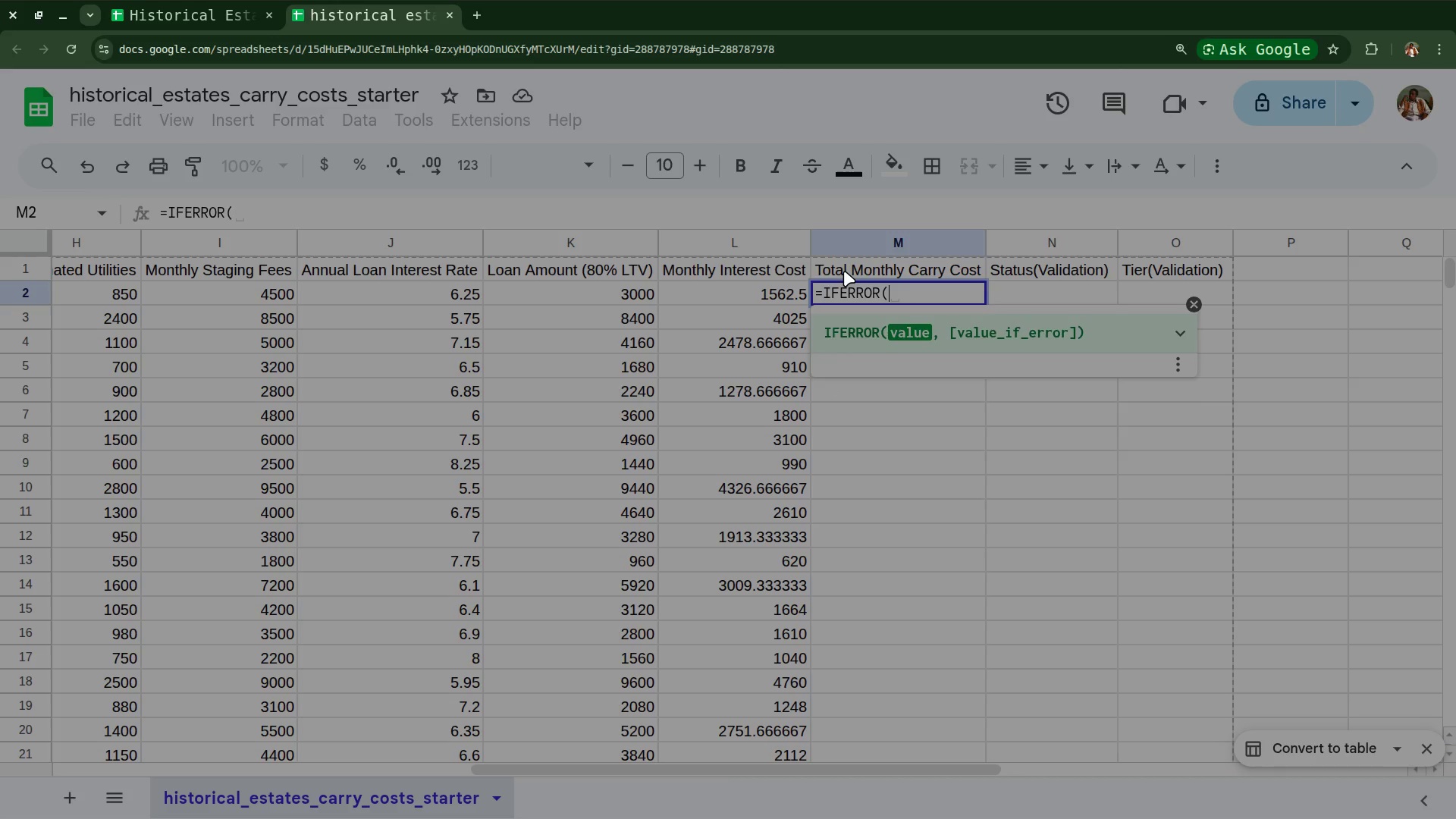 
key(Shift+ShiftRight)
 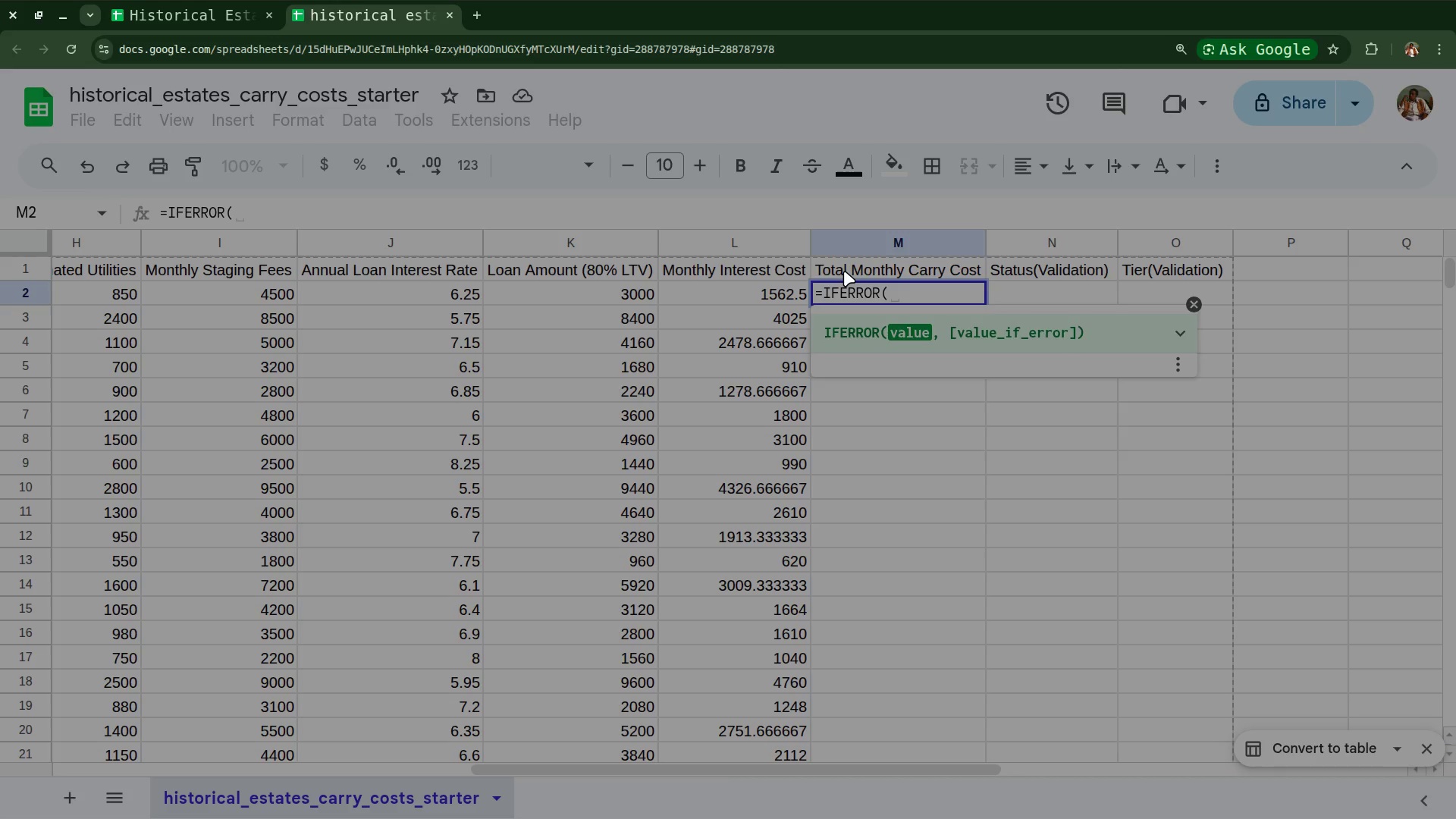 
wait(6.3)
 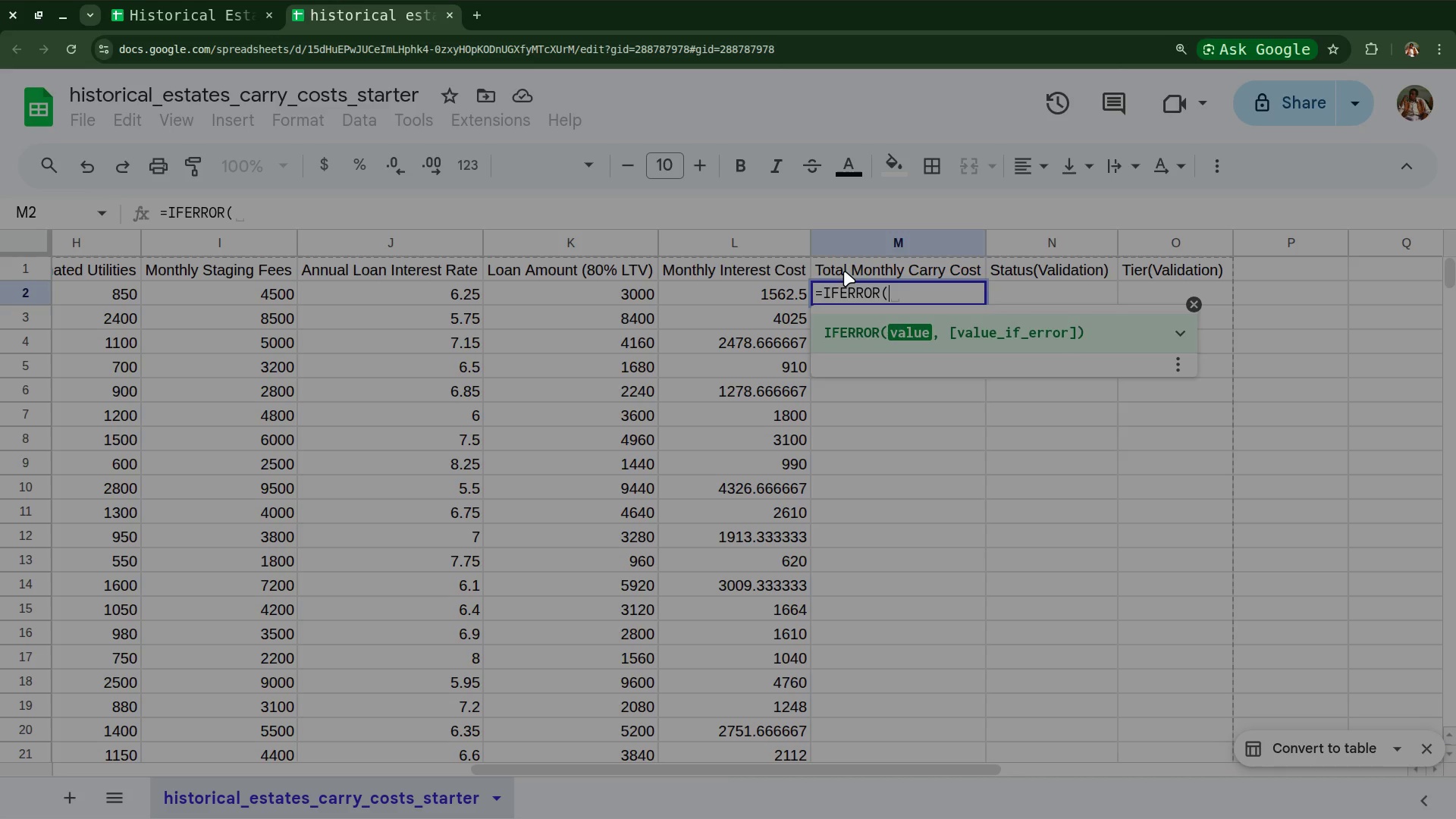 
type(l2)
 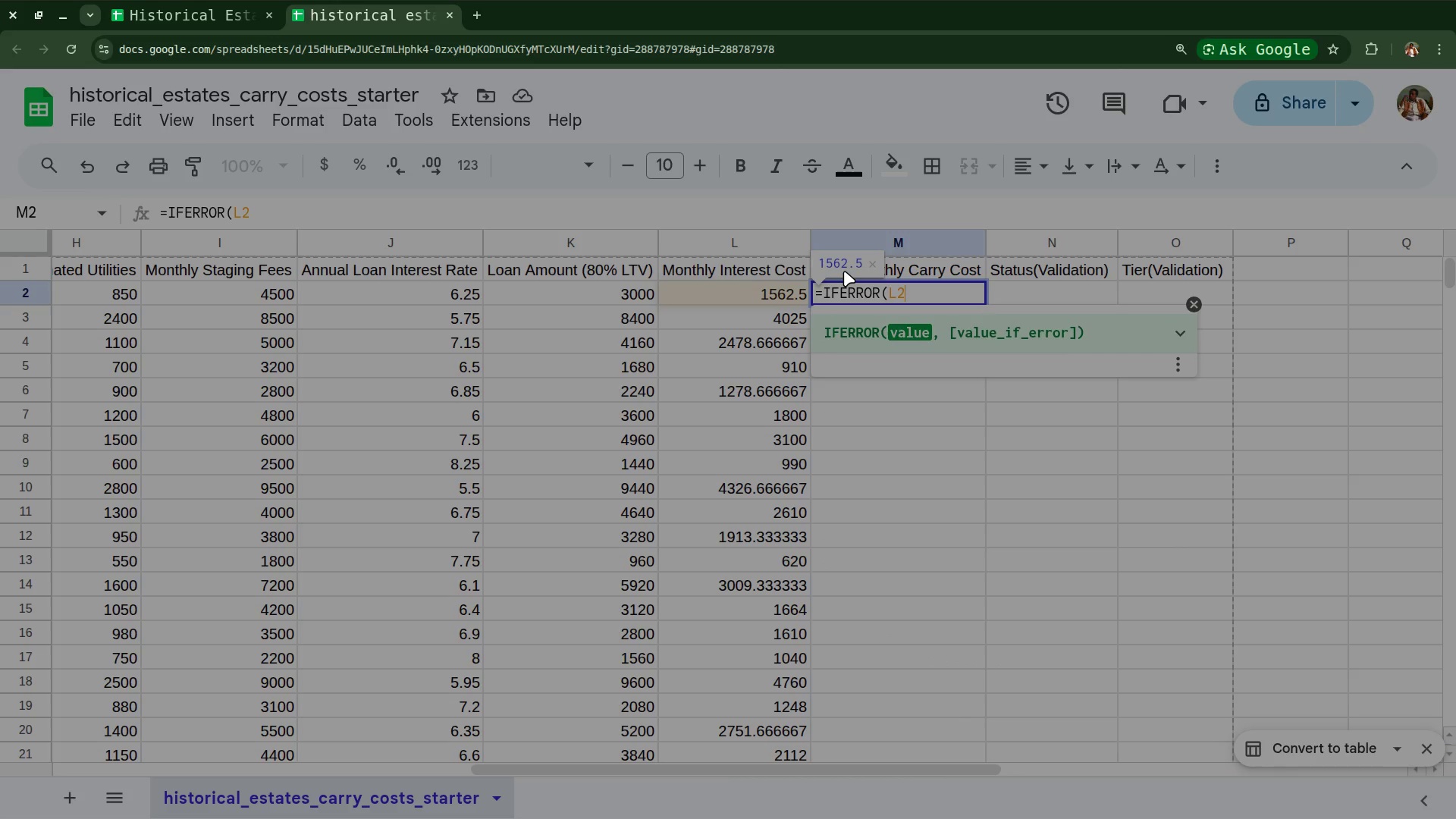 
wait(5.93)
 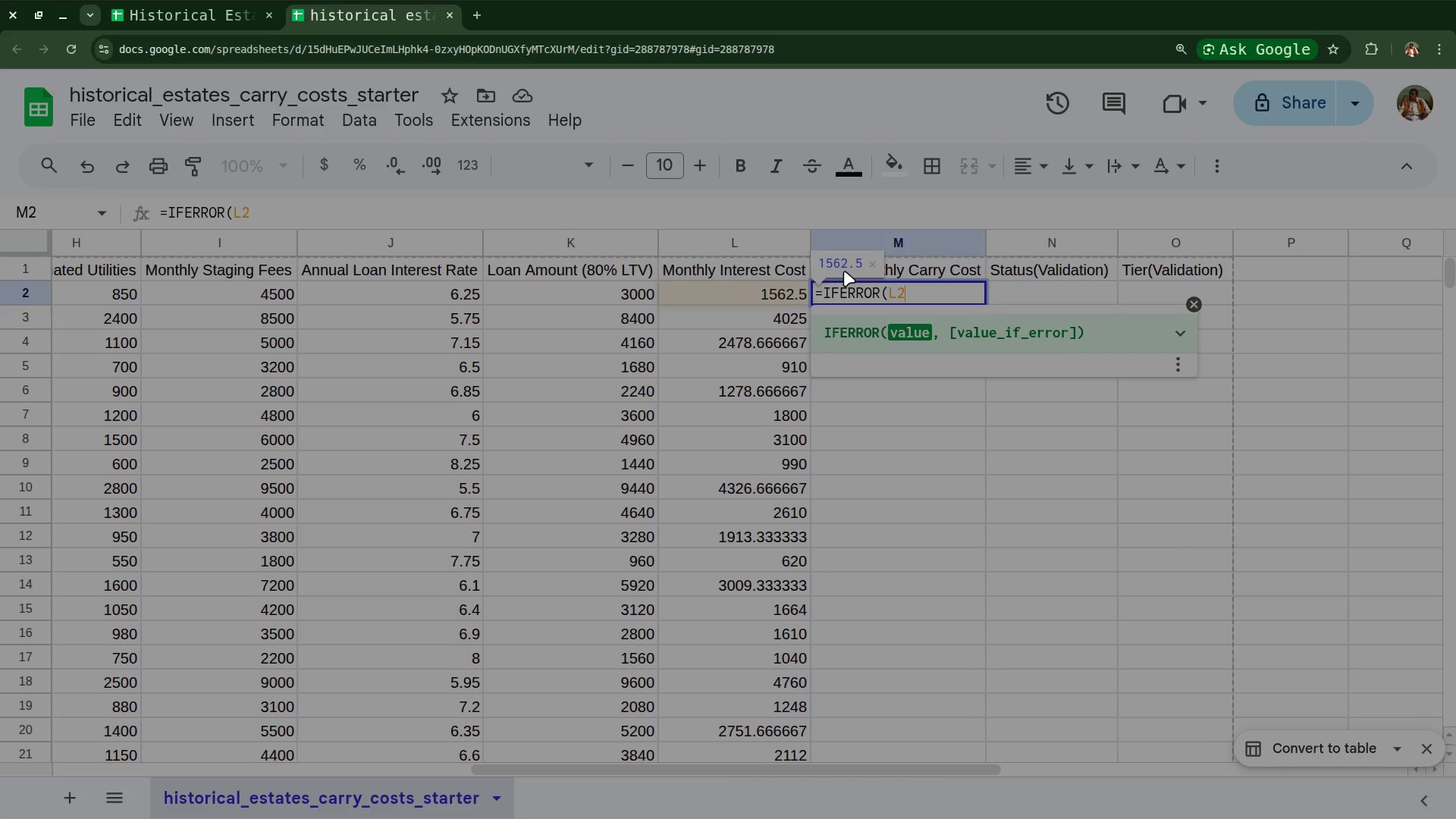 
key(Shift+Equal)
 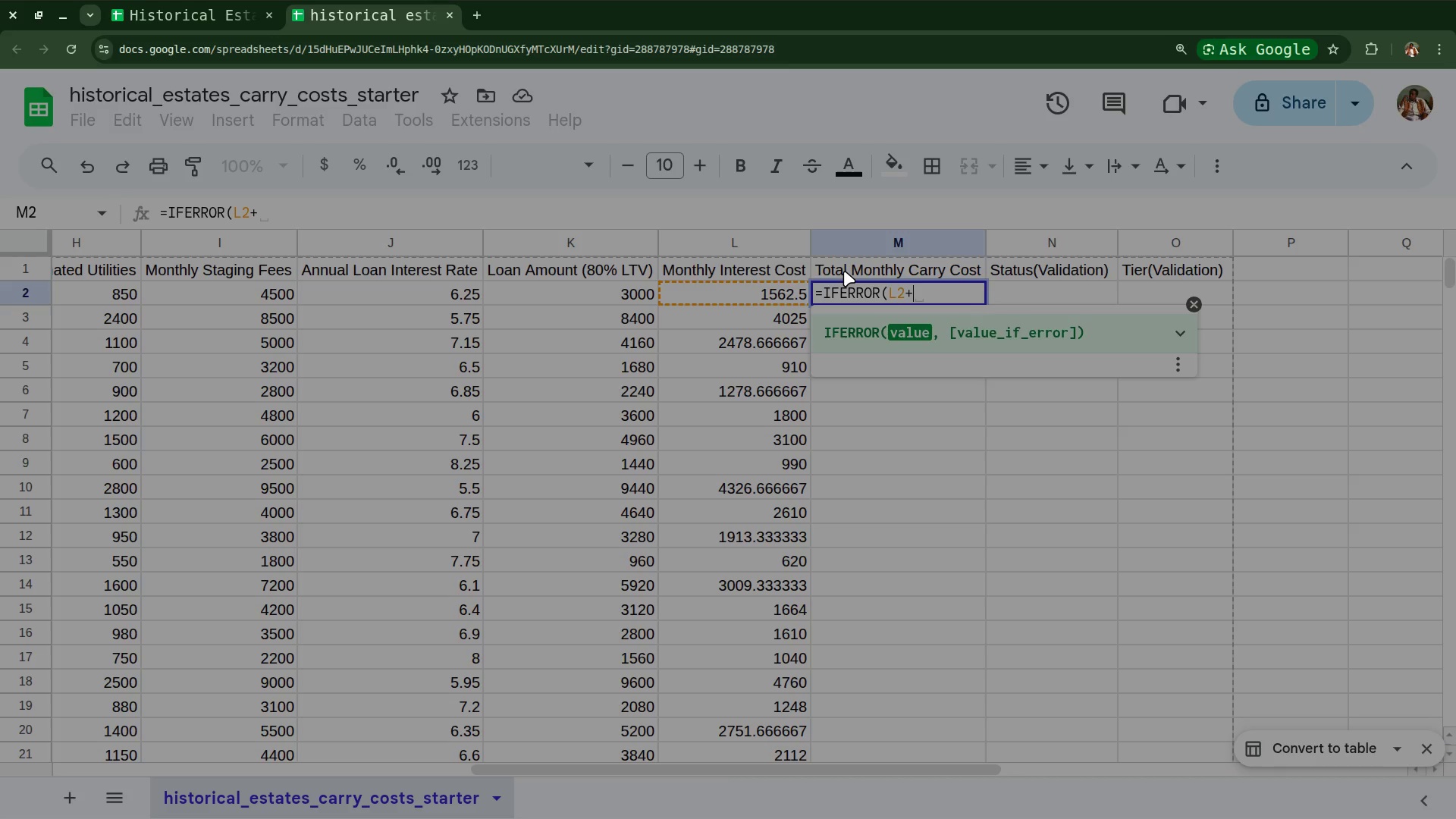 
type( g2)
 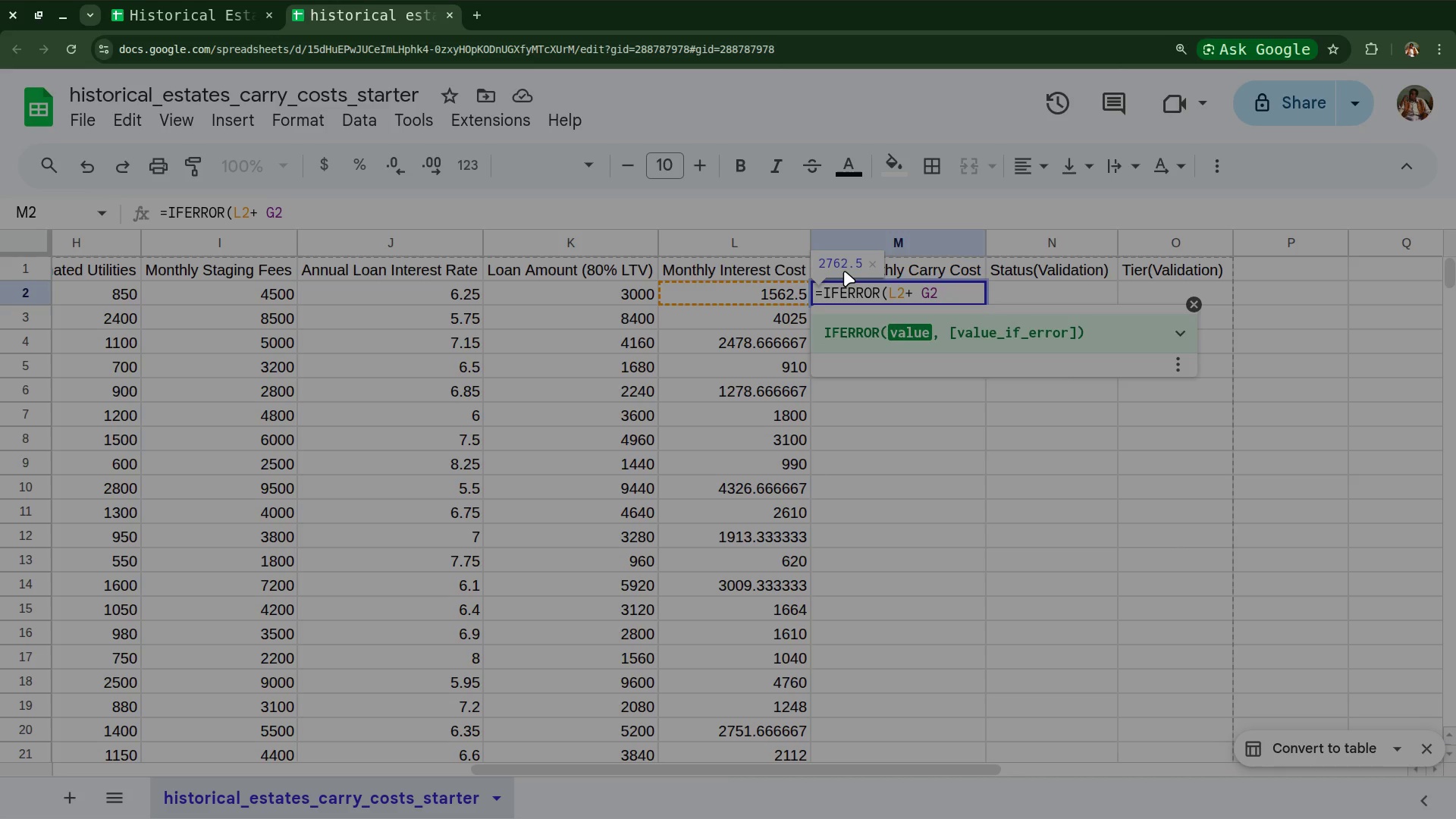 
key(Shift+Equal)
 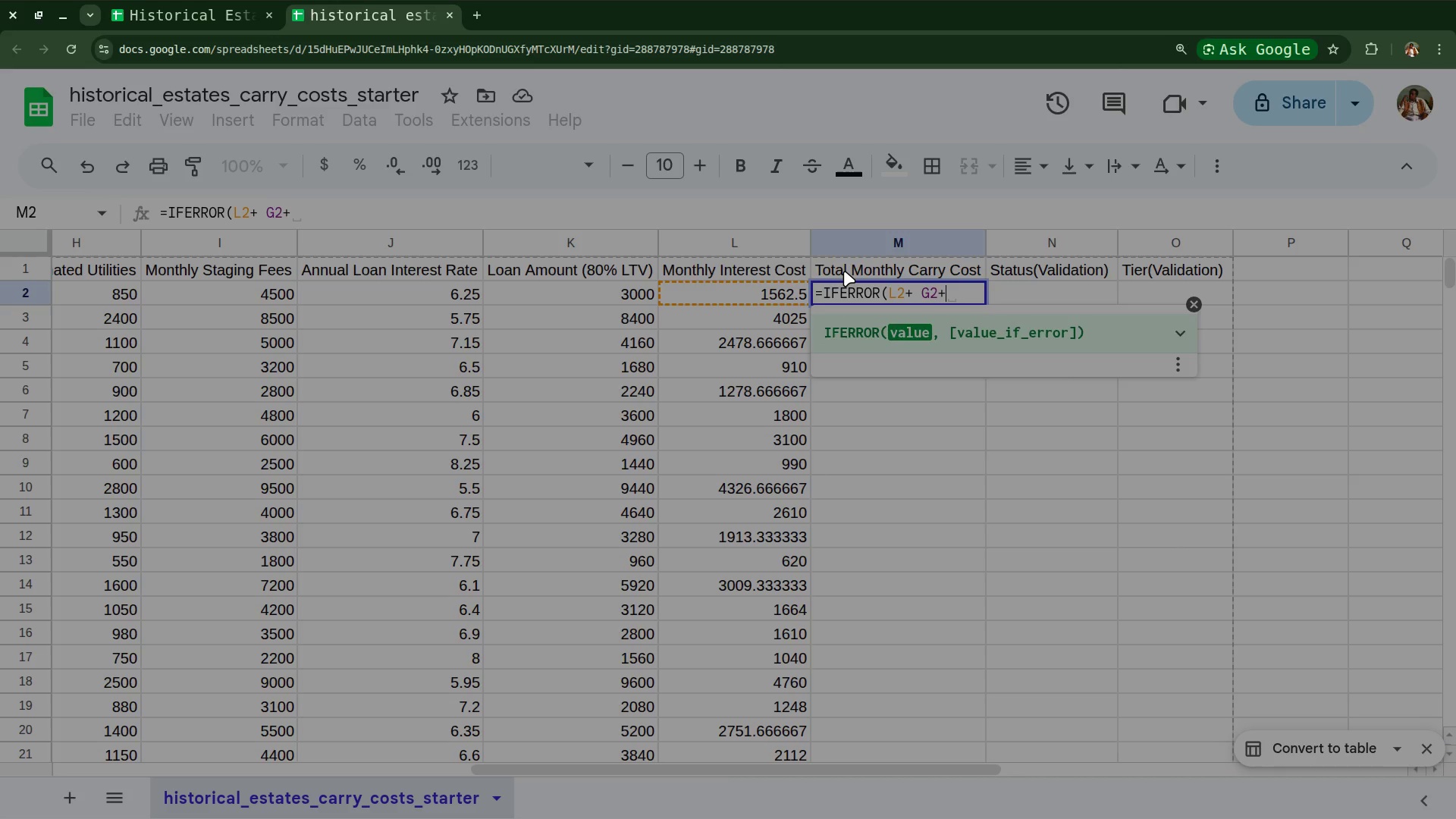 
key(Space)
 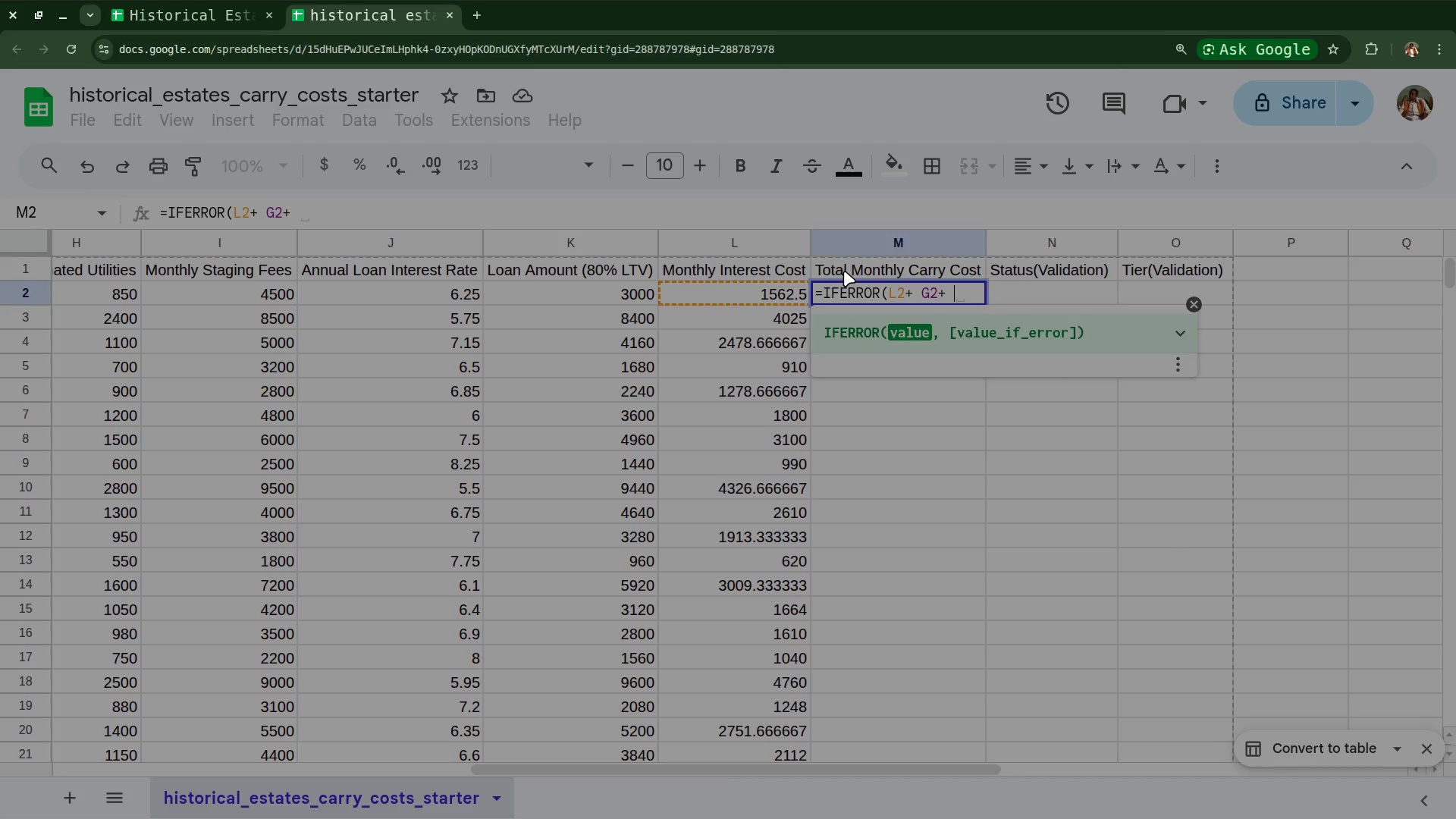 
key(H)
 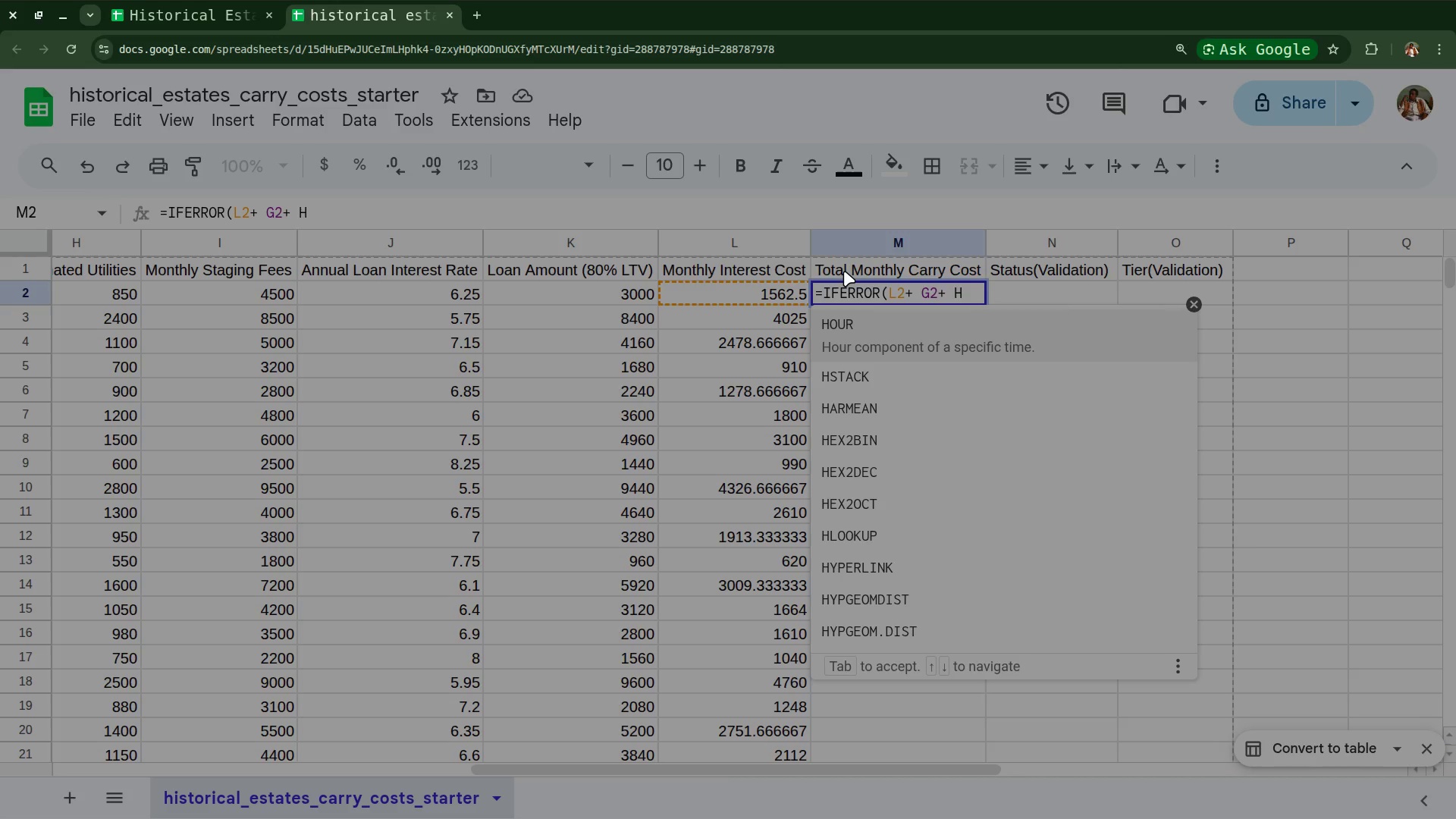 
wait(5.97)
 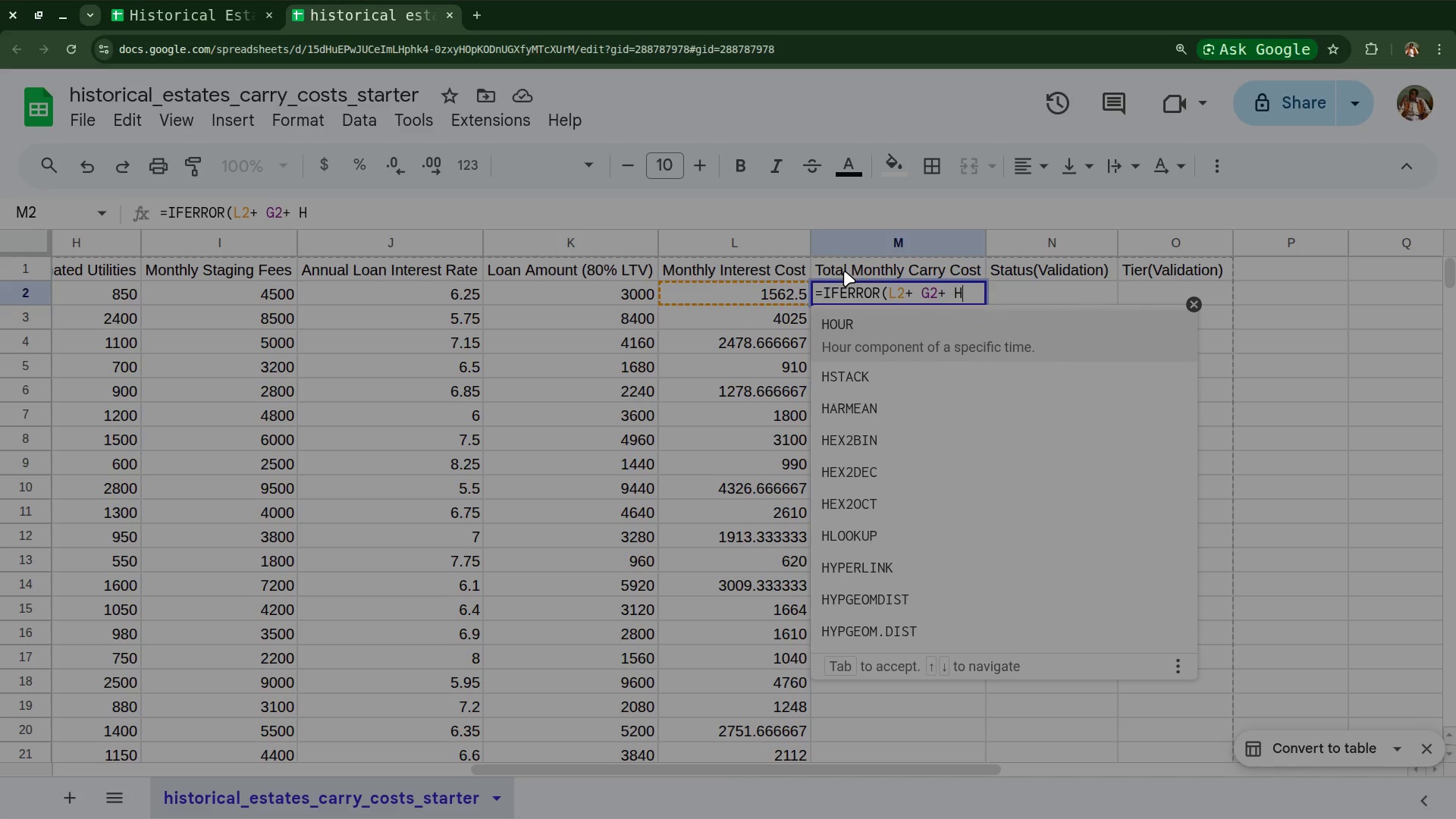 
key(ArrowLeft)
 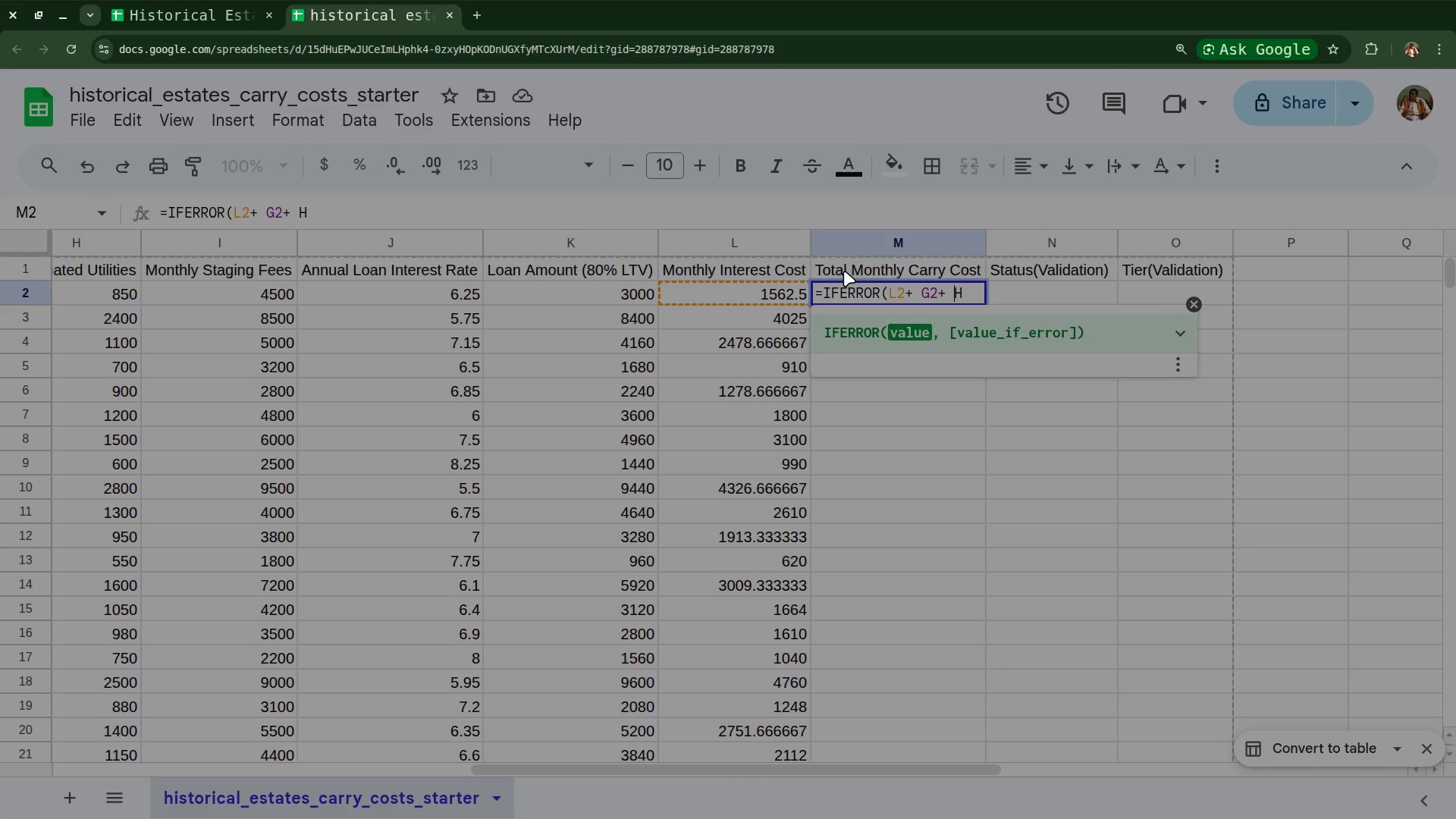 
key(ArrowLeft)
 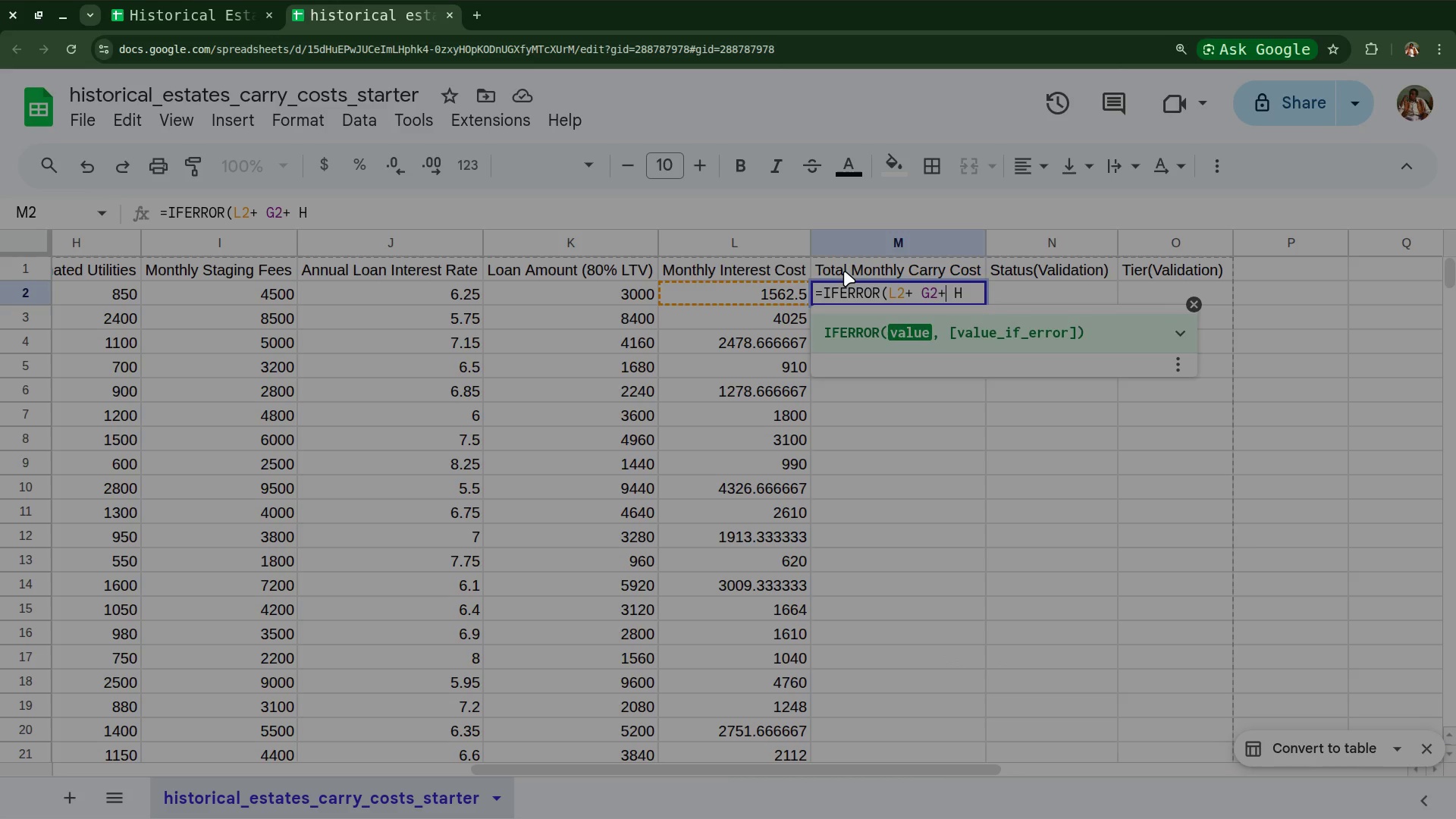 
key(ArrowLeft)
 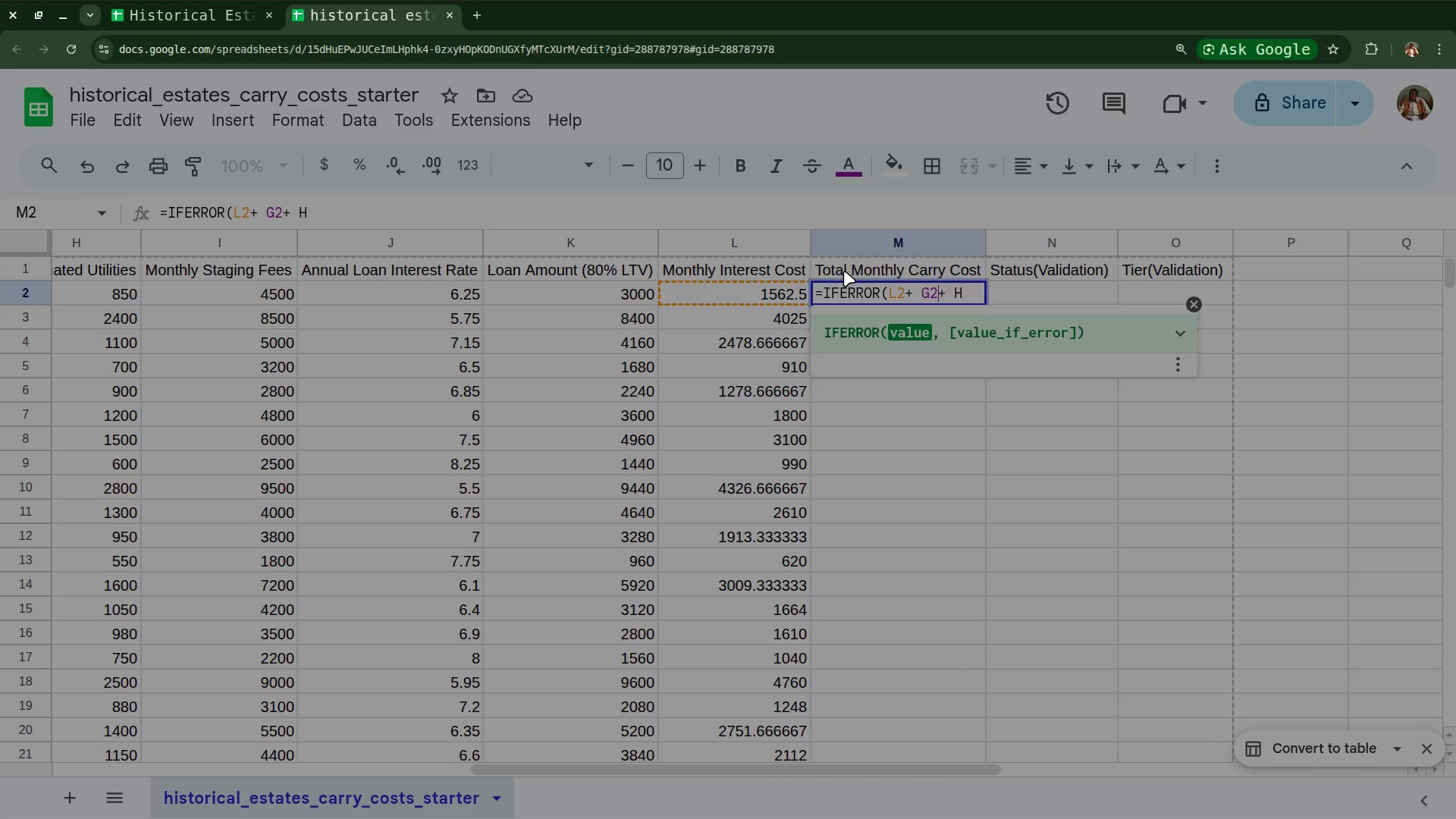 
key(Space)
 